 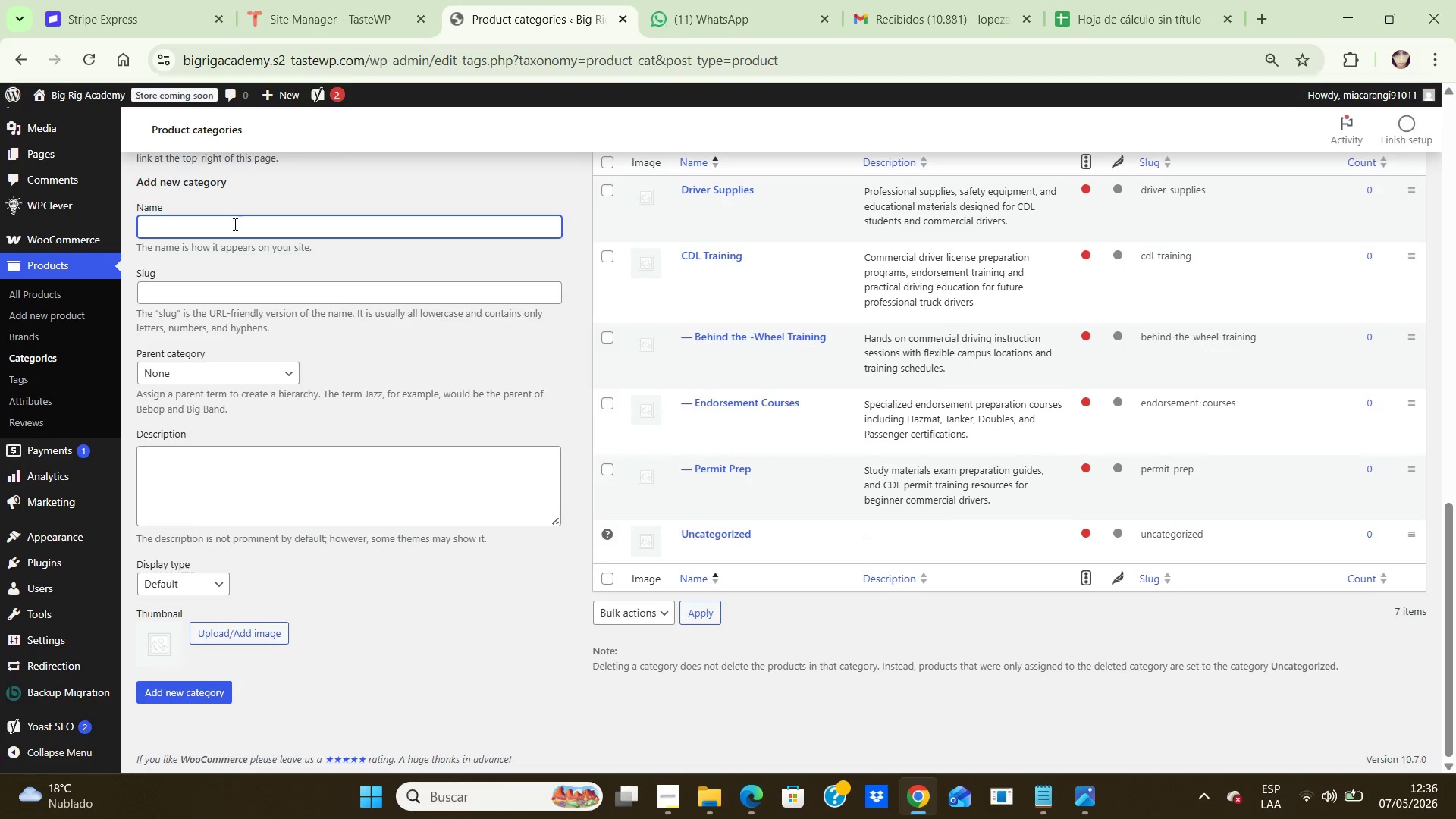 
type(Logbooks)
 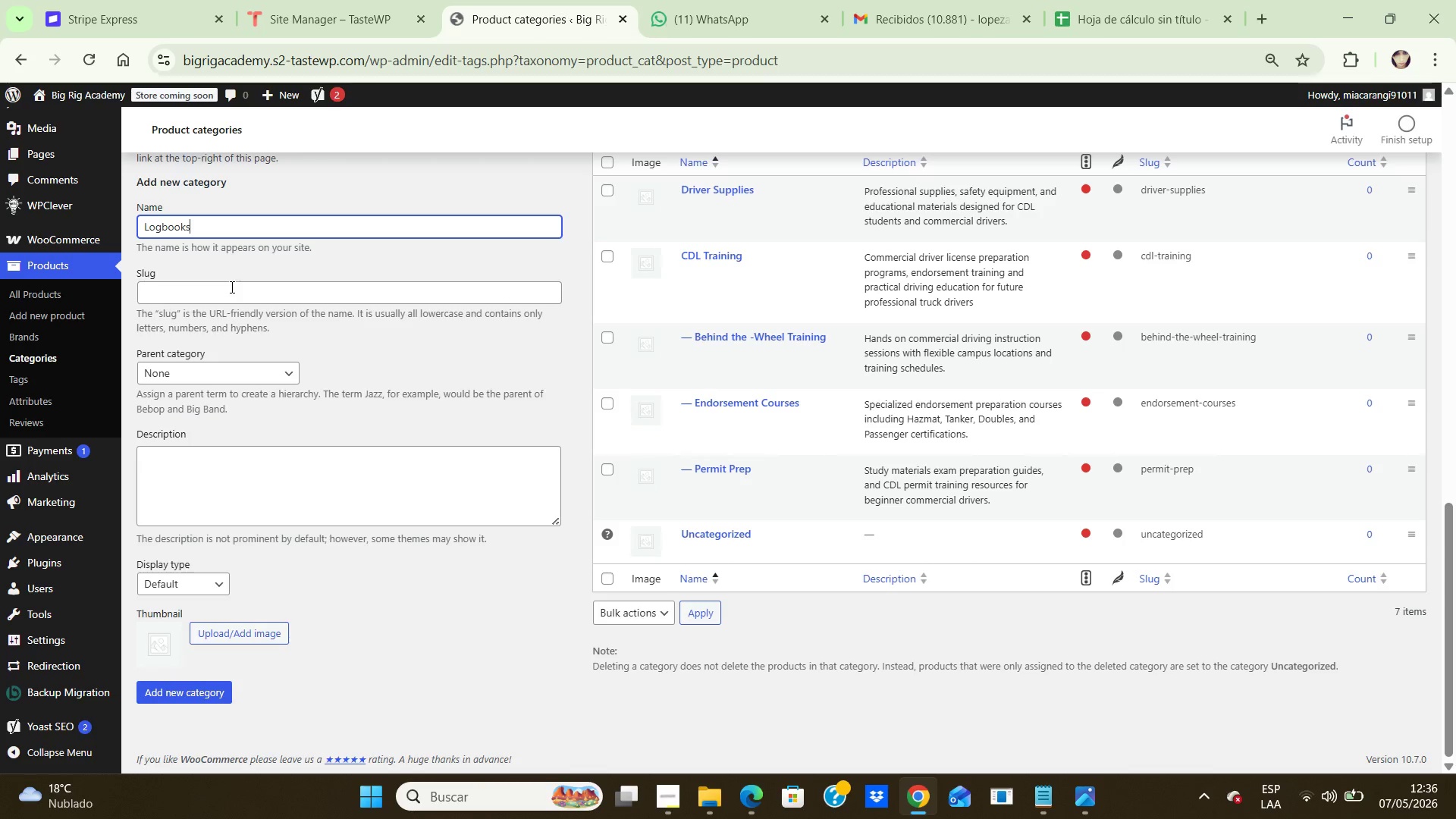 
left_click([231, 287])
 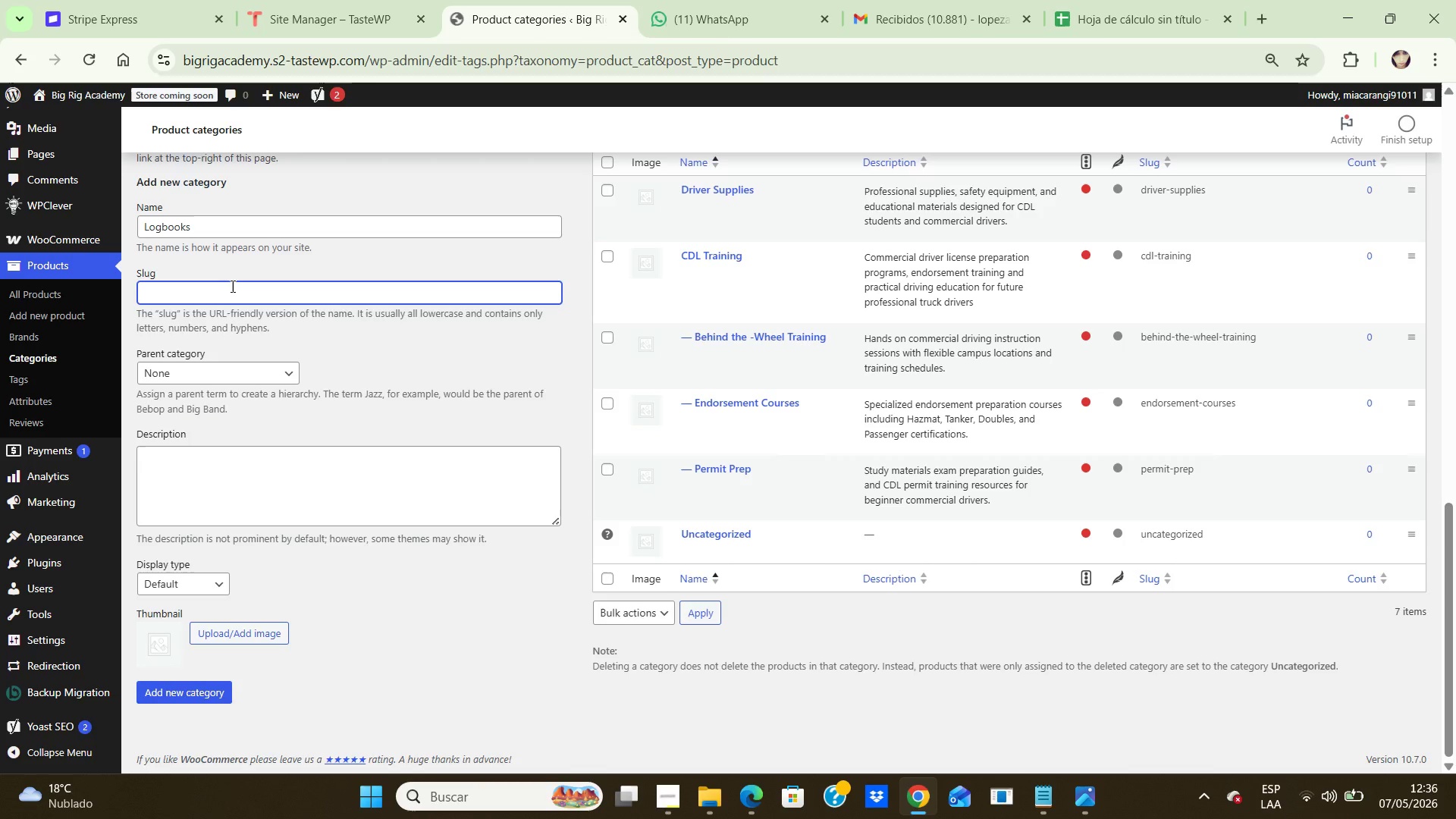 
type(logbooks)
 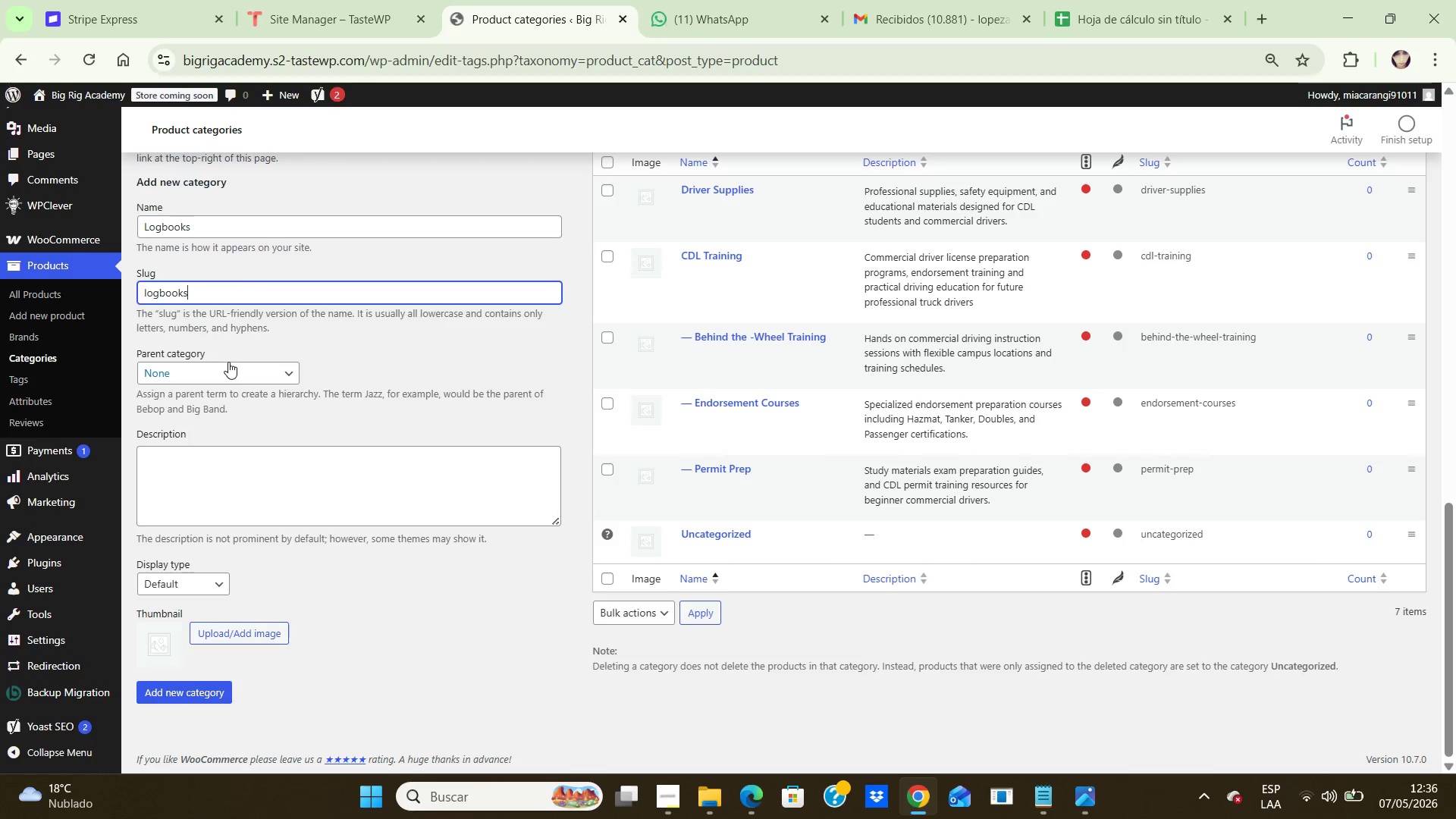 
left_click([228, 362])
 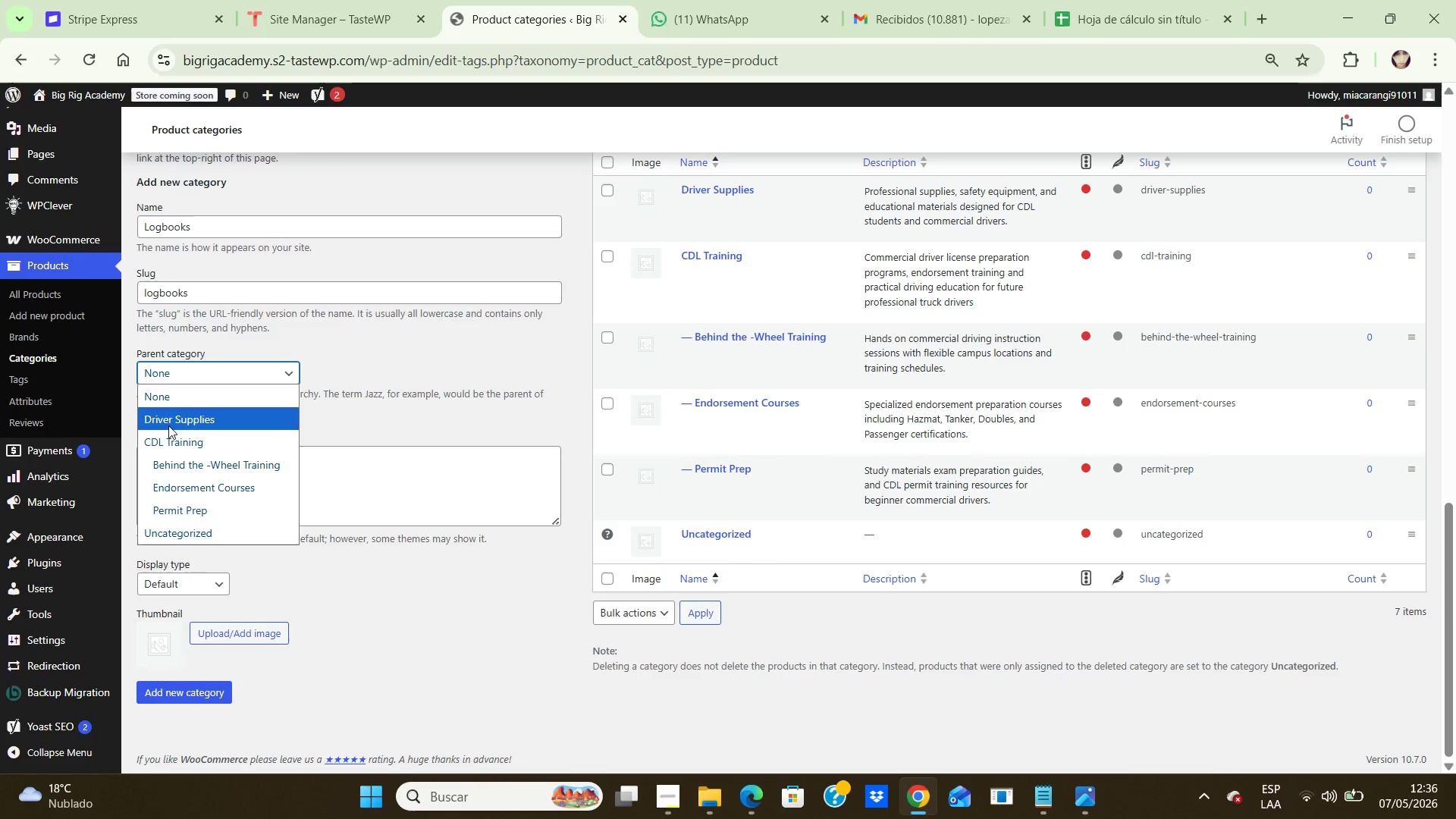 
left_click([168, 419])
 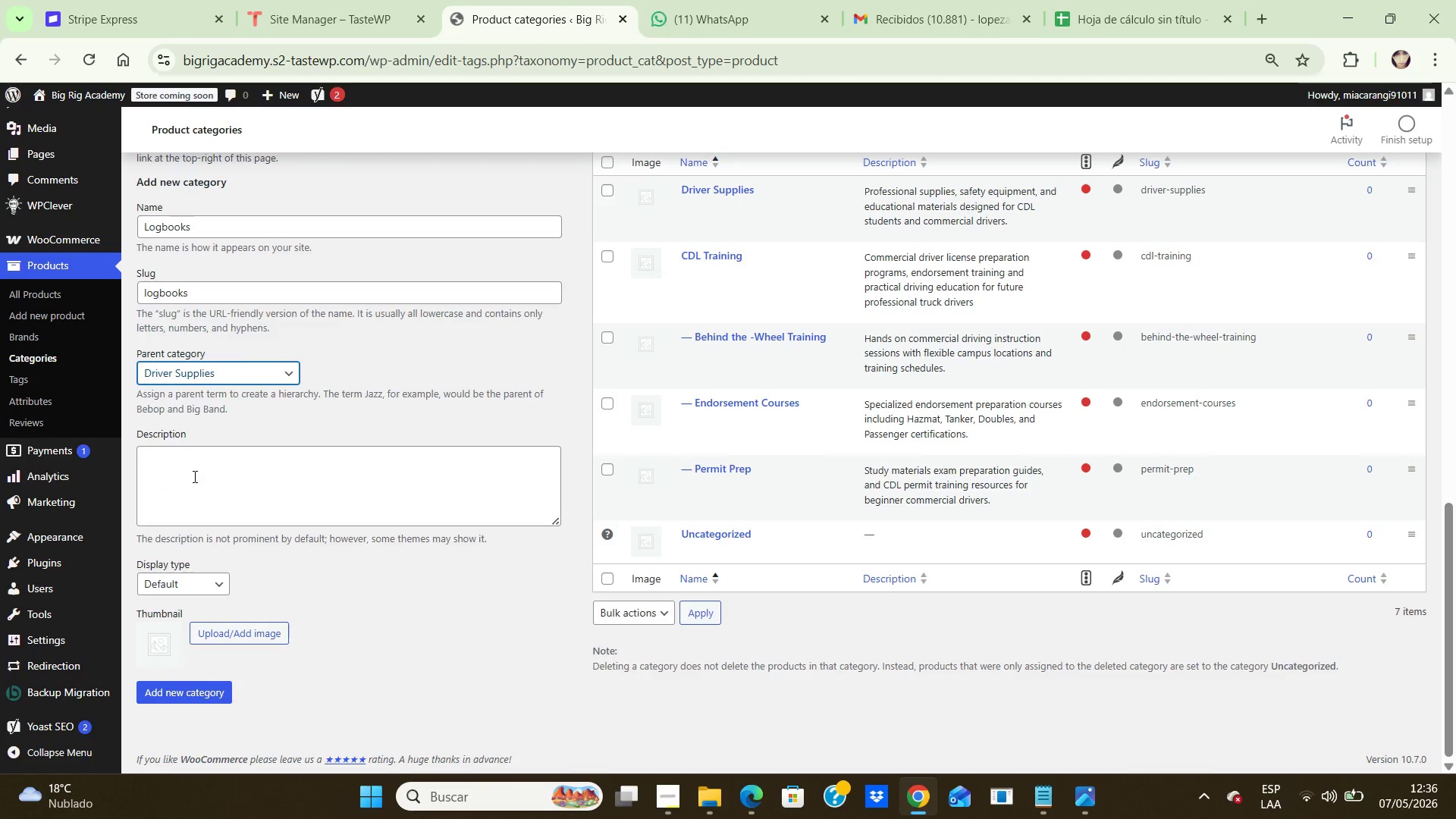 
left_click([193, 476])
 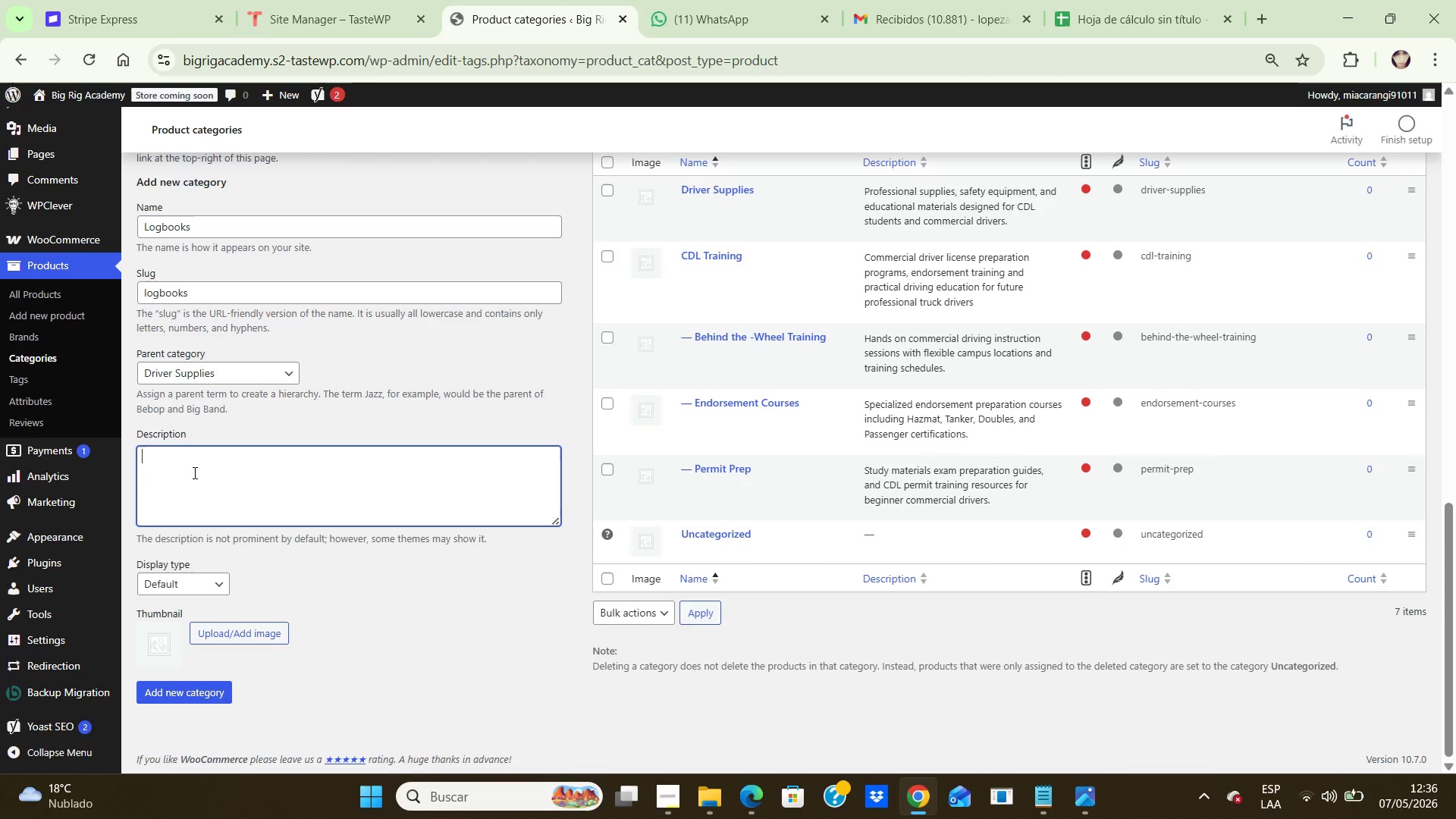 
type(Dot-COMPLIANT LOGBOOKS AND F)
key(Backspace)
type(DRIVING RECORD MATERIALS FOR cdl TRAININGAND COMPLIANCE)
 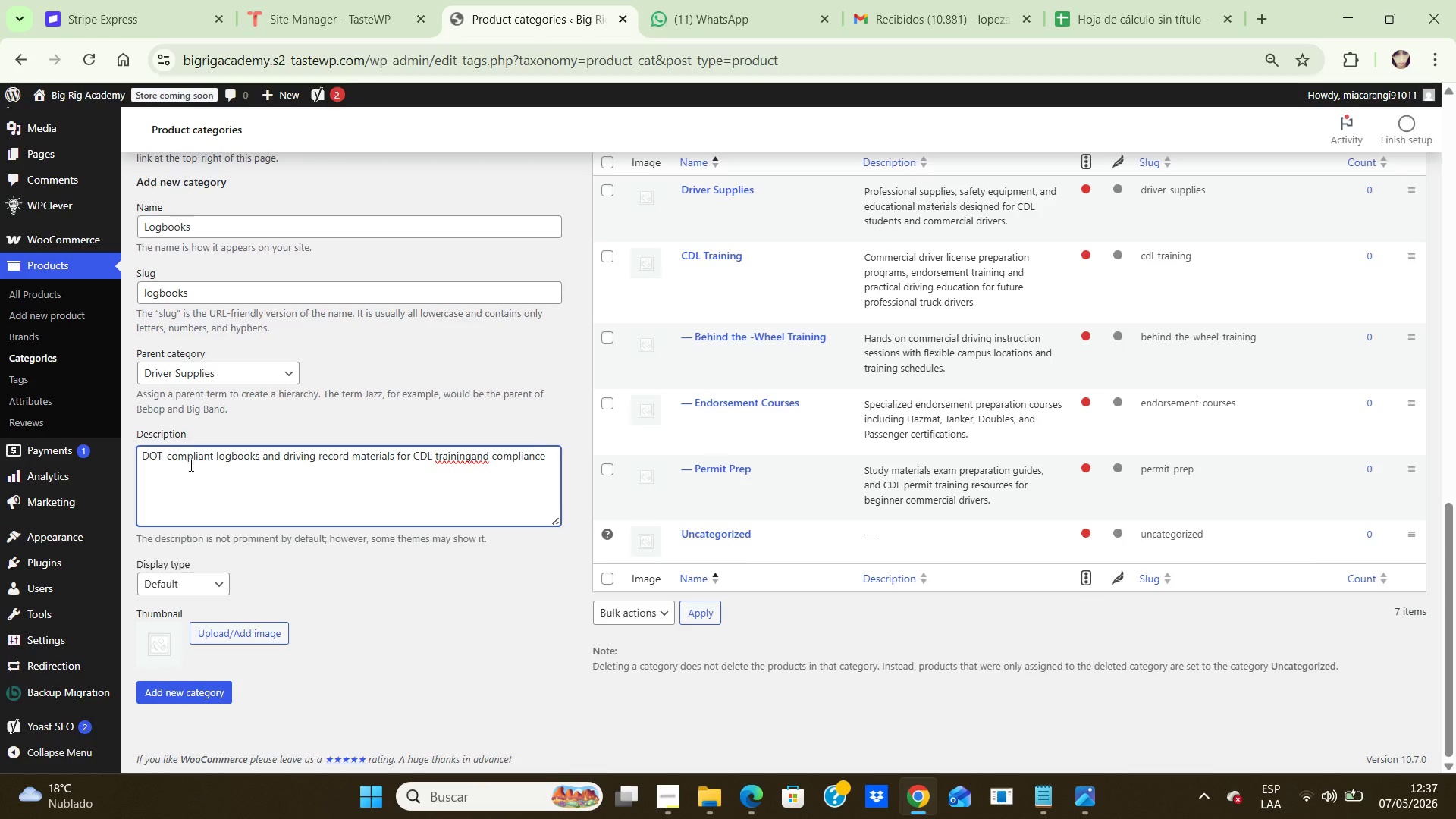 
hold_key(key=CapsLock, duration=0.39)
 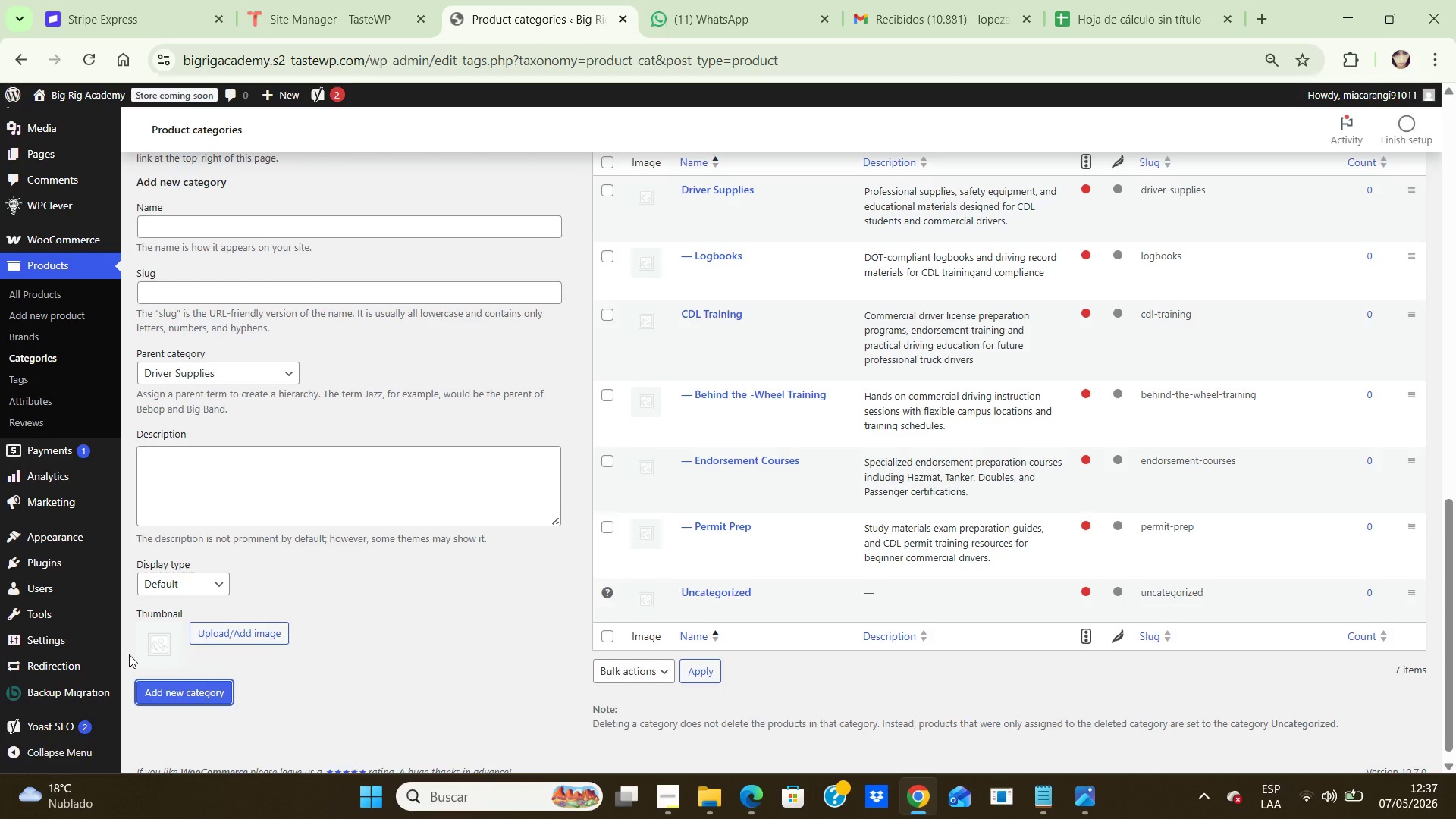 
wait(25.19)
 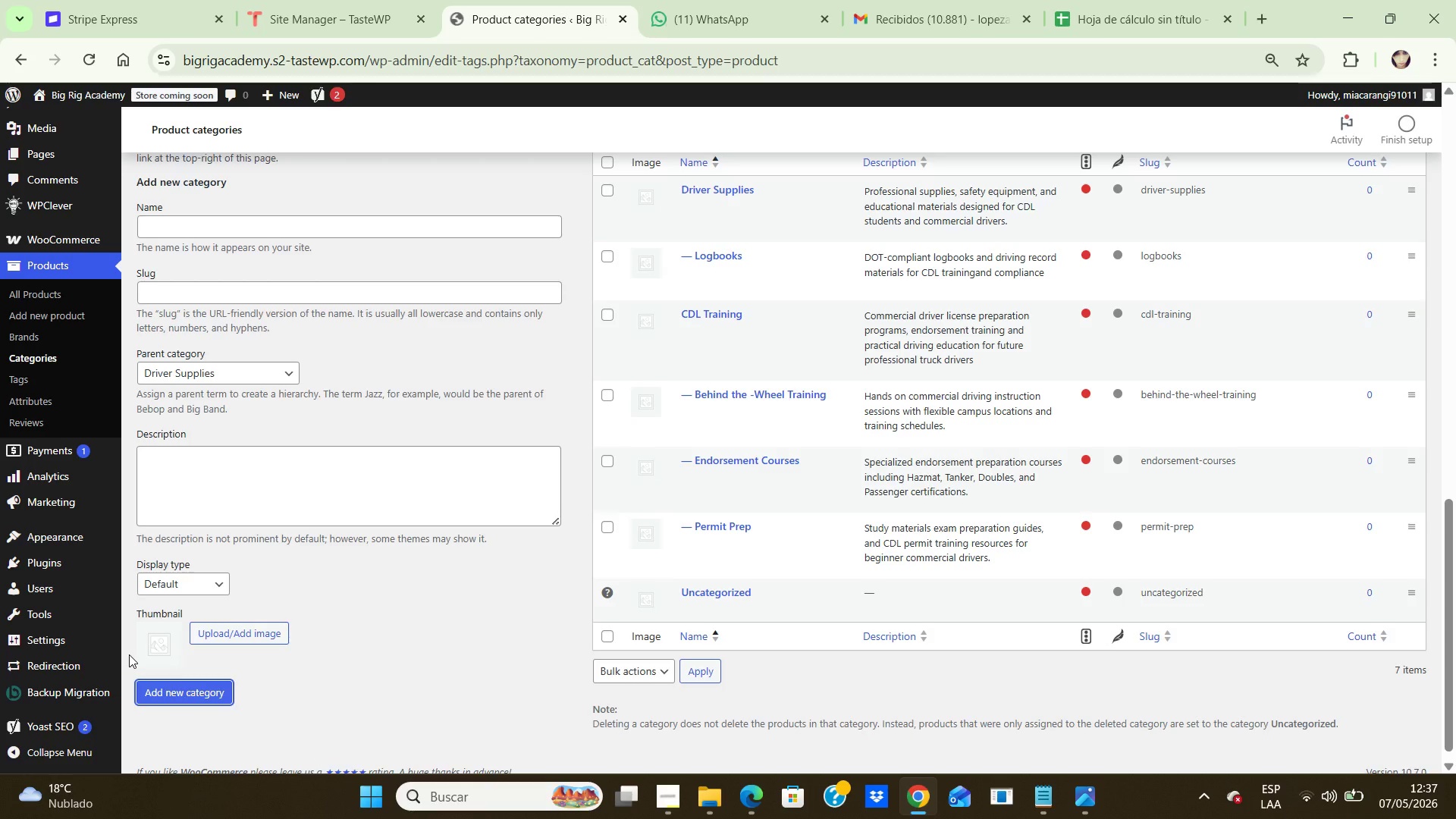 
type(Training Materials)
 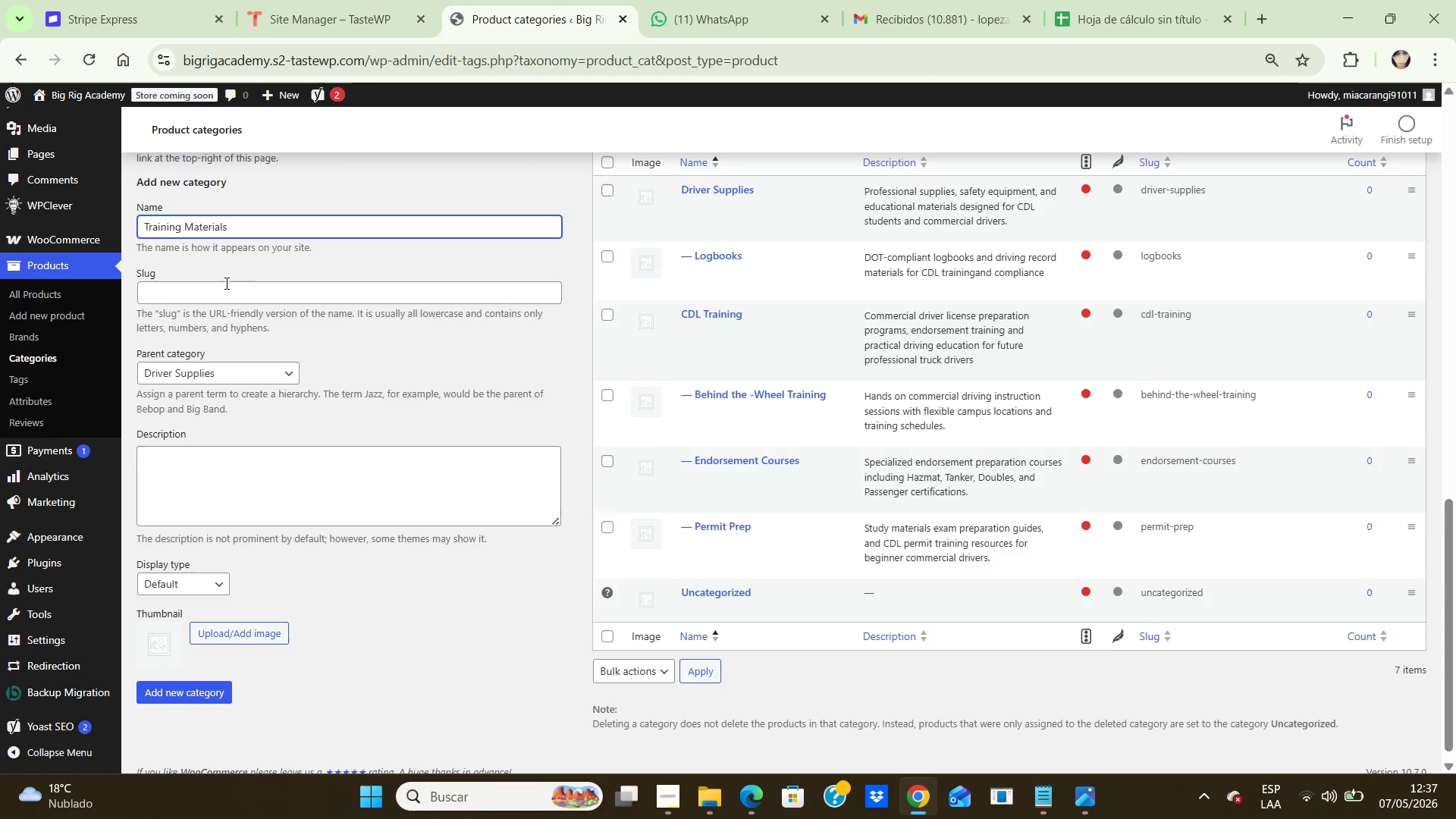 
left_click([221, 299])
 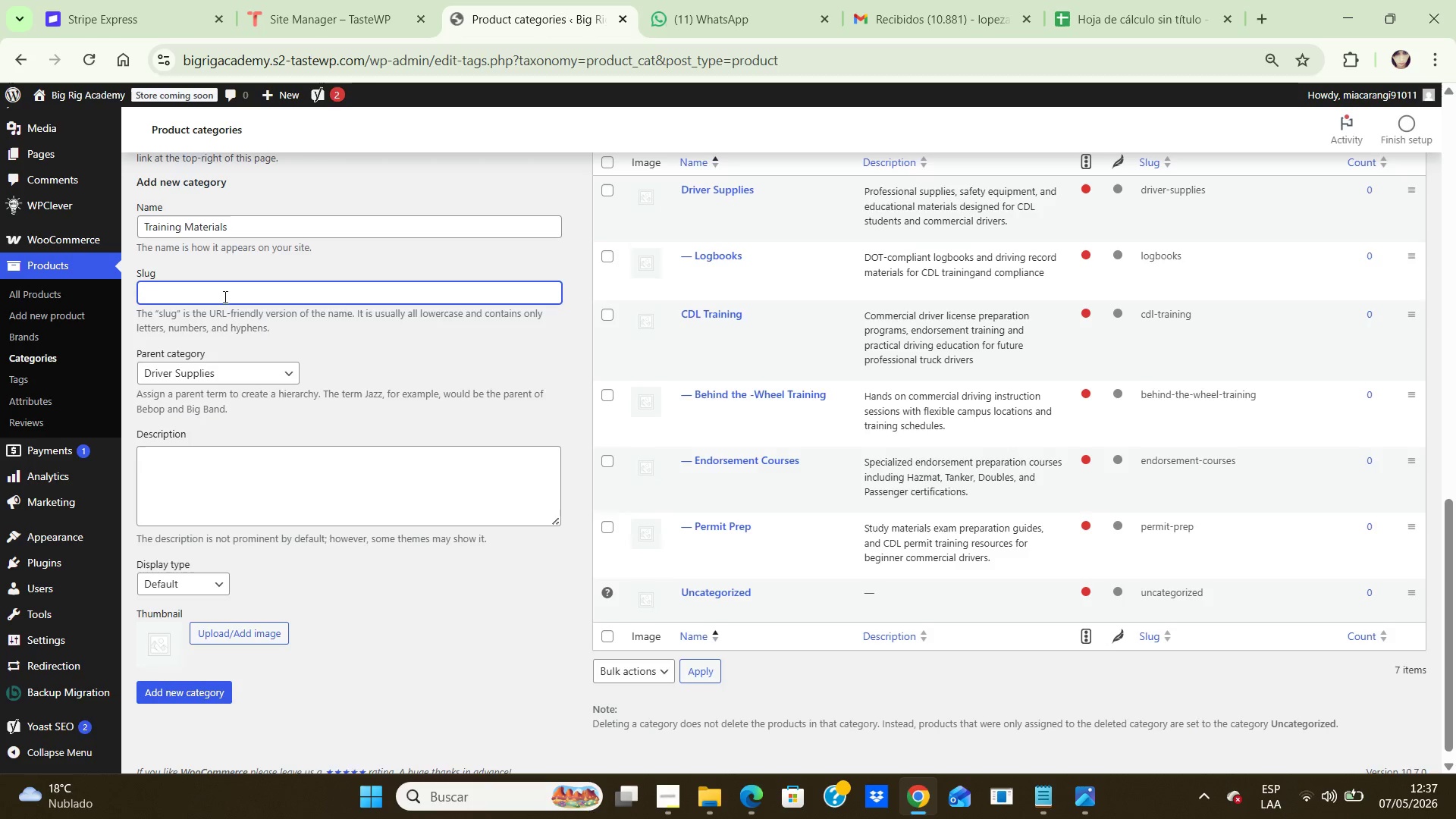 
type(training-materials)
 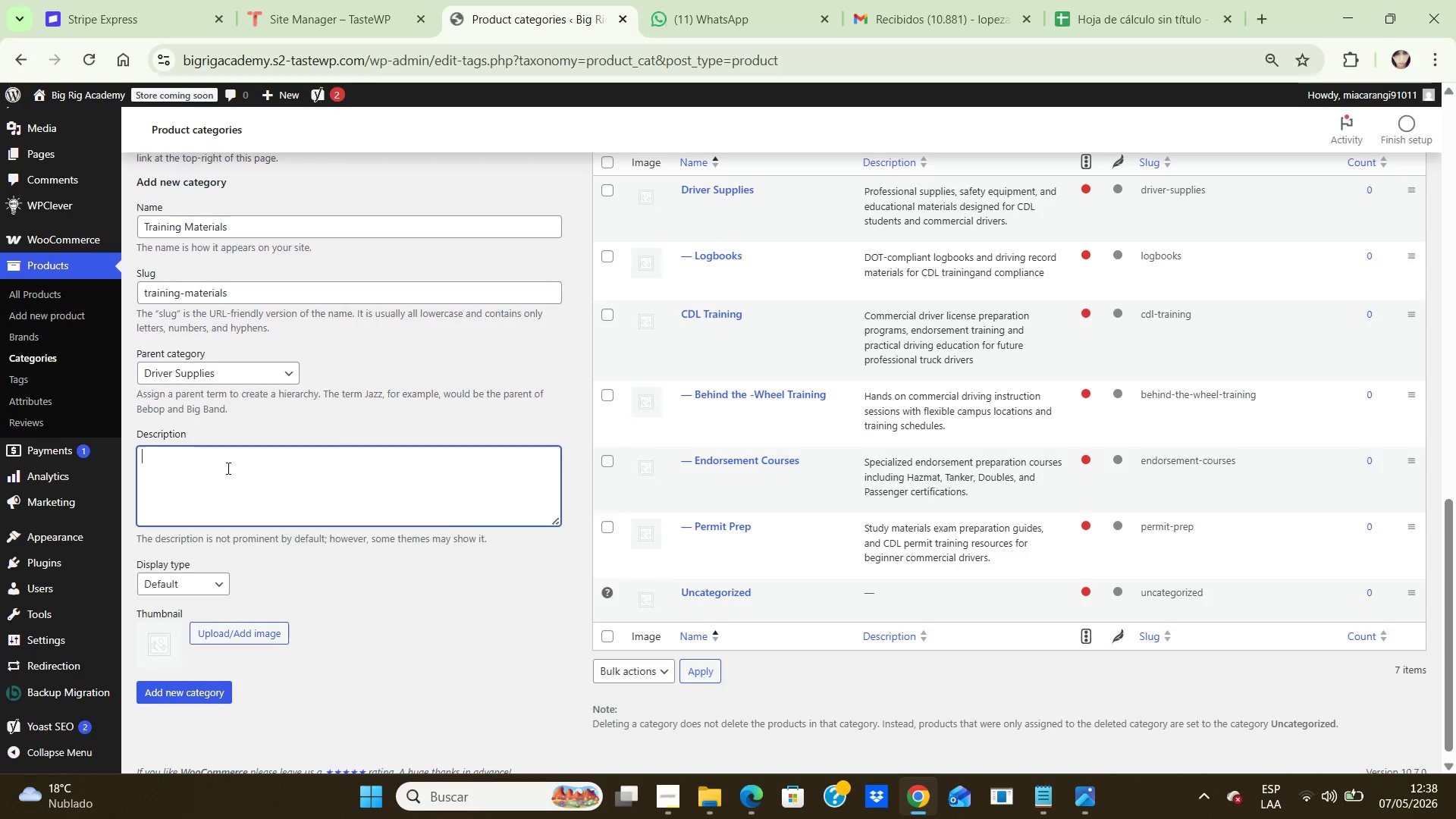 
type(Educational resources, printed manuals, and physical learning tools for CDL students.)
 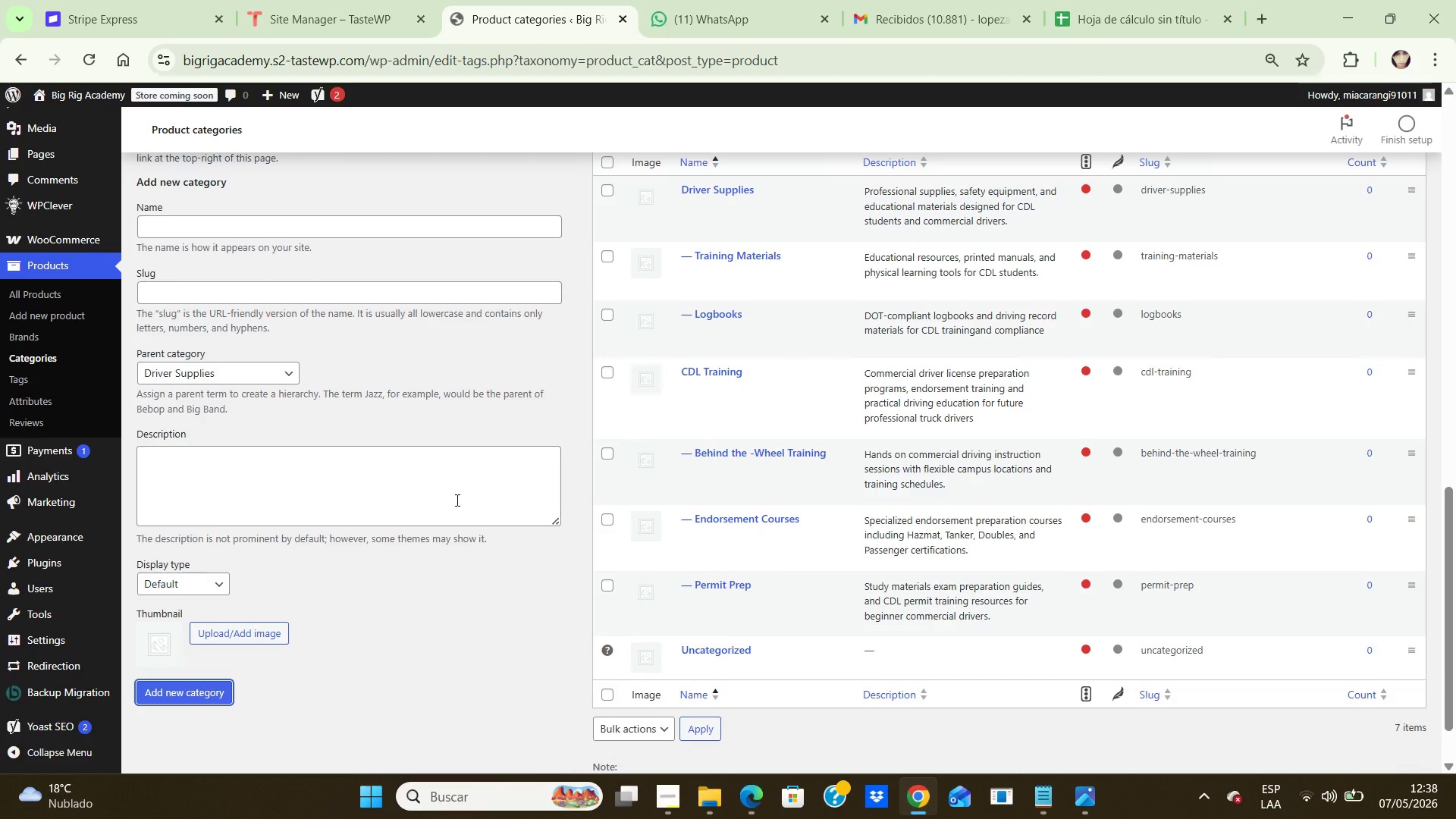 
wait(12.59)
 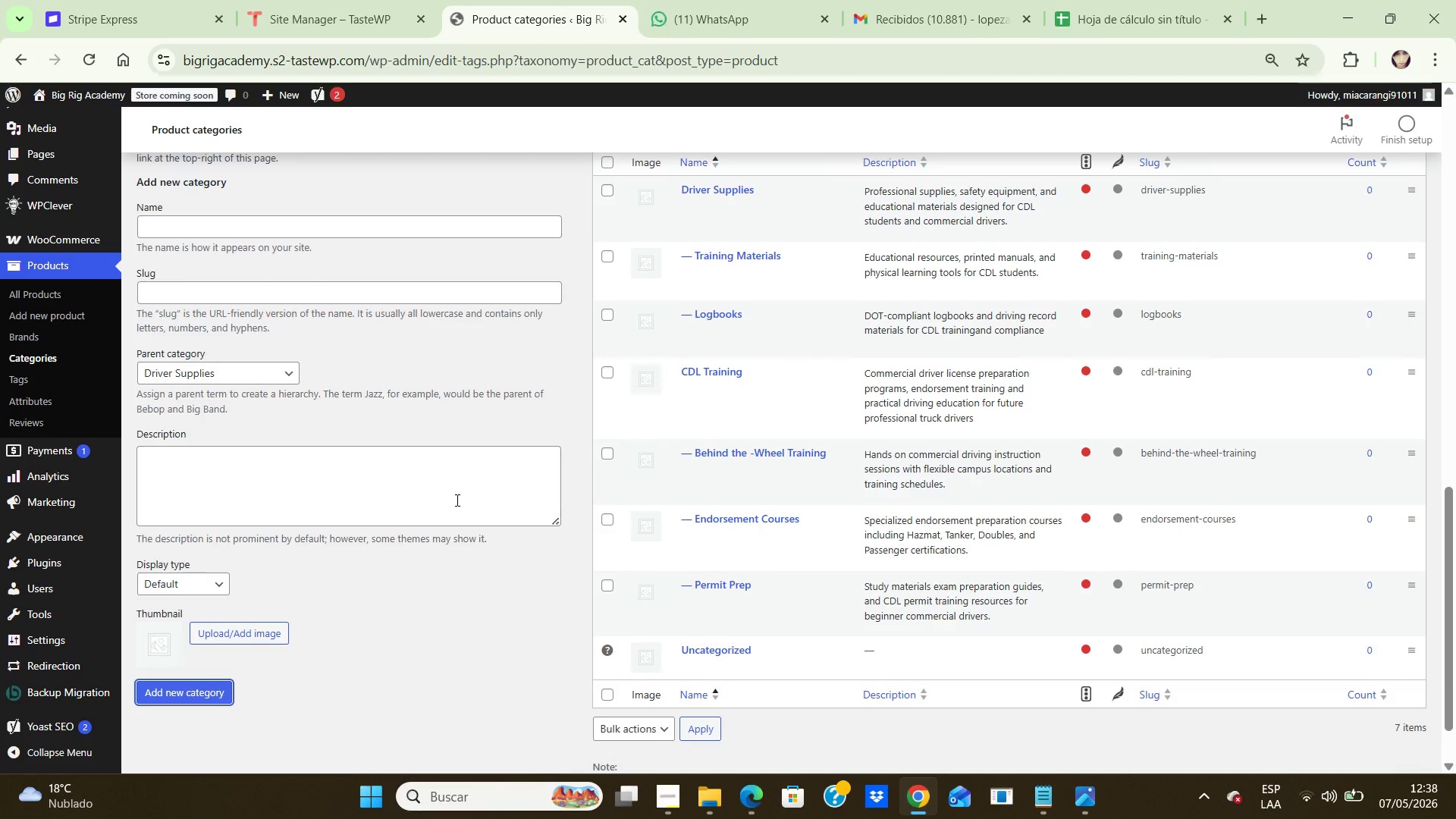 
mouse_move([698, 785])
 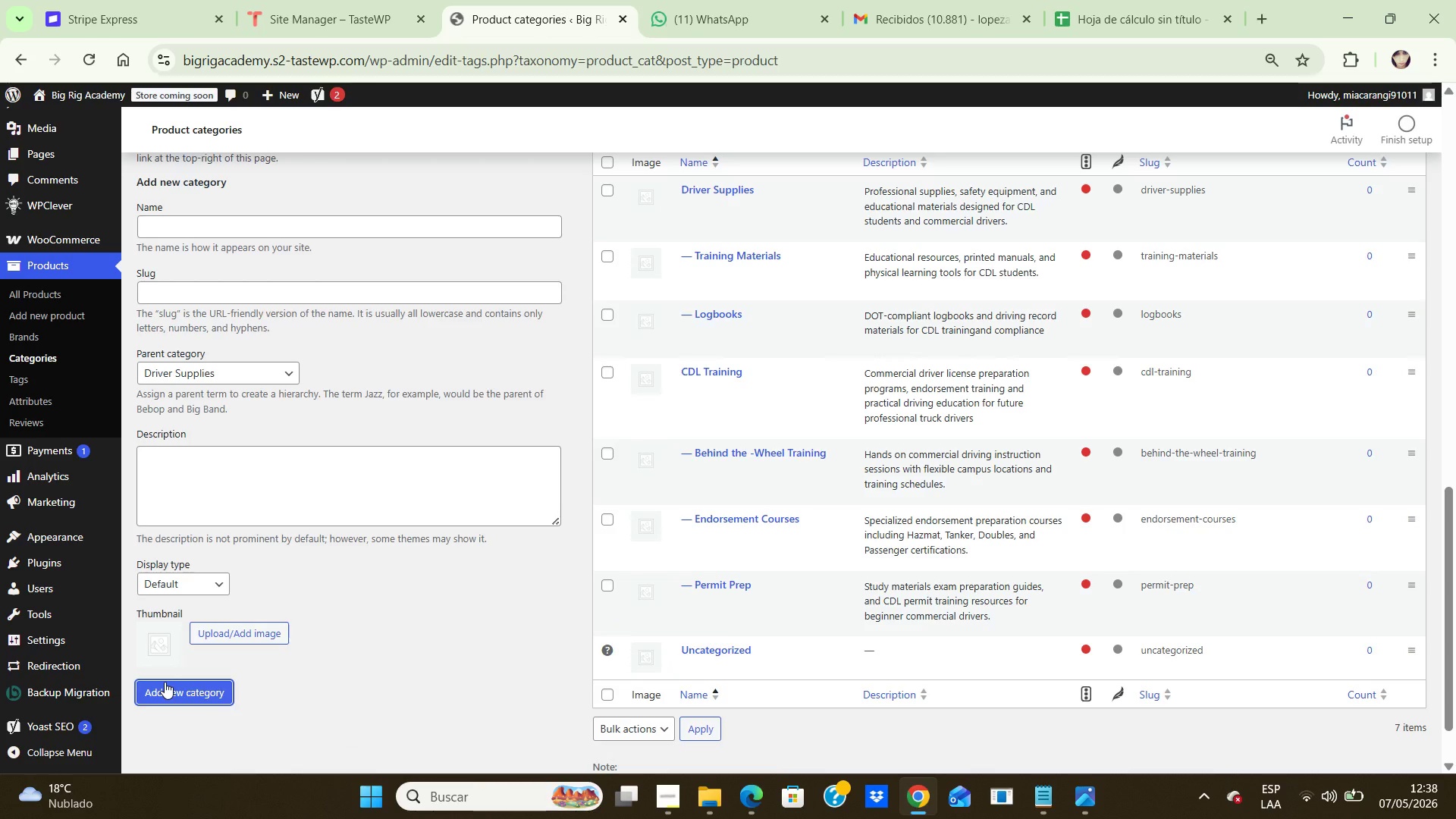 
wait(11.44)
 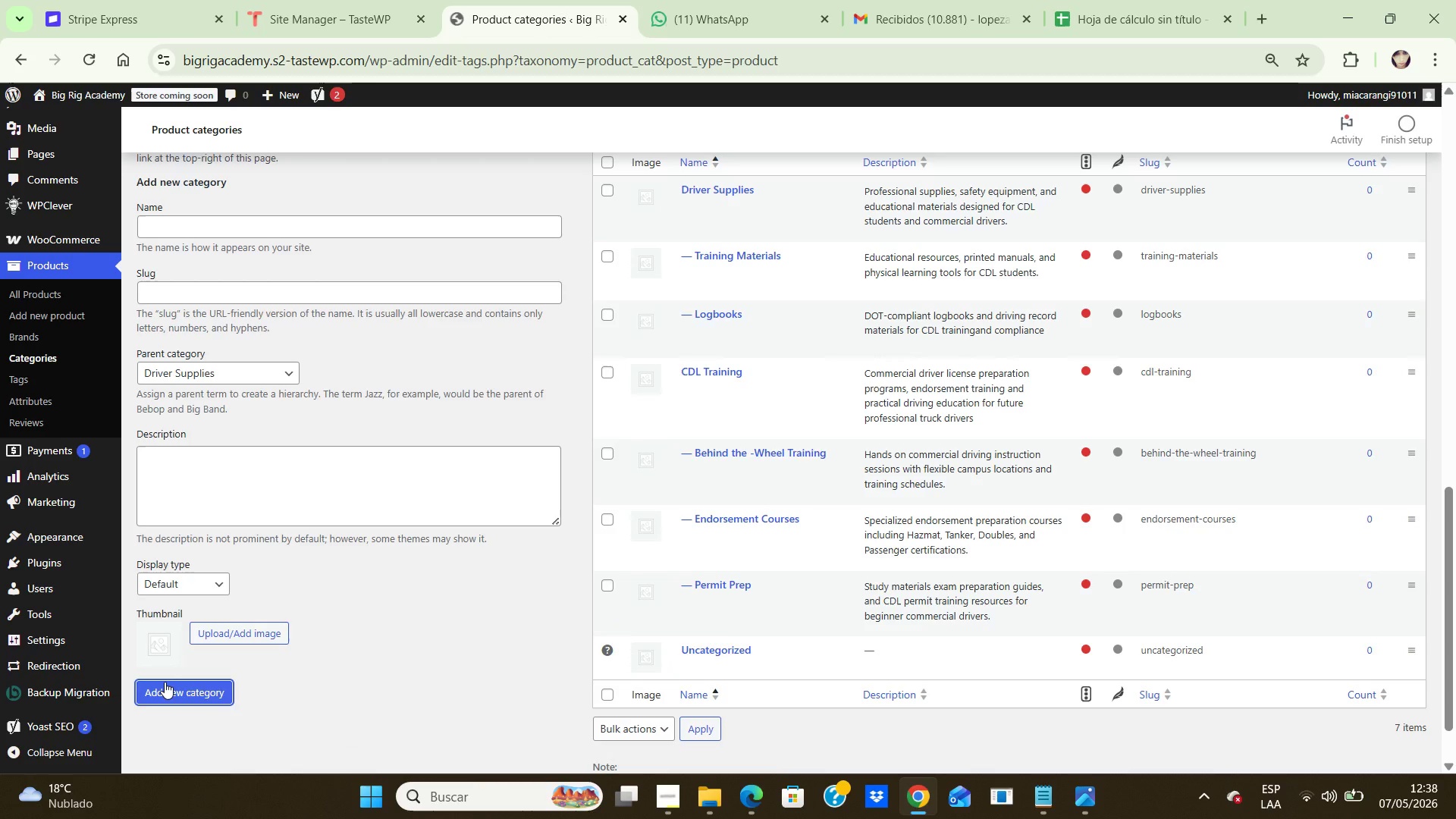 
key(Control+NumpadSubtract)
 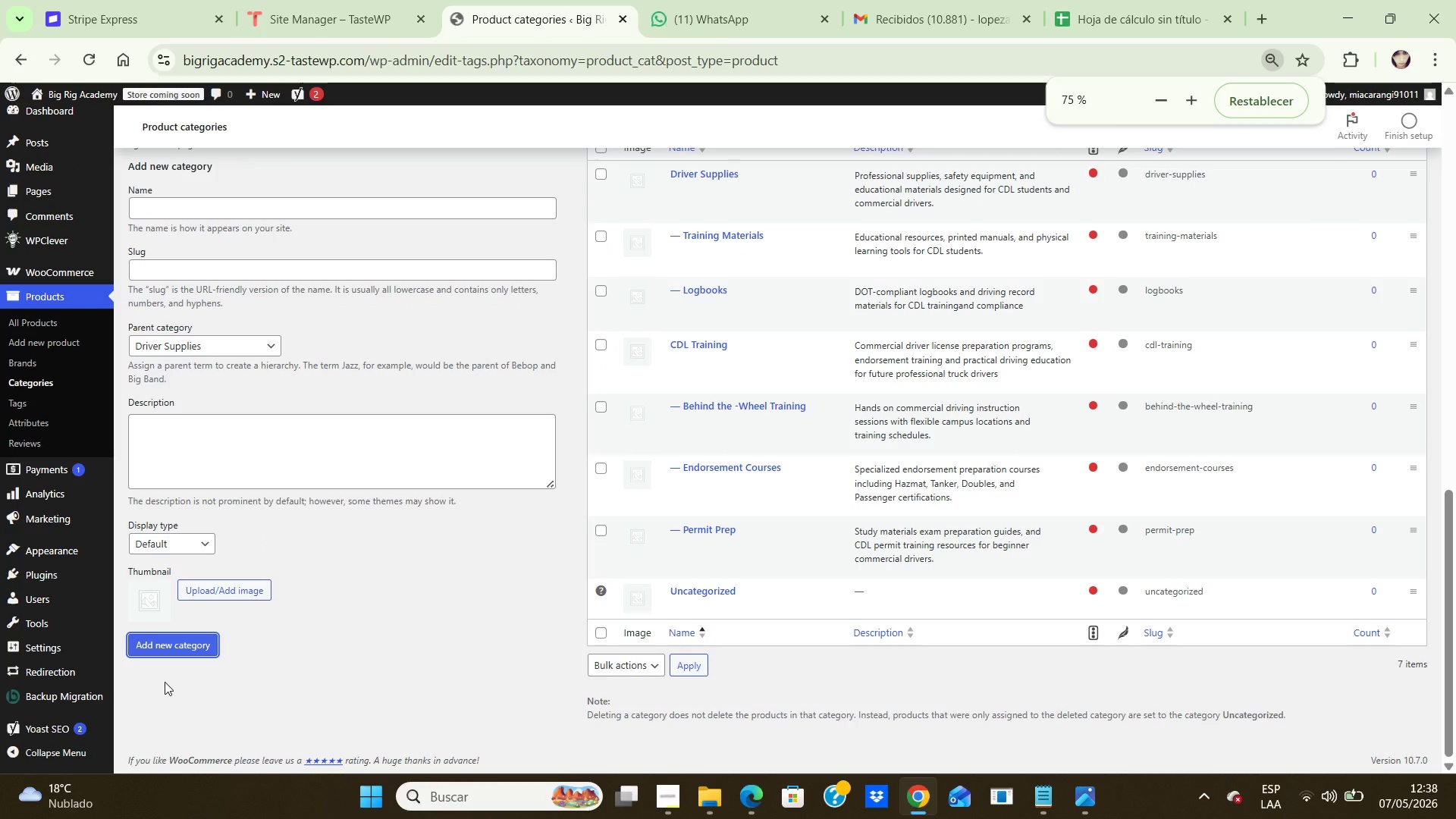 
key(Control+ControlLeft)
 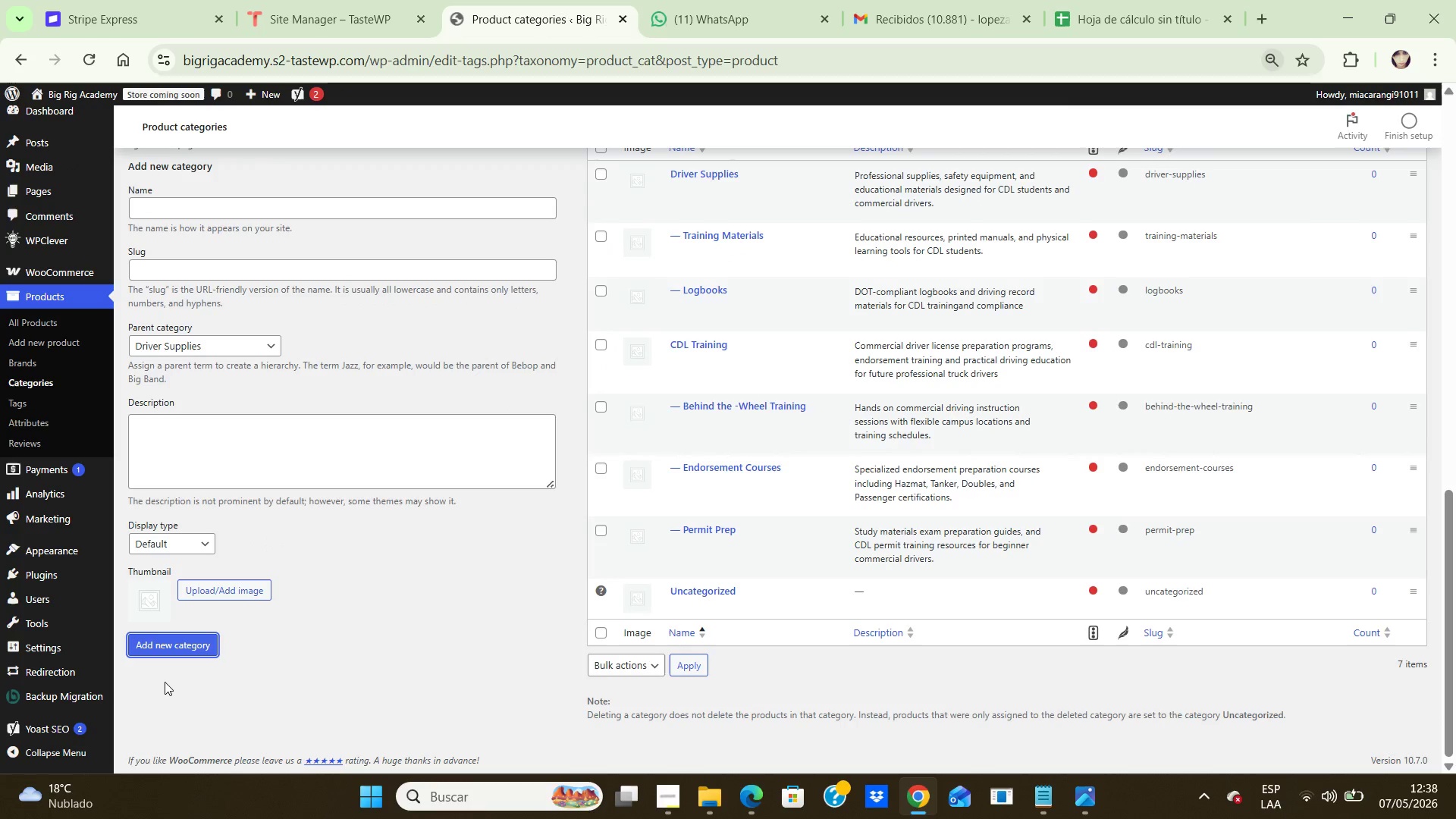 
key(Control+NumpadSubtract)
 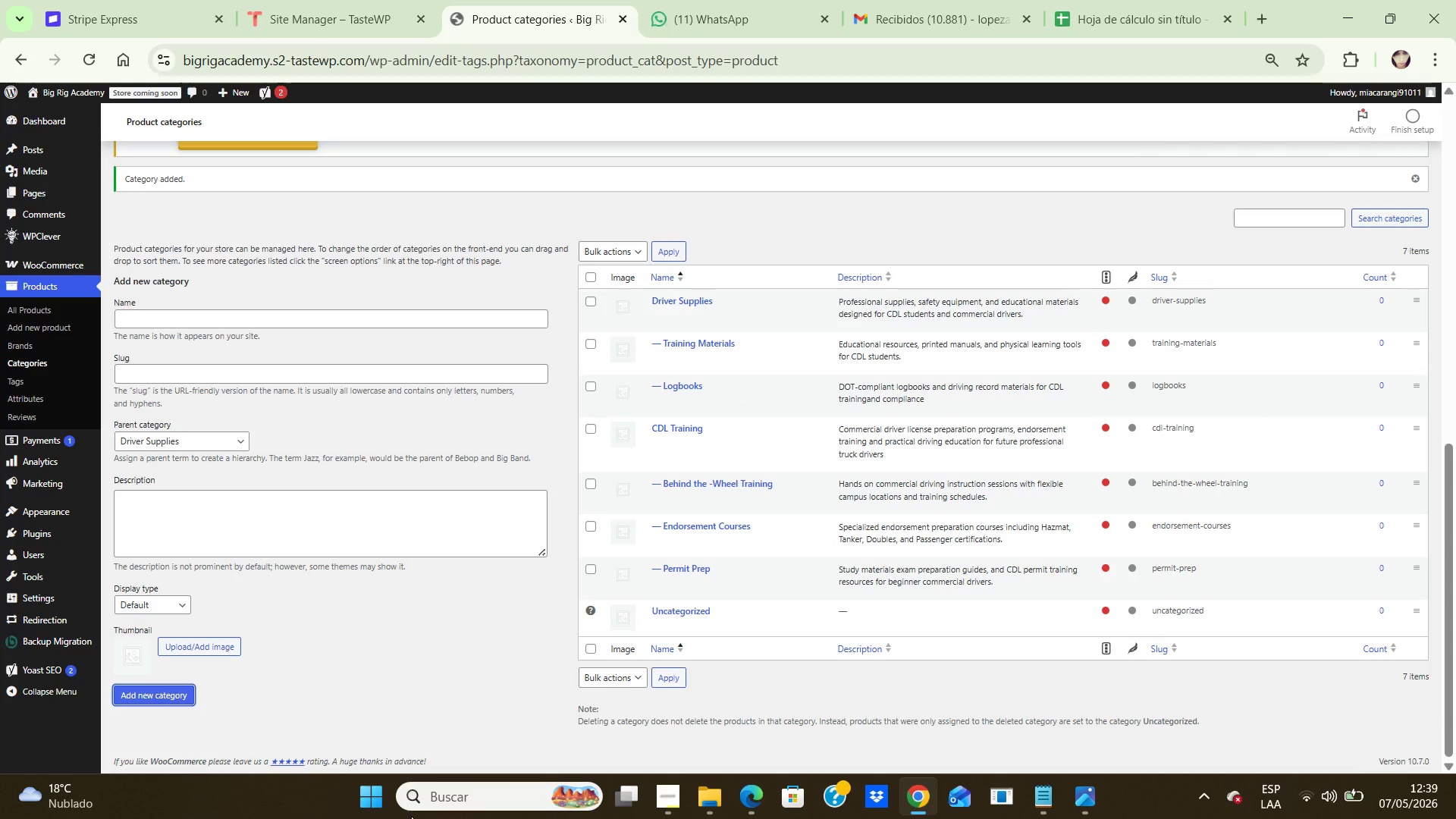 
key(PrintScreen)
 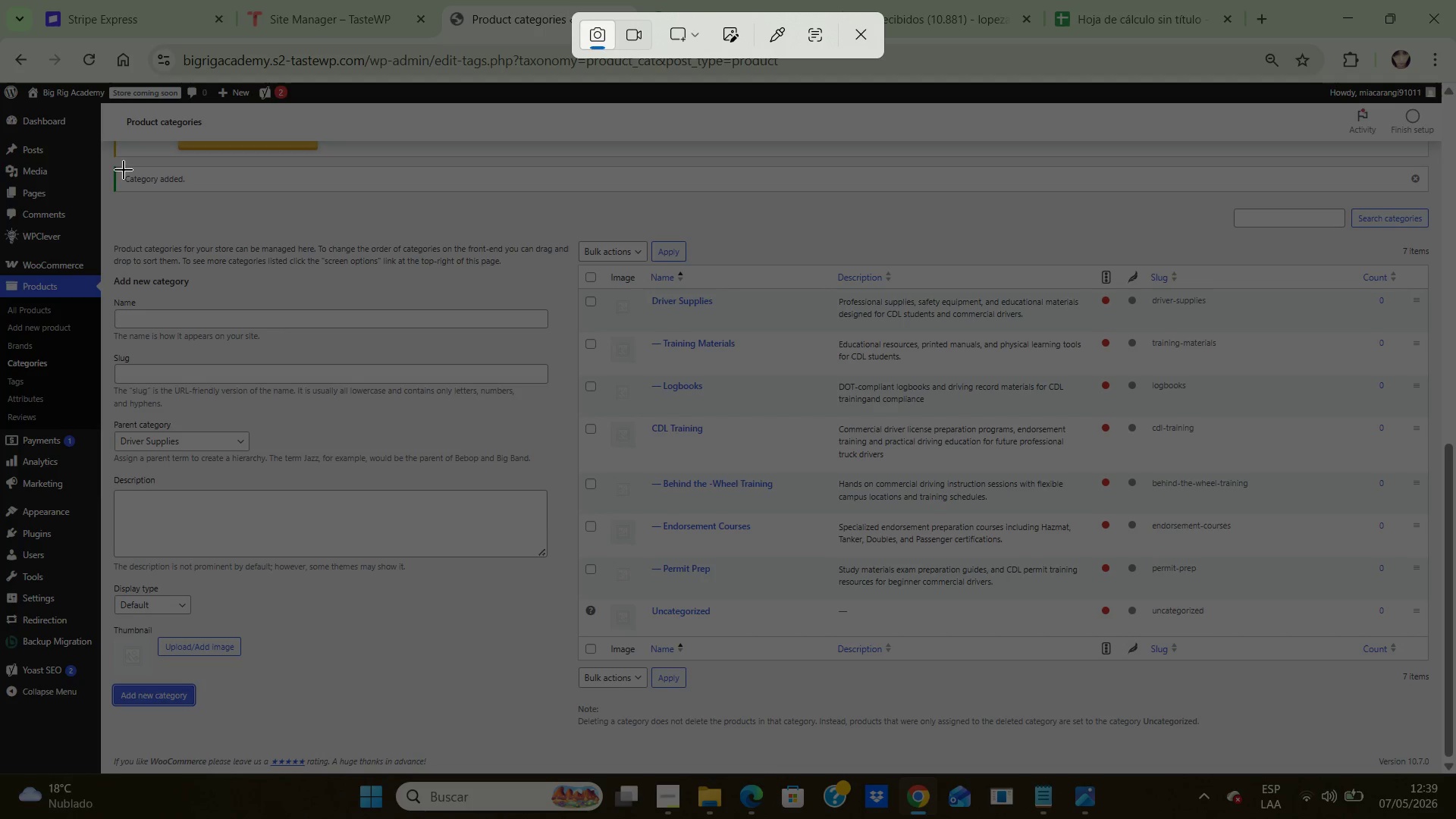 
left_click_drag(start_coordinate=[117, 189], to_coordinate=[1440, 754])
 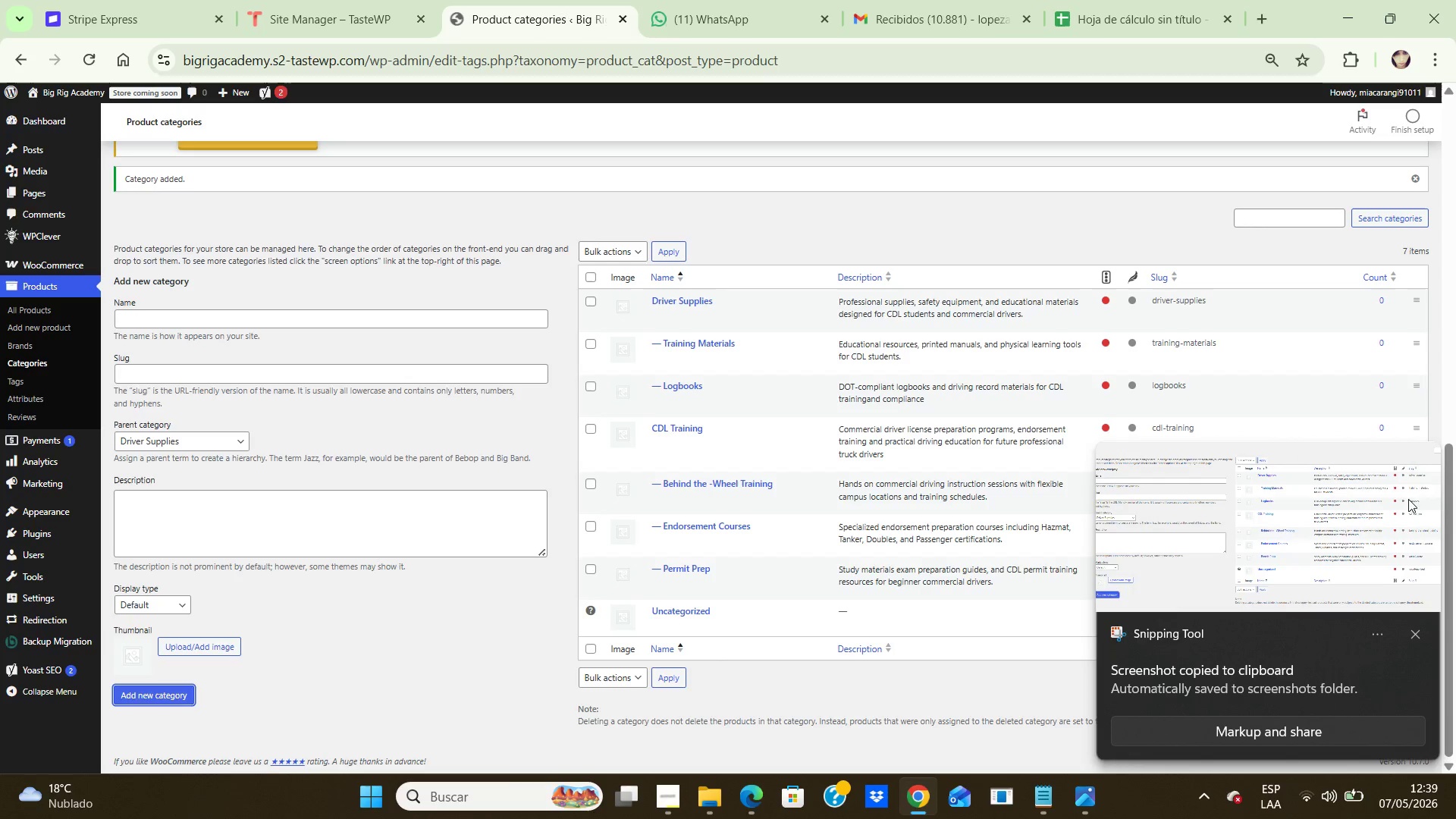 
double_click([1272, 492])
 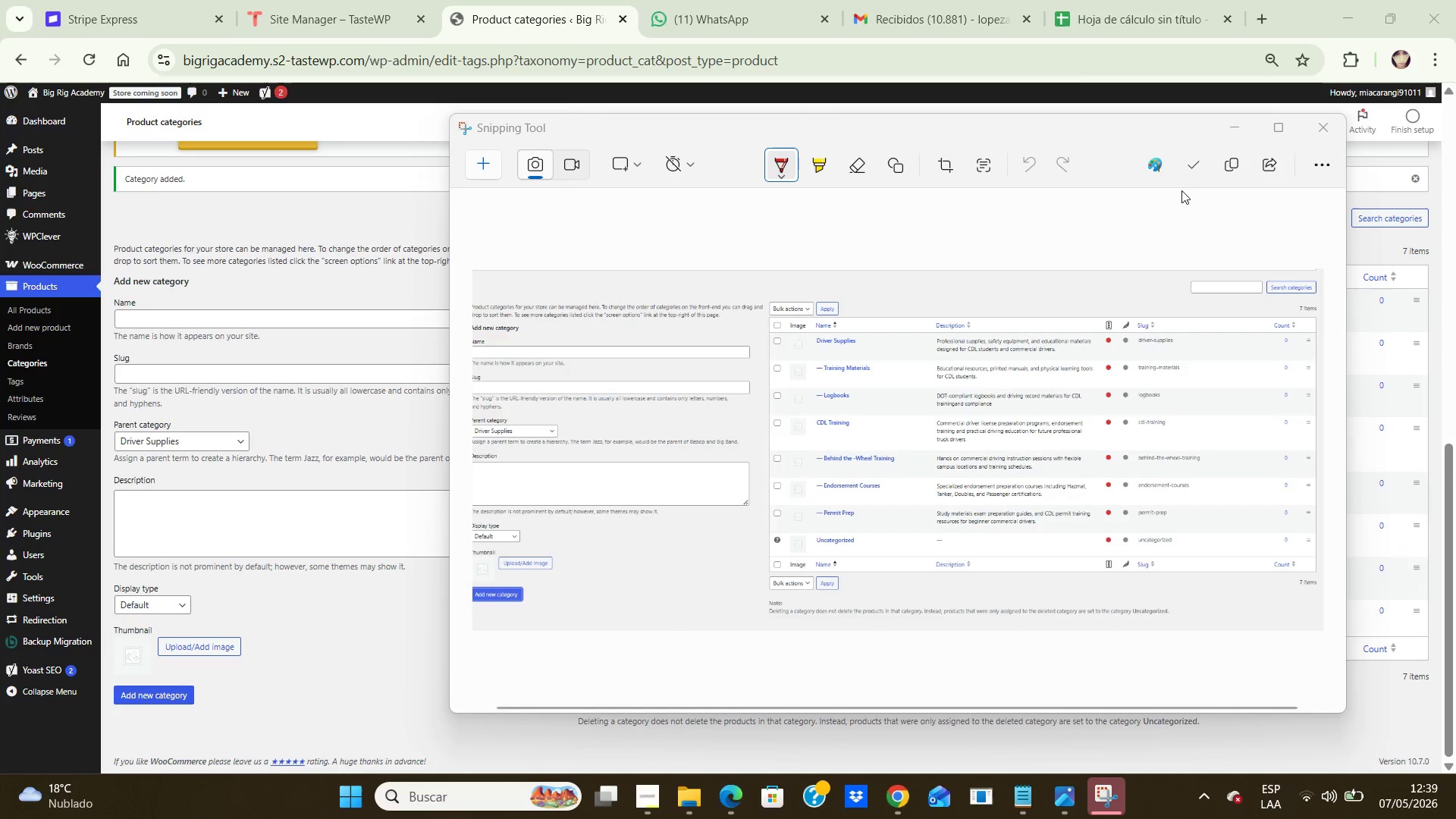 
left_click([1191, 174])
 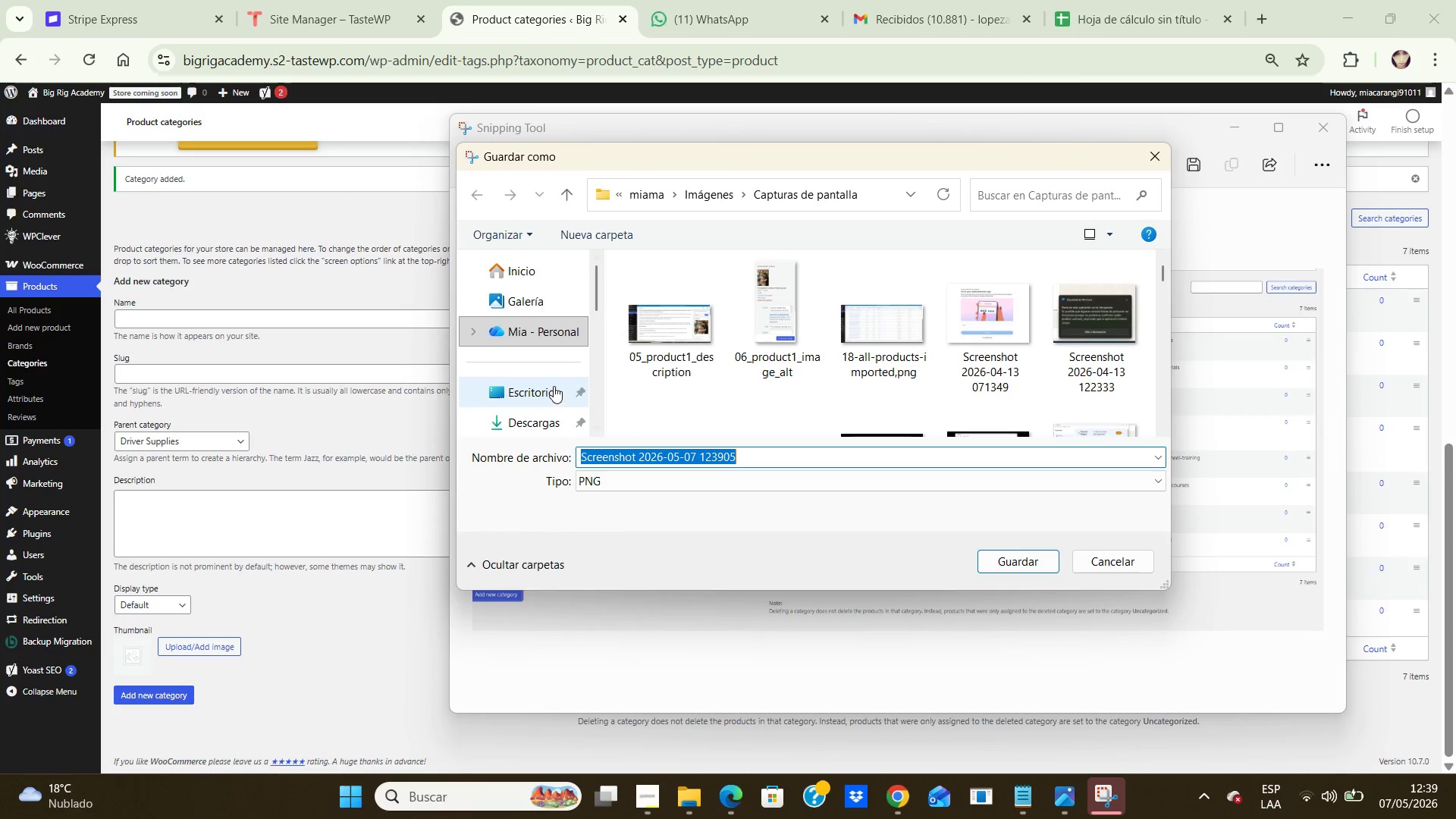 
double_click([556, 386])
 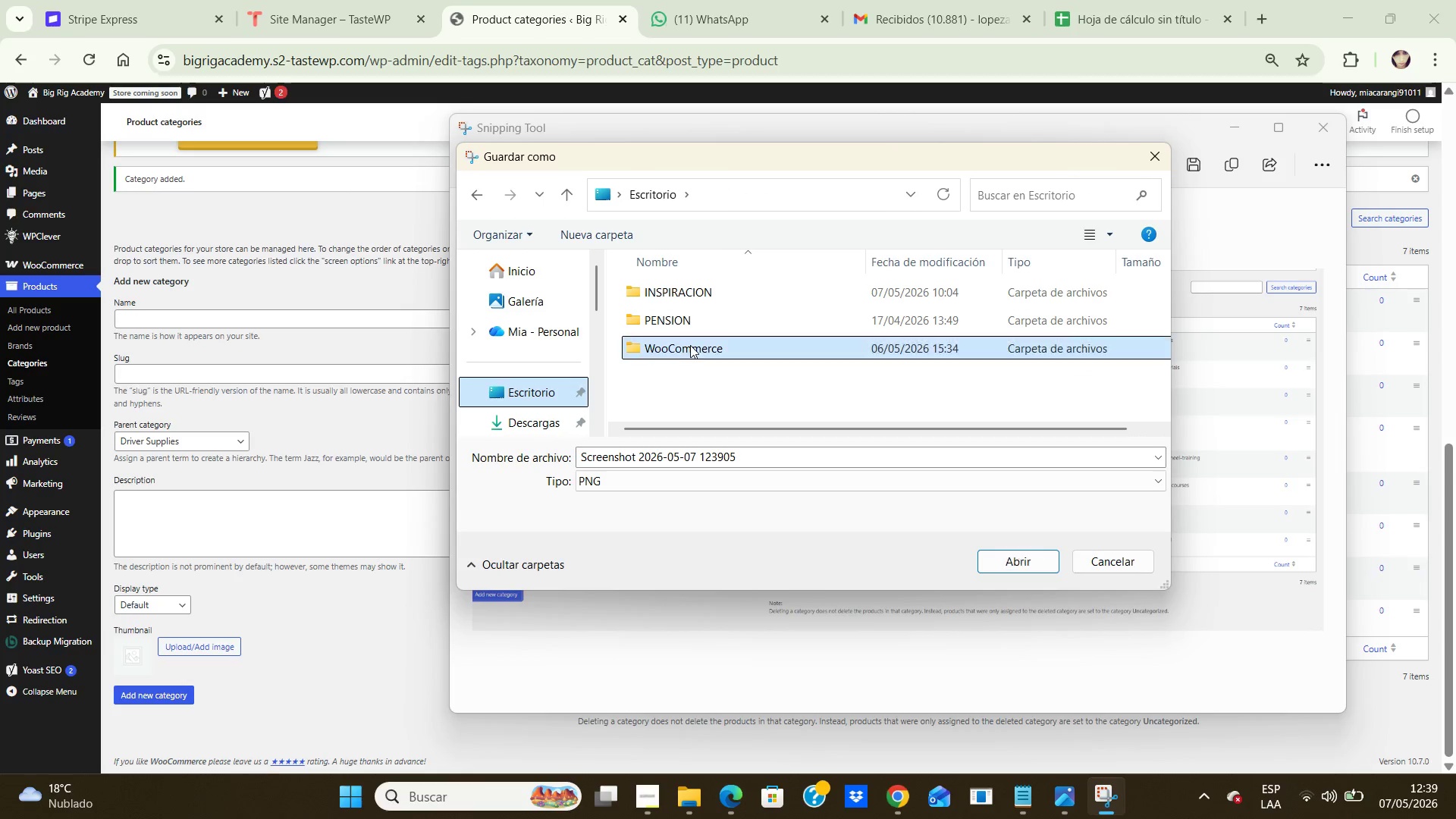 
double_click([690, 345])
 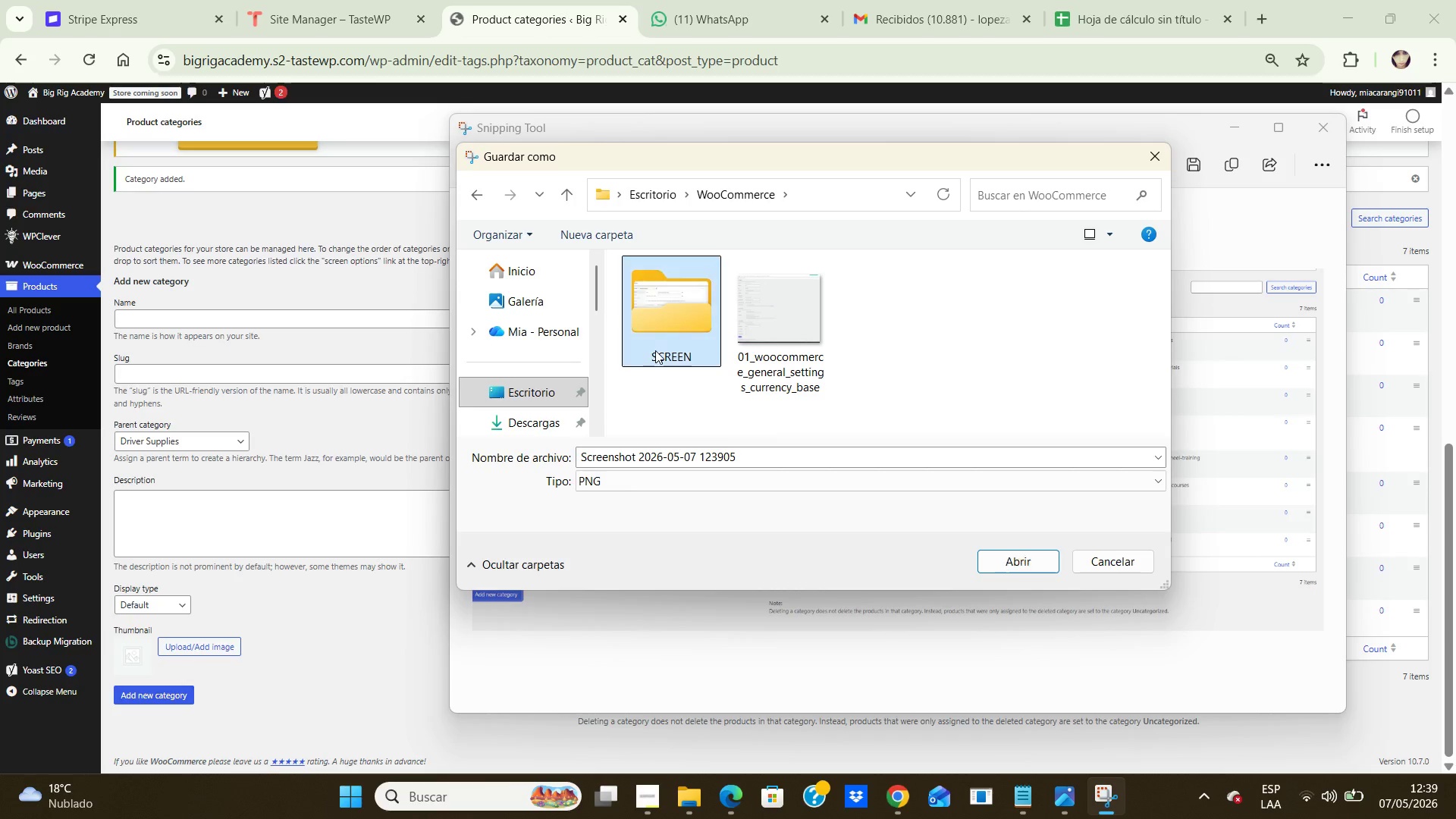 
double_click([655, 350])
 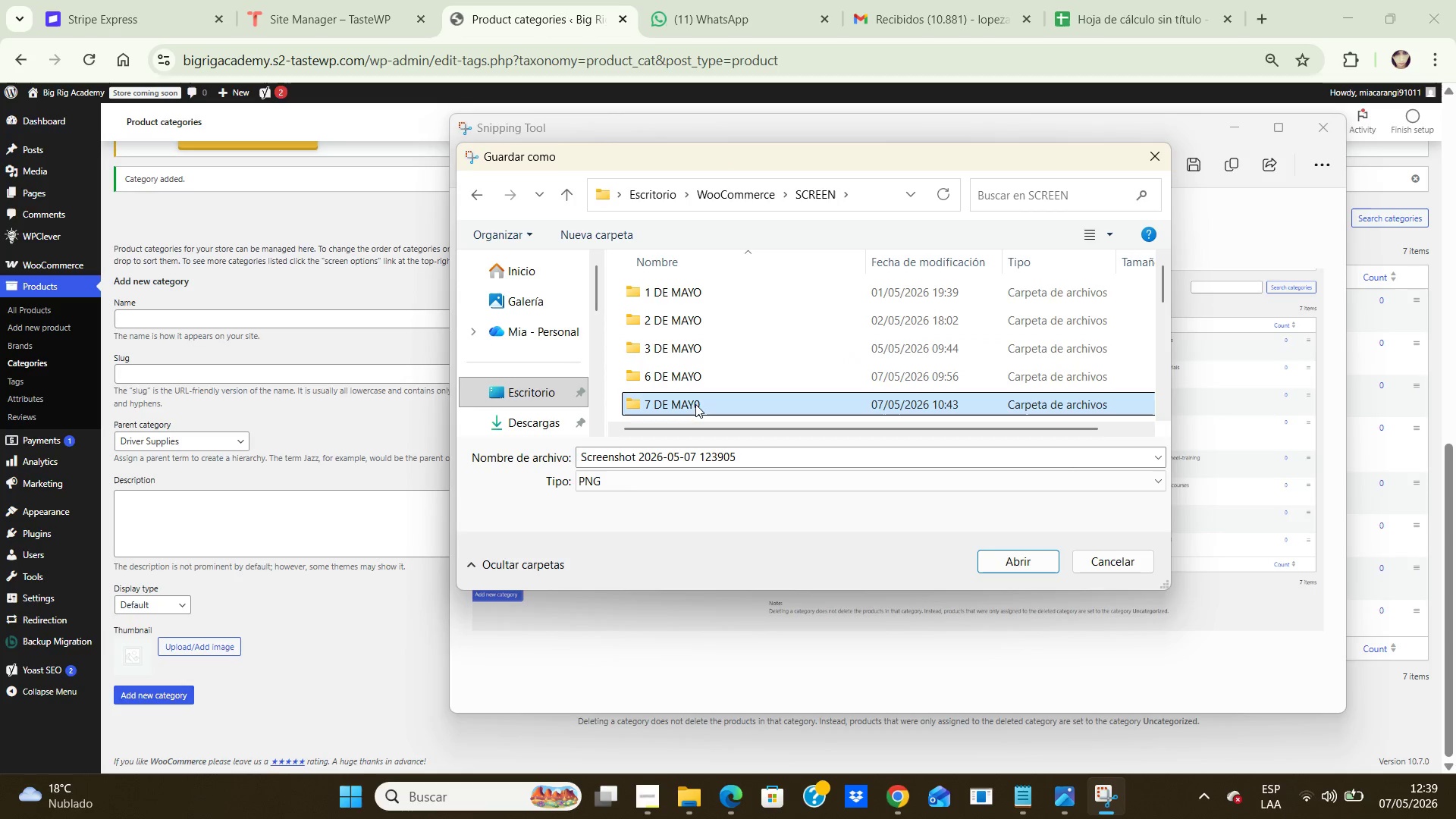 
double_click([695, 404])
 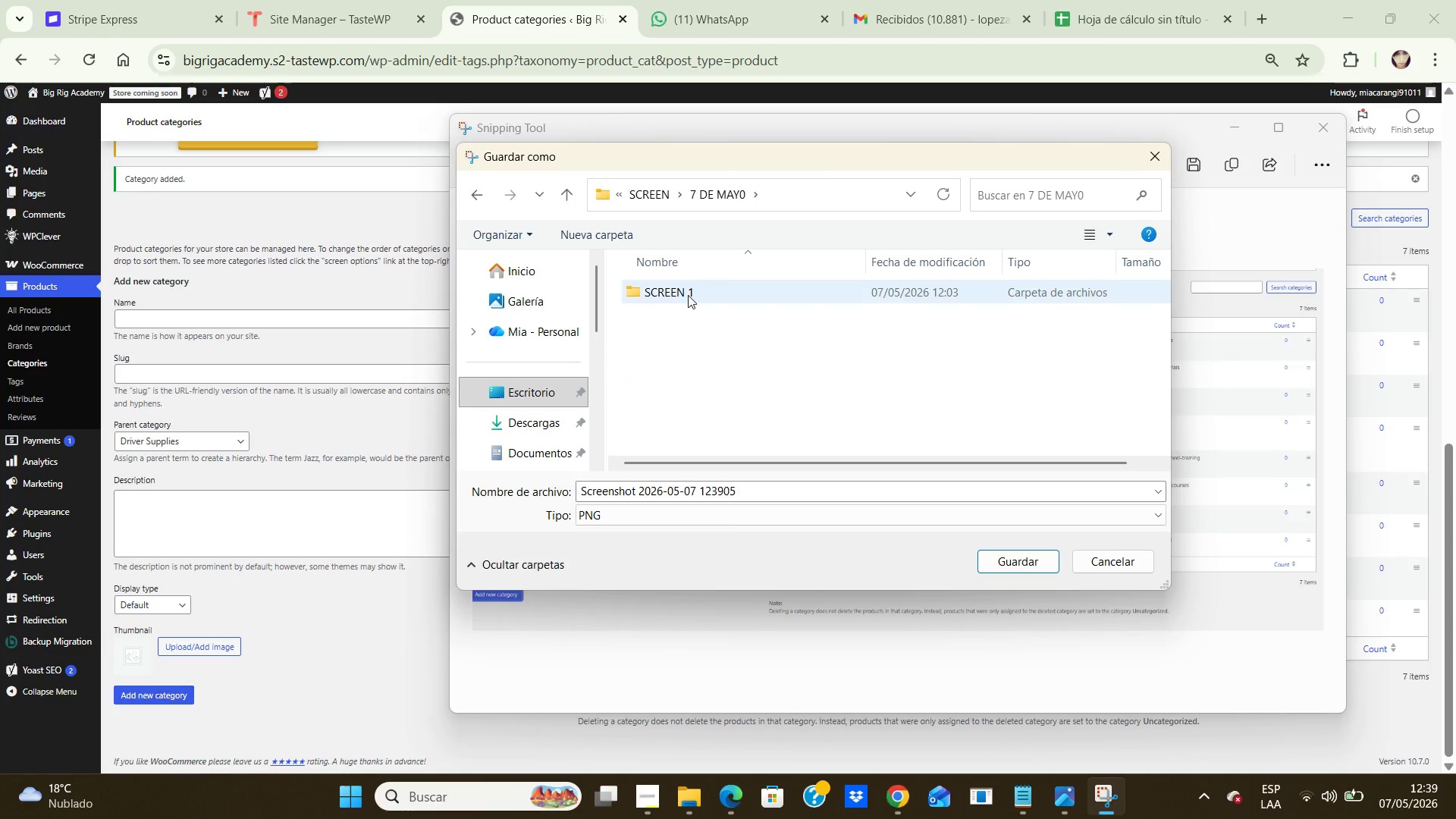 
left_click([688, 295])
 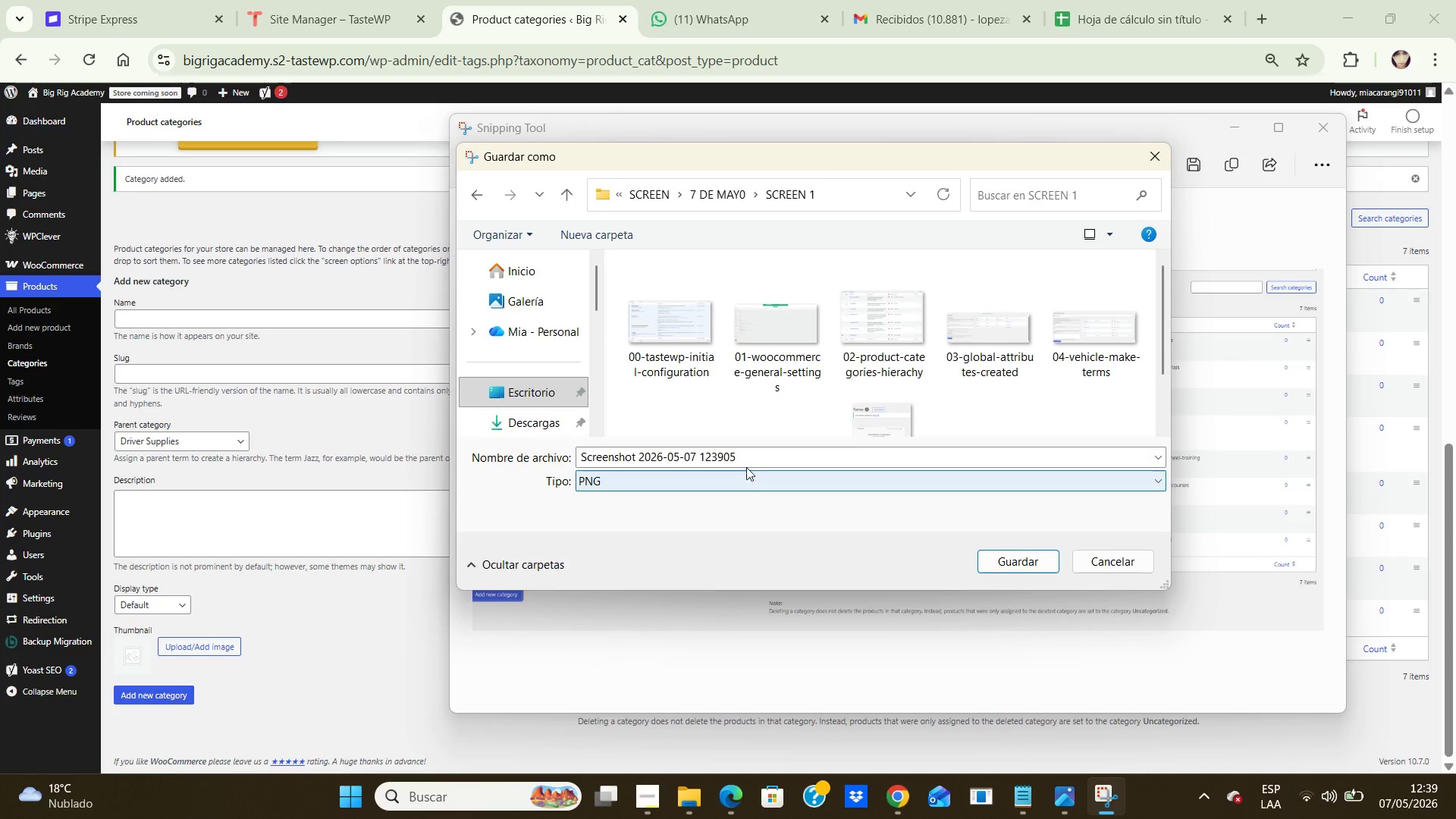 
left_click([747, 457])
 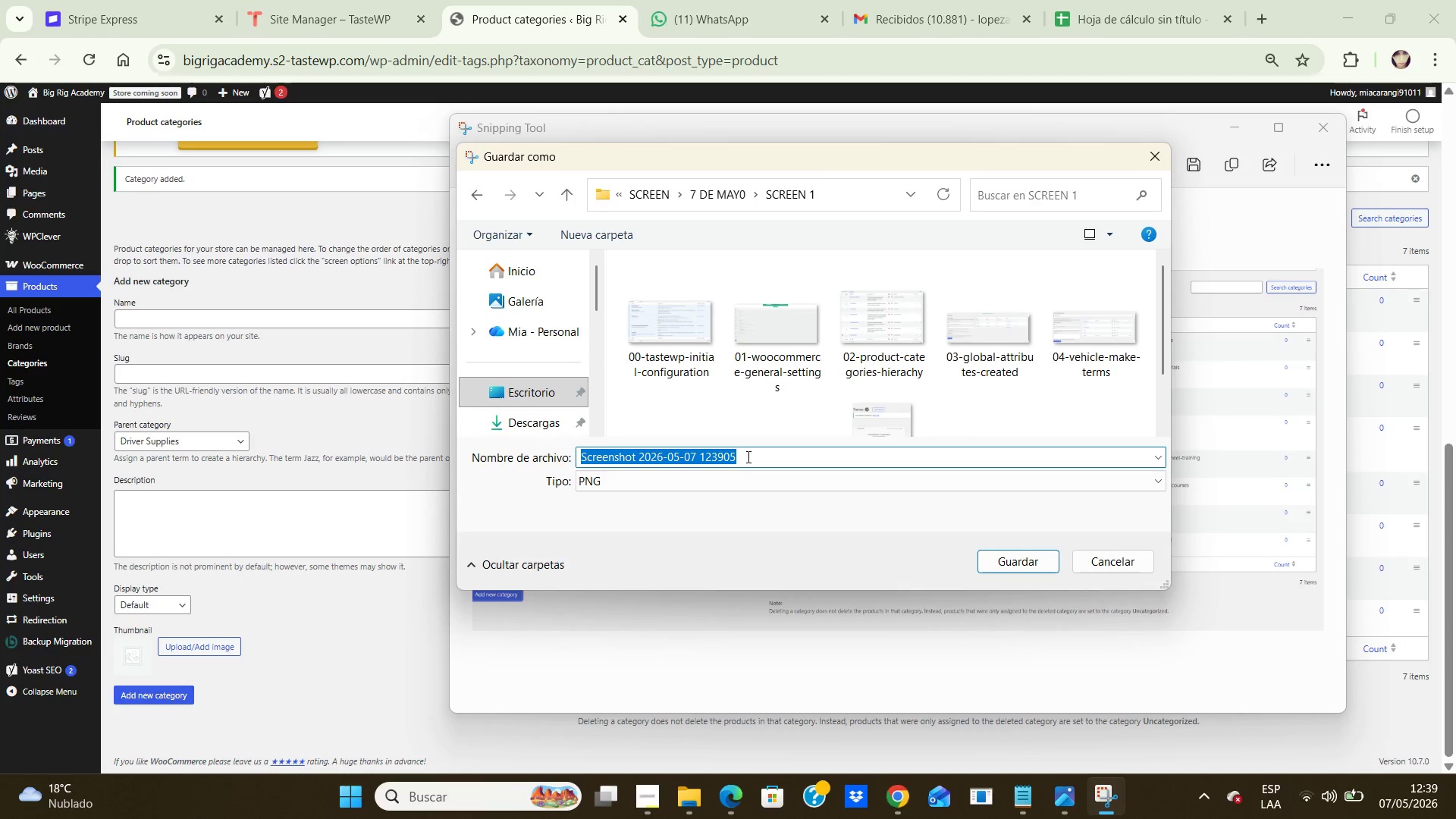 
key(Numpad0)
 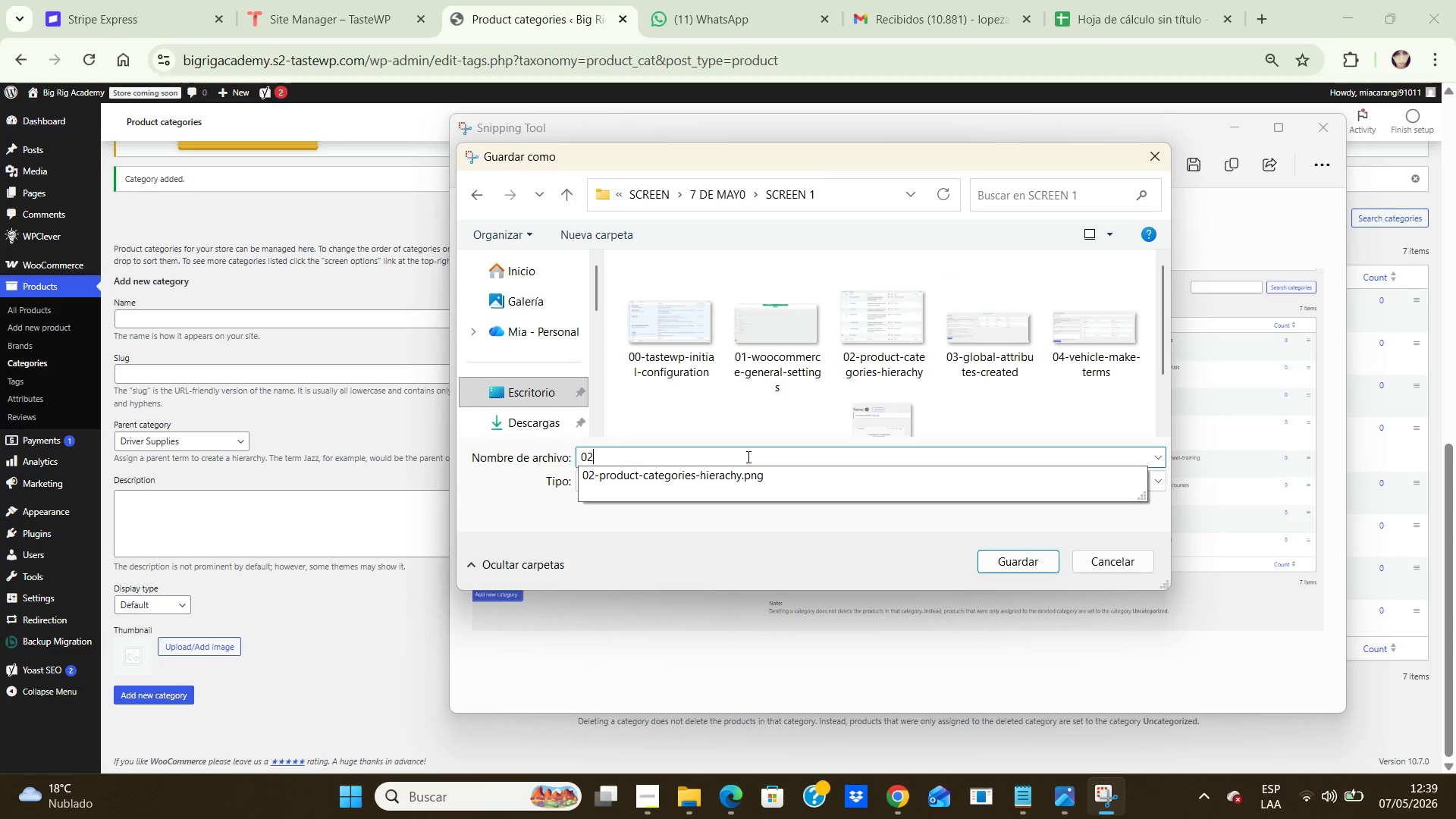 
key(Numpad2)
 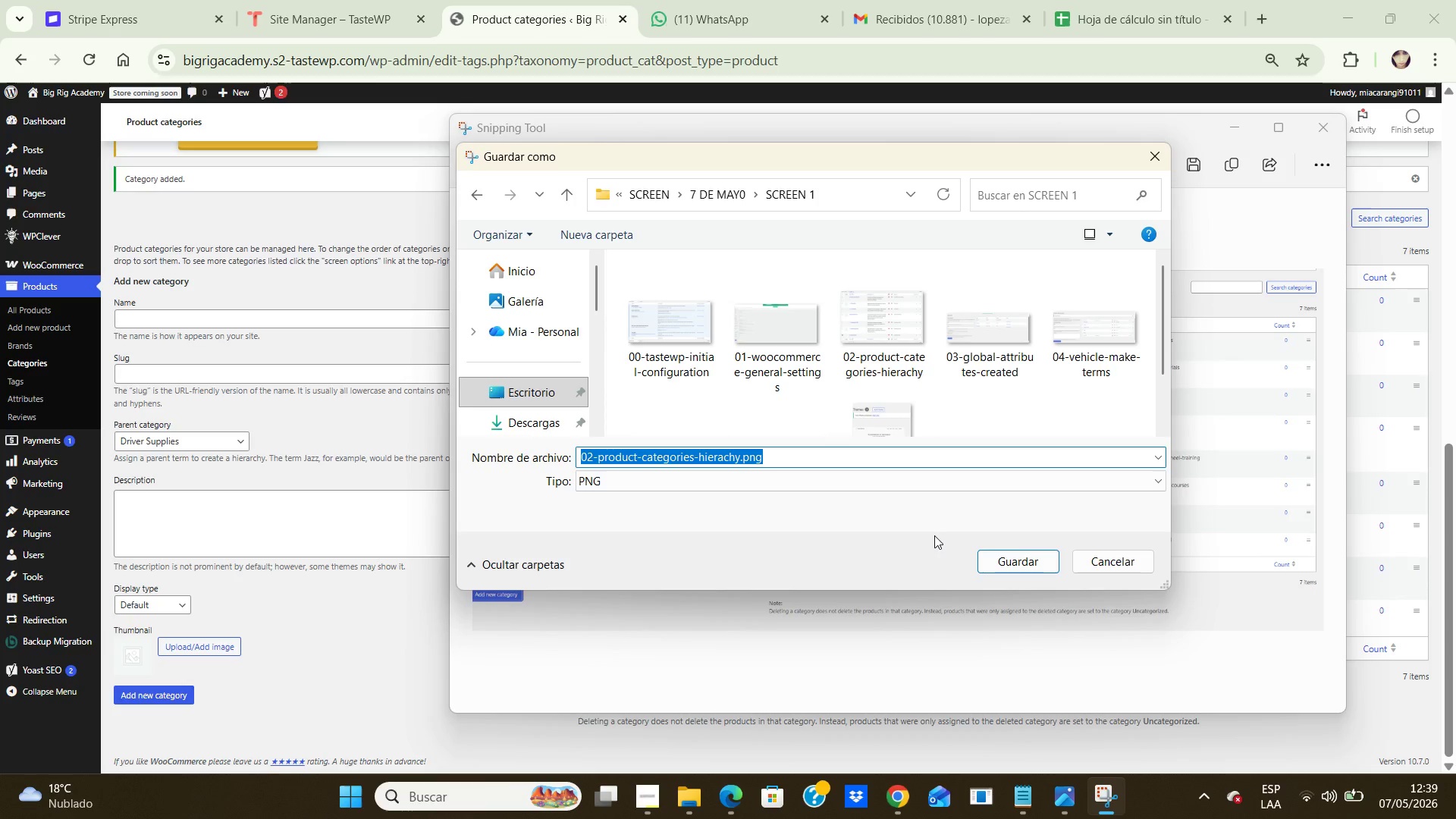 
wait(13.95)
 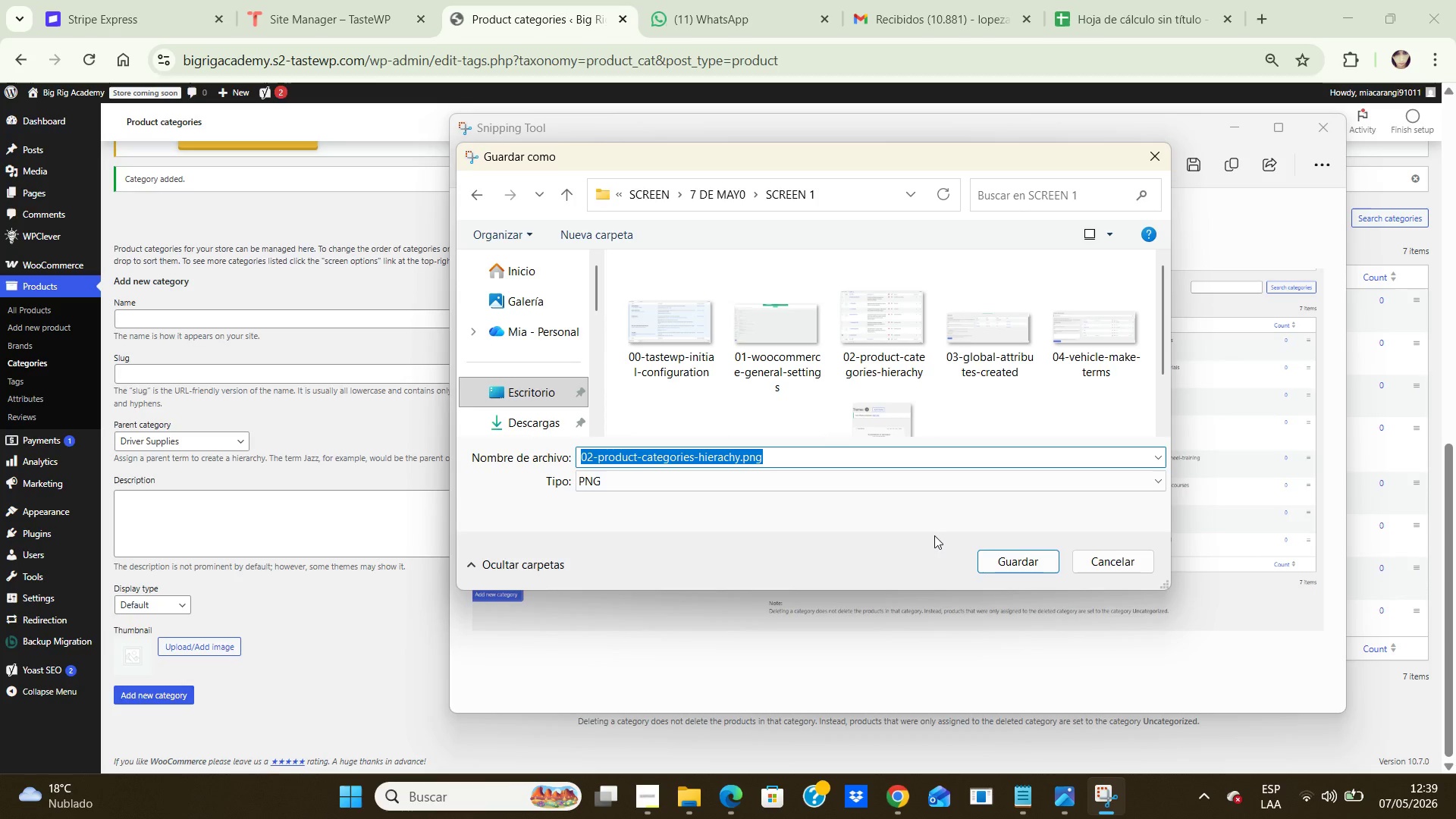 
left_click([994, 560])
 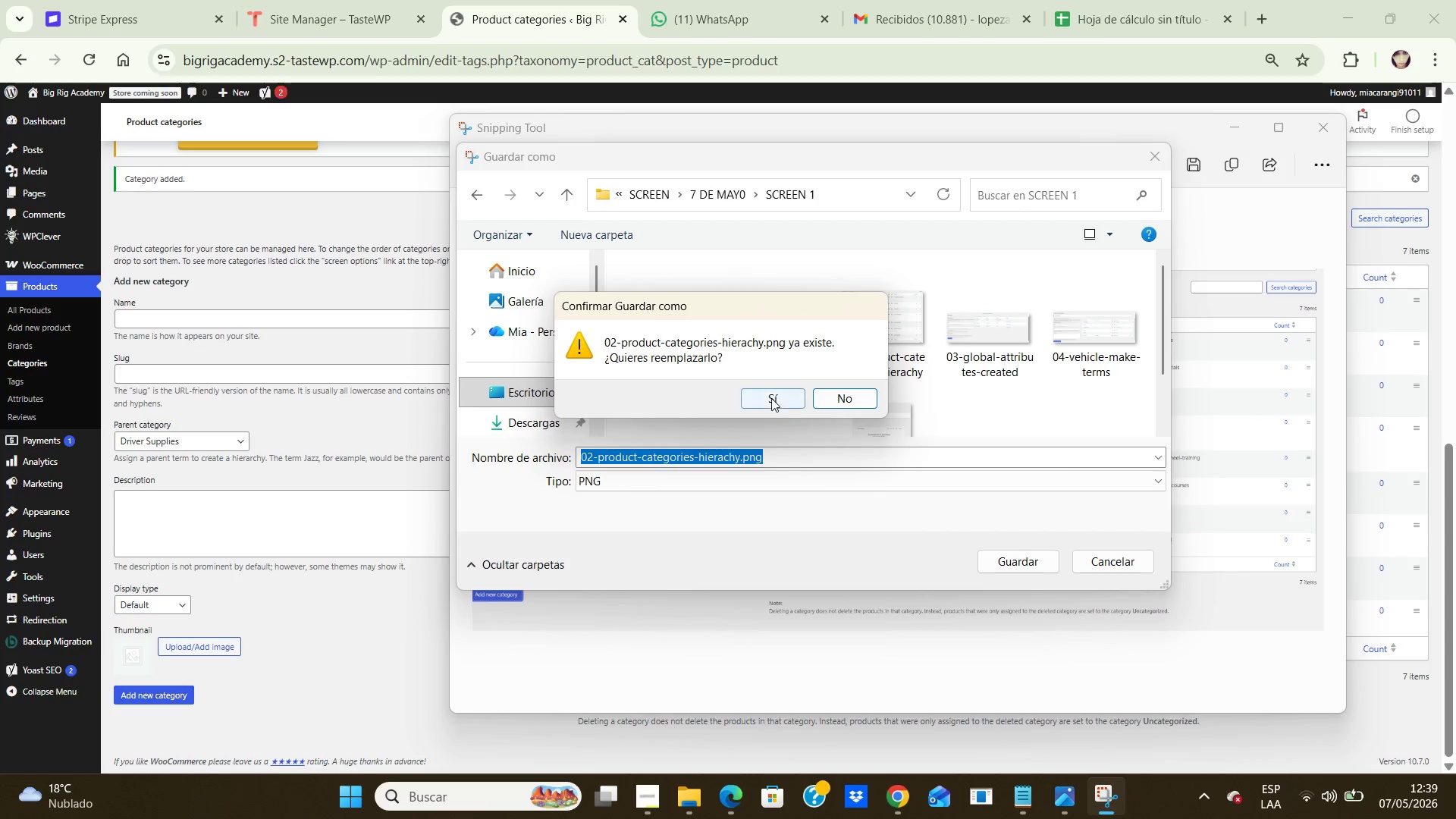 
left_click([771, 398])
 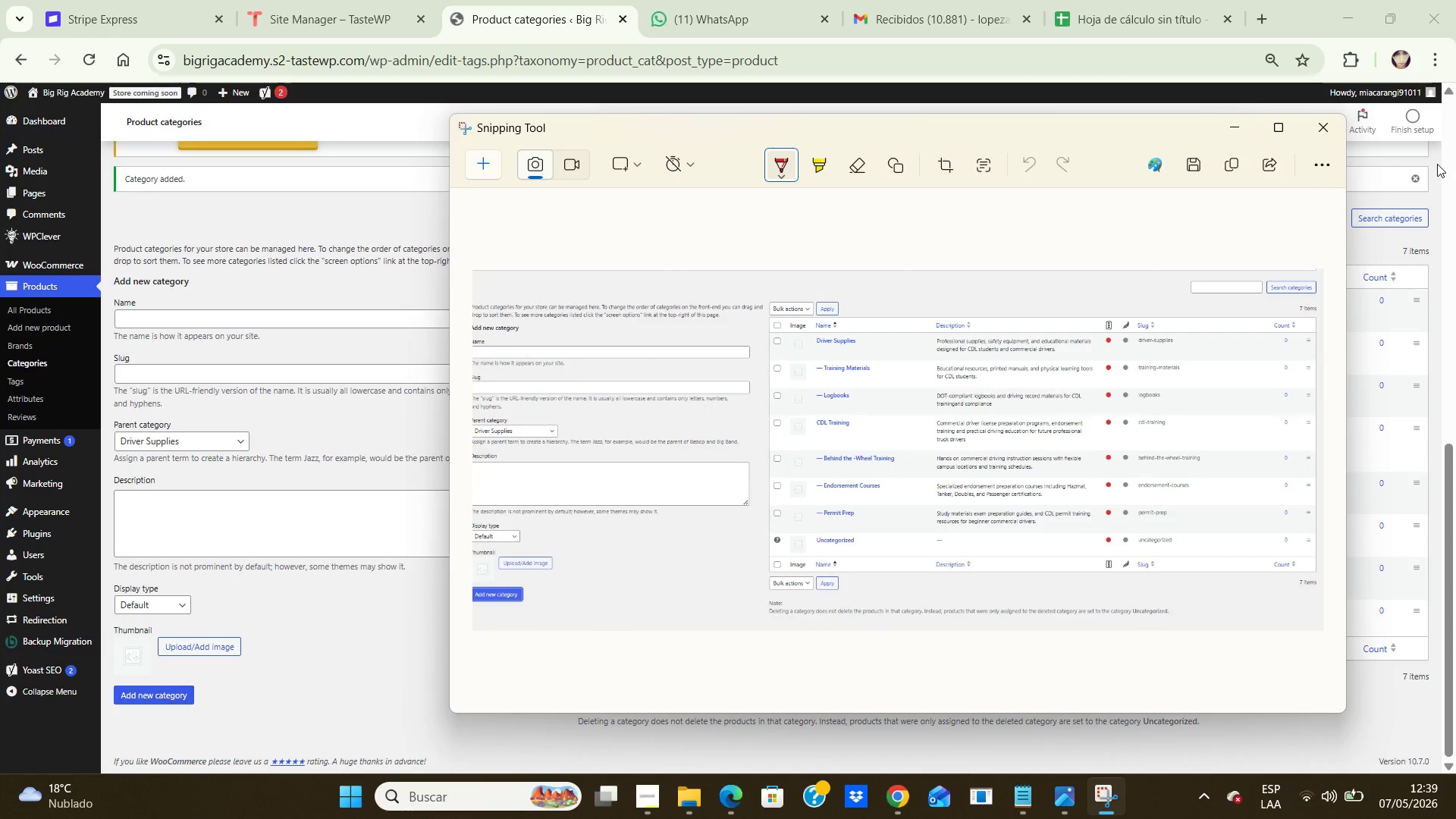 
wait(5.62)
 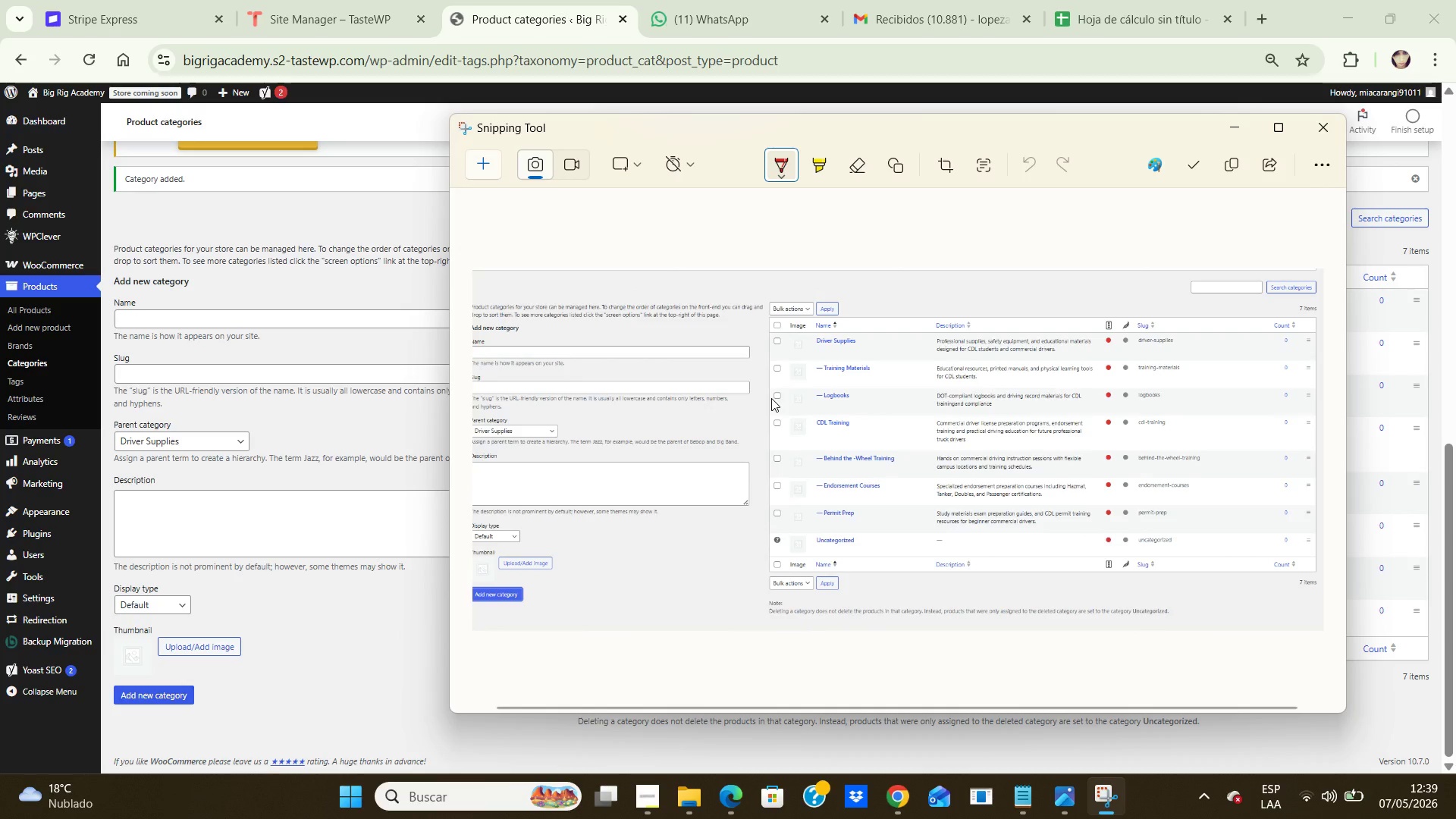 
left_click([1317, 136])
 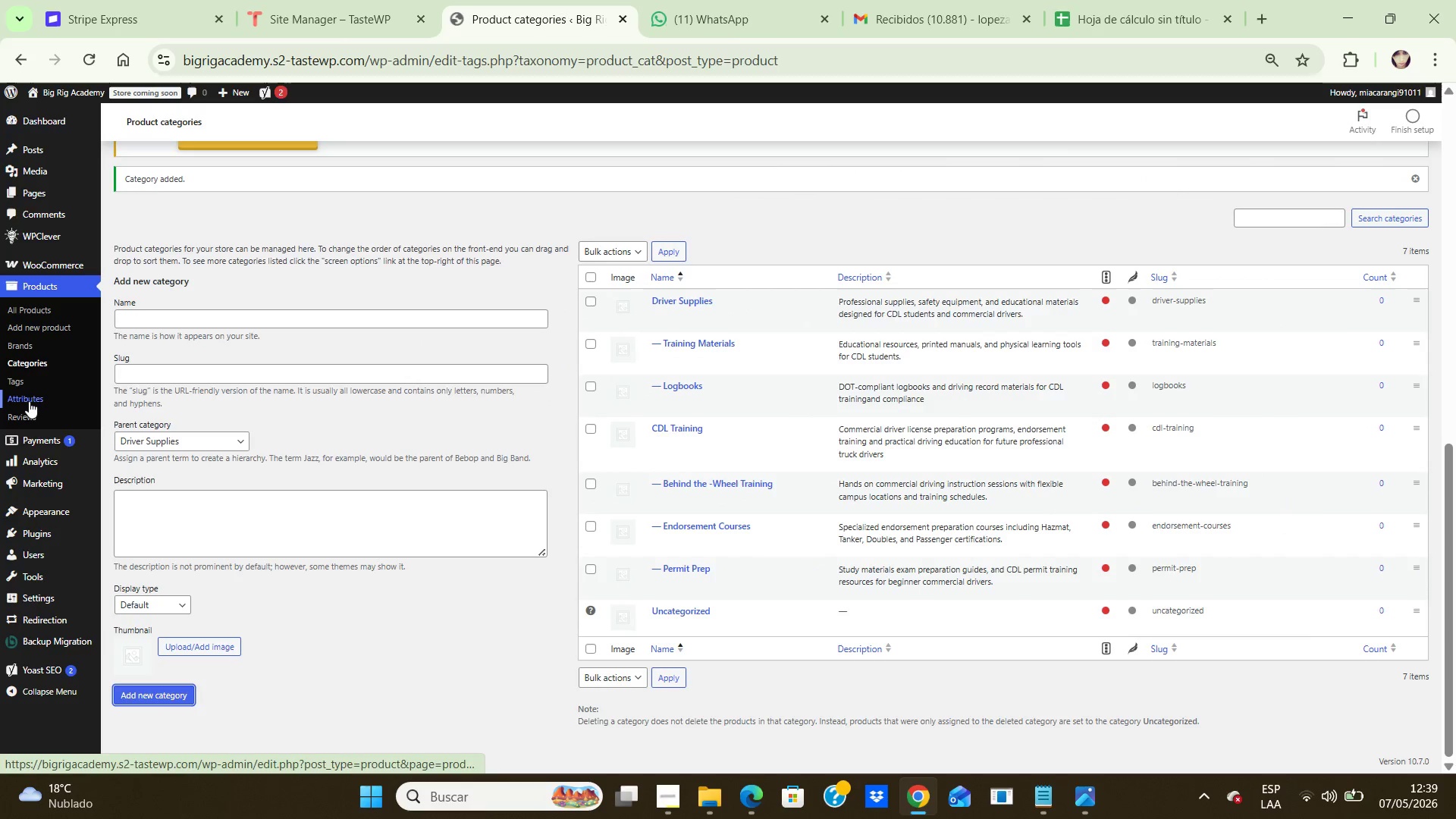 
double_click([30, 400])
 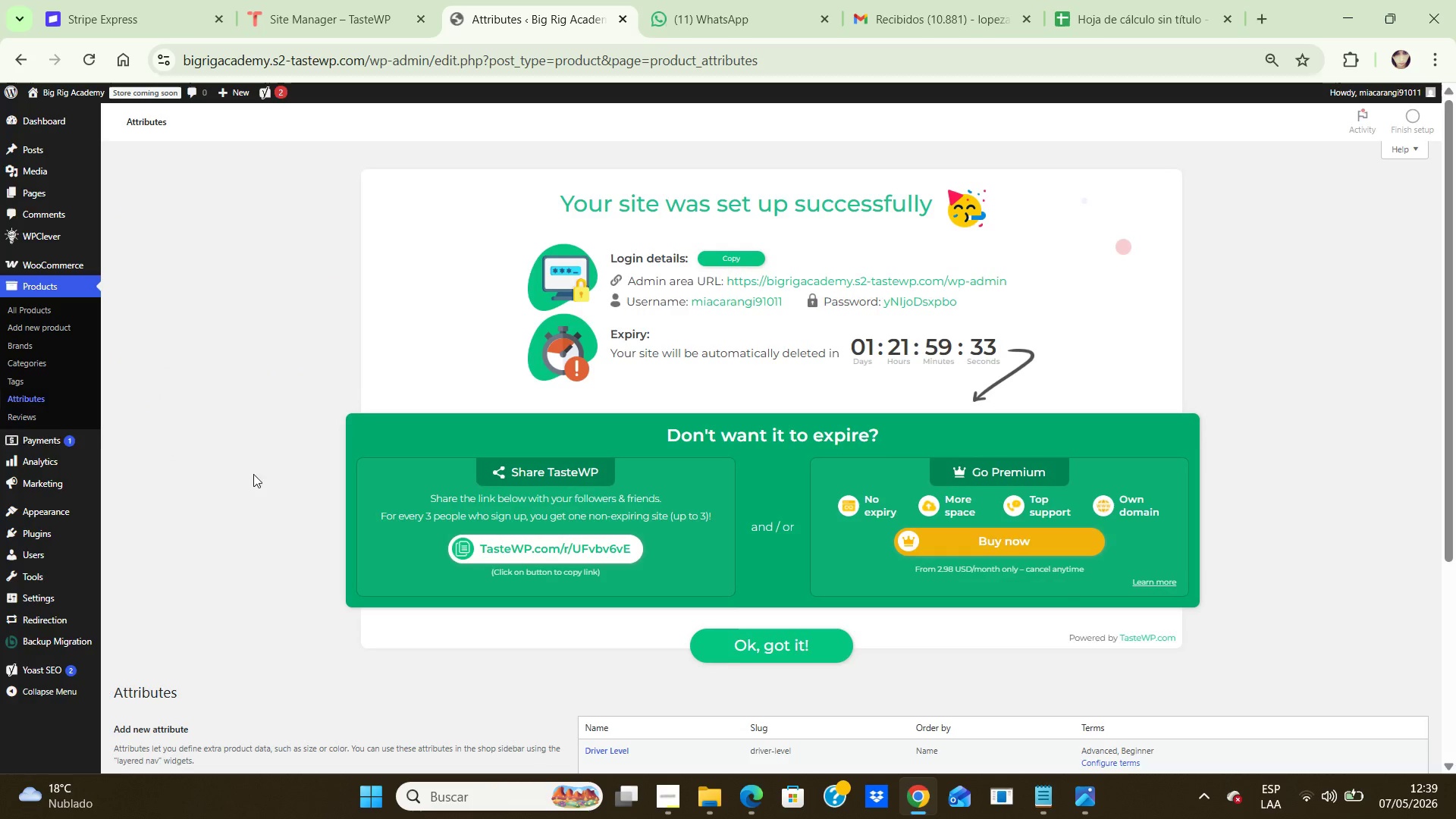 
scroll: coordinate [658, 378], scroll_direction: down, amount: 5.0
 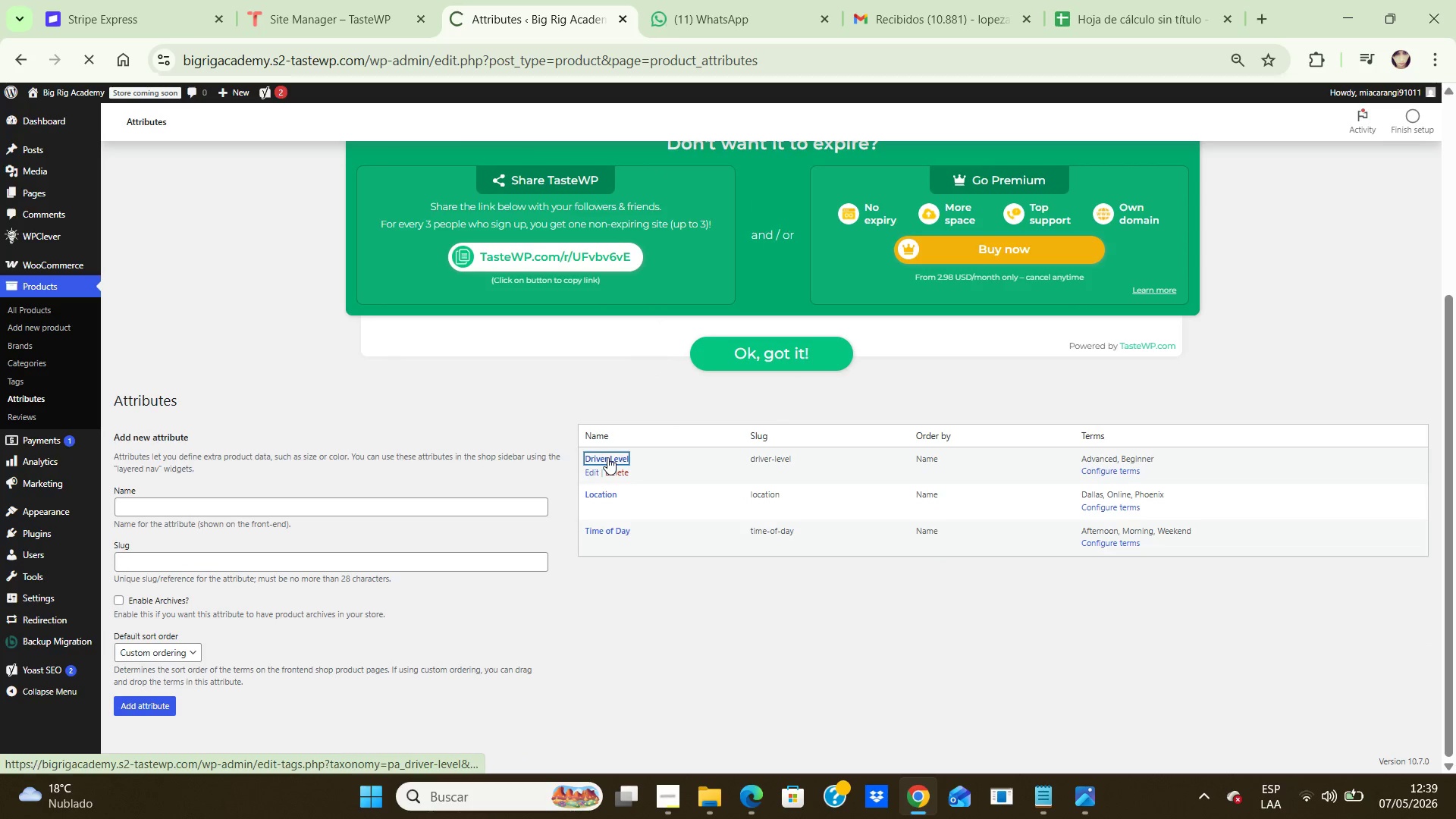 
wait(6.73)
 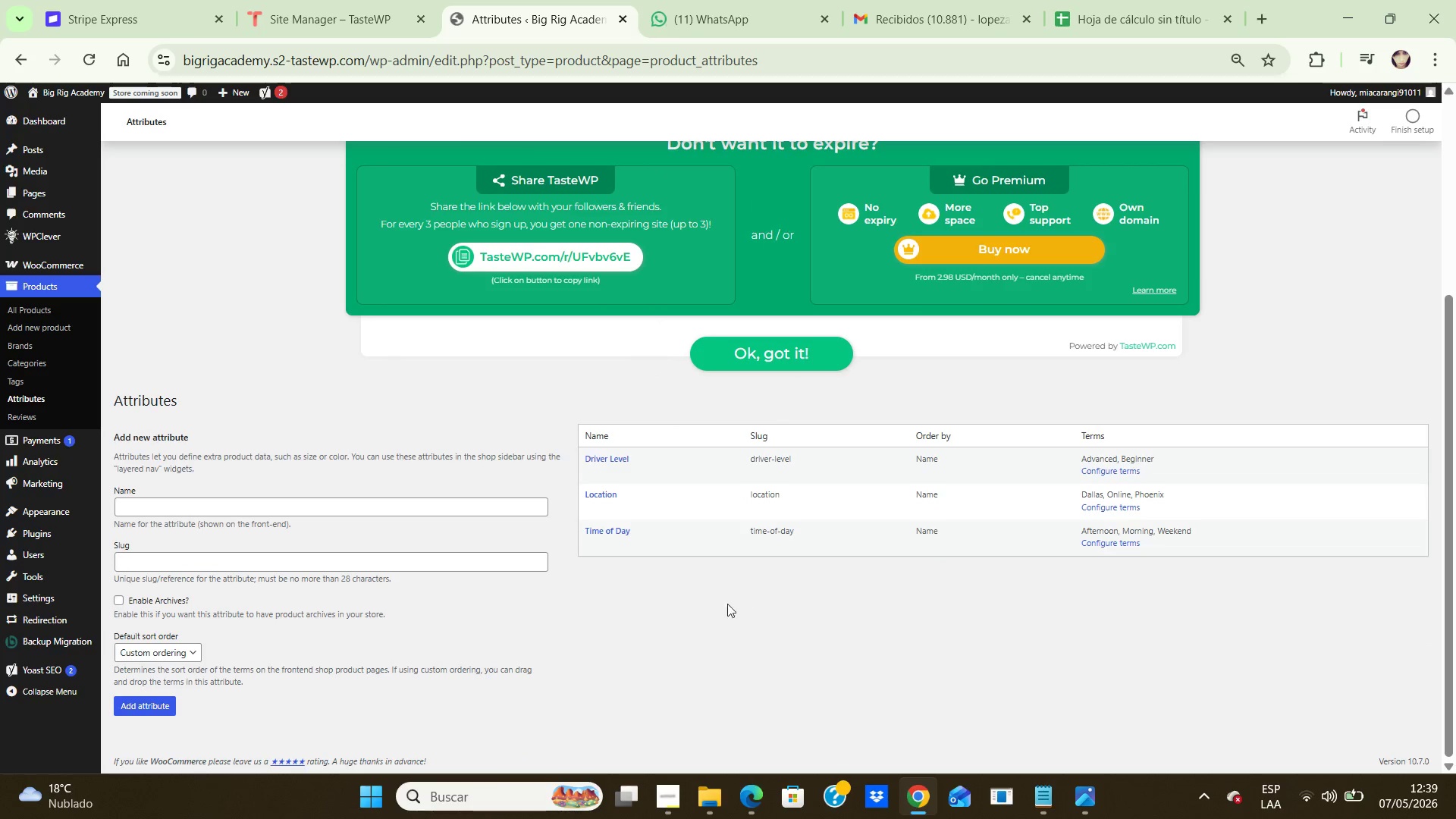 
scroll: coordinate [661, 435], scroll_direction: down, amount: 7.0
 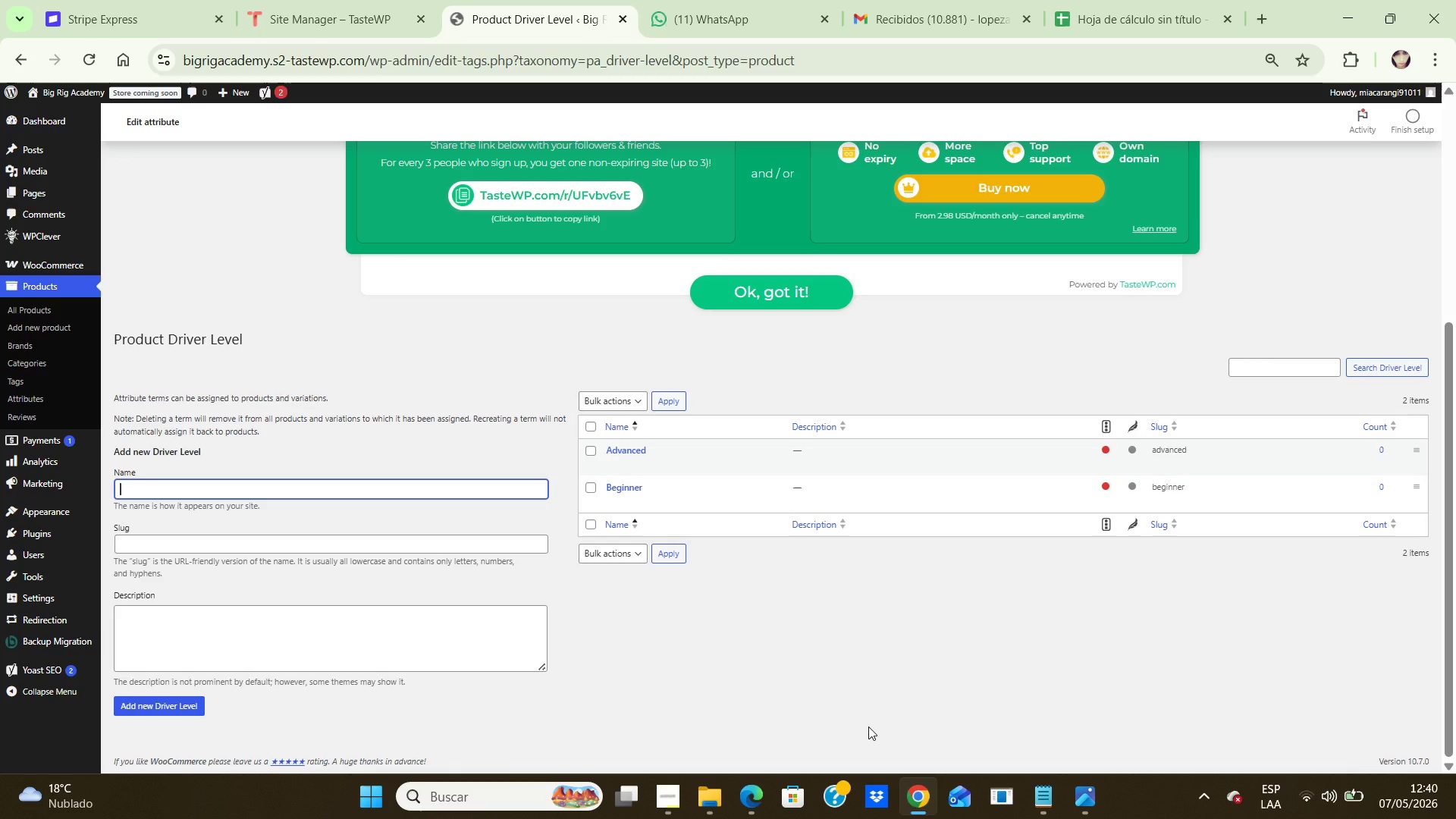 
wait(7.45)
 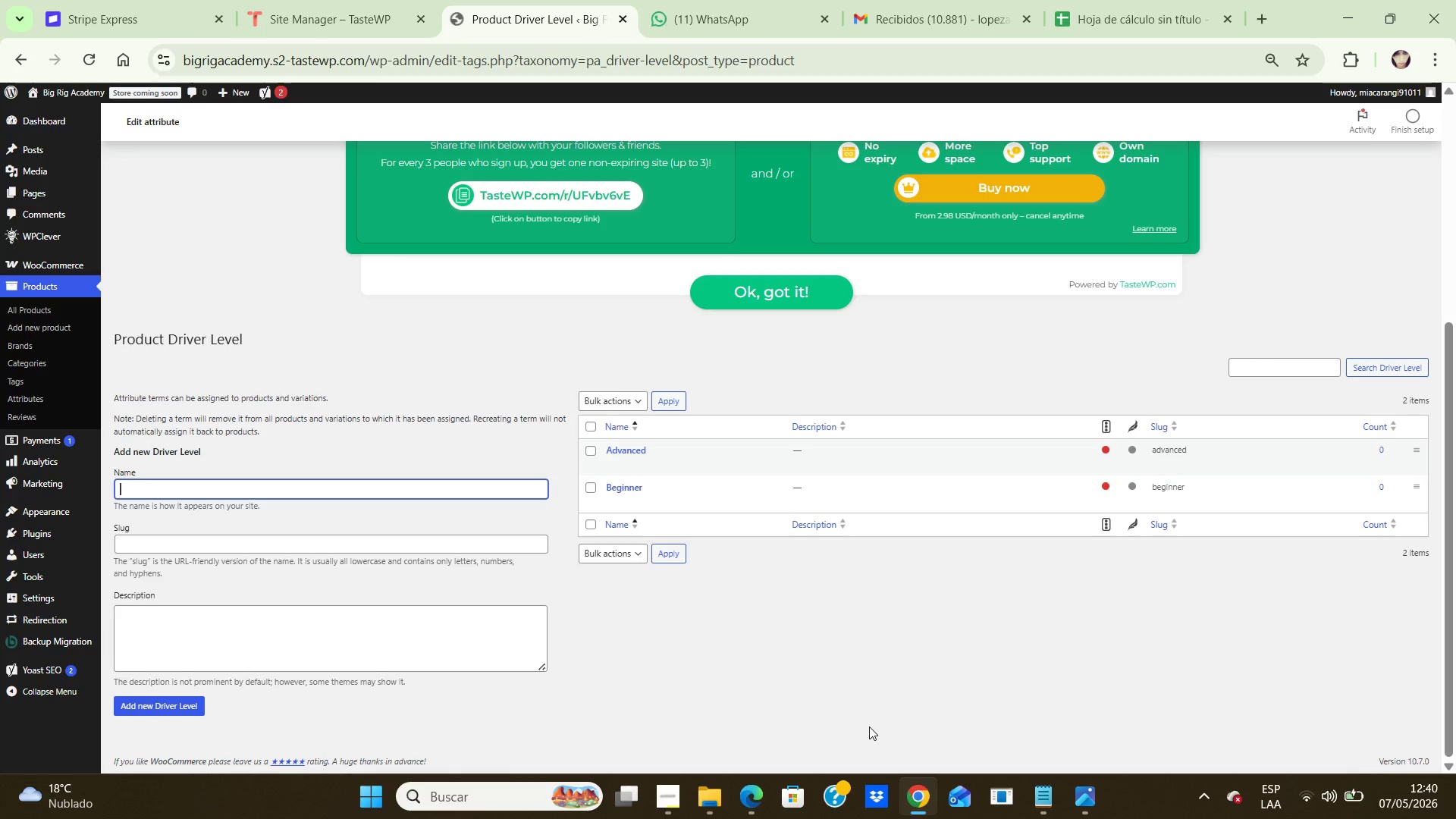 
key(PrintScreen)
 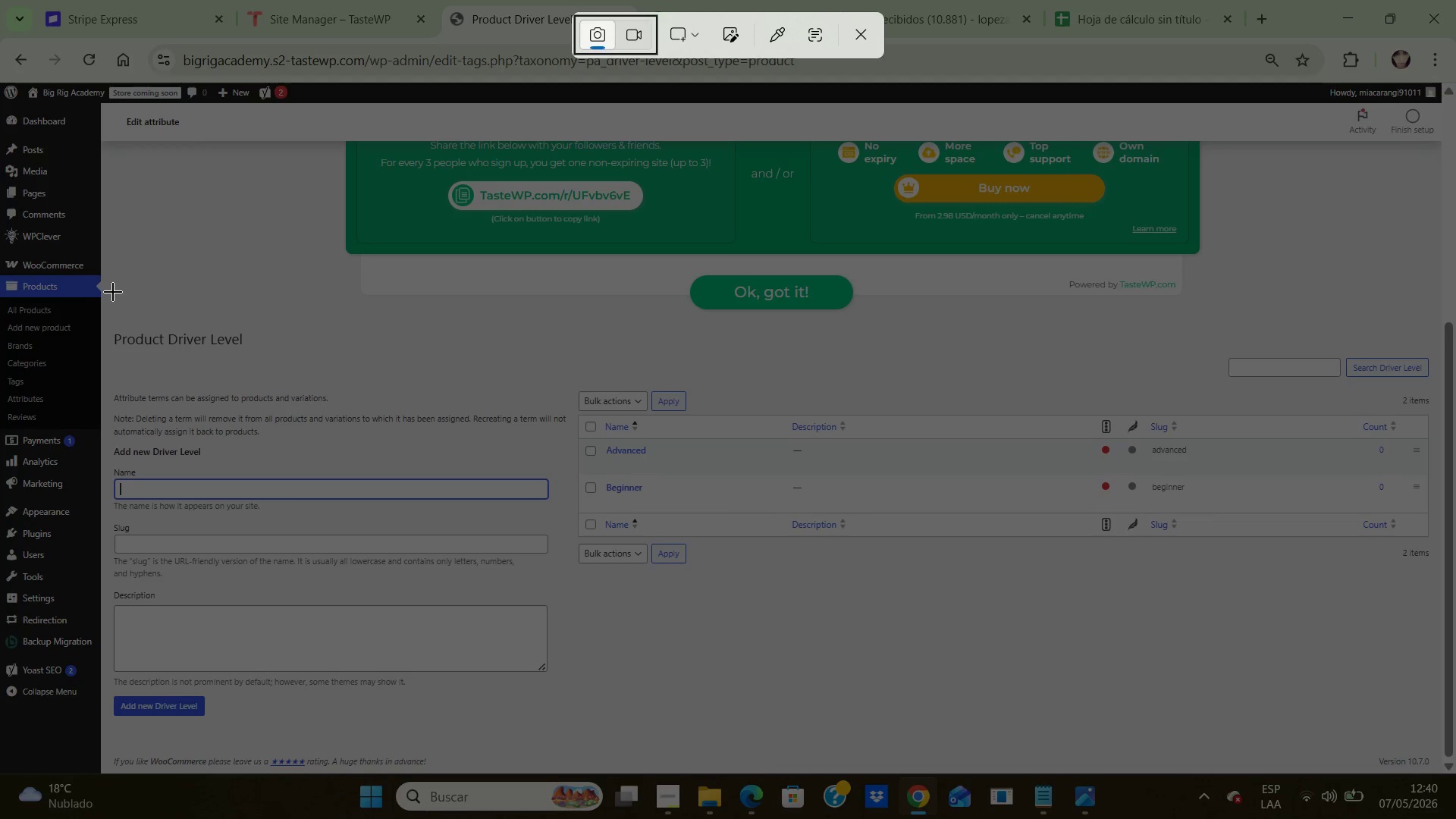 
left_click_drag(start_coordinate=[108, 296], to_coordinate=[1444, 772])
 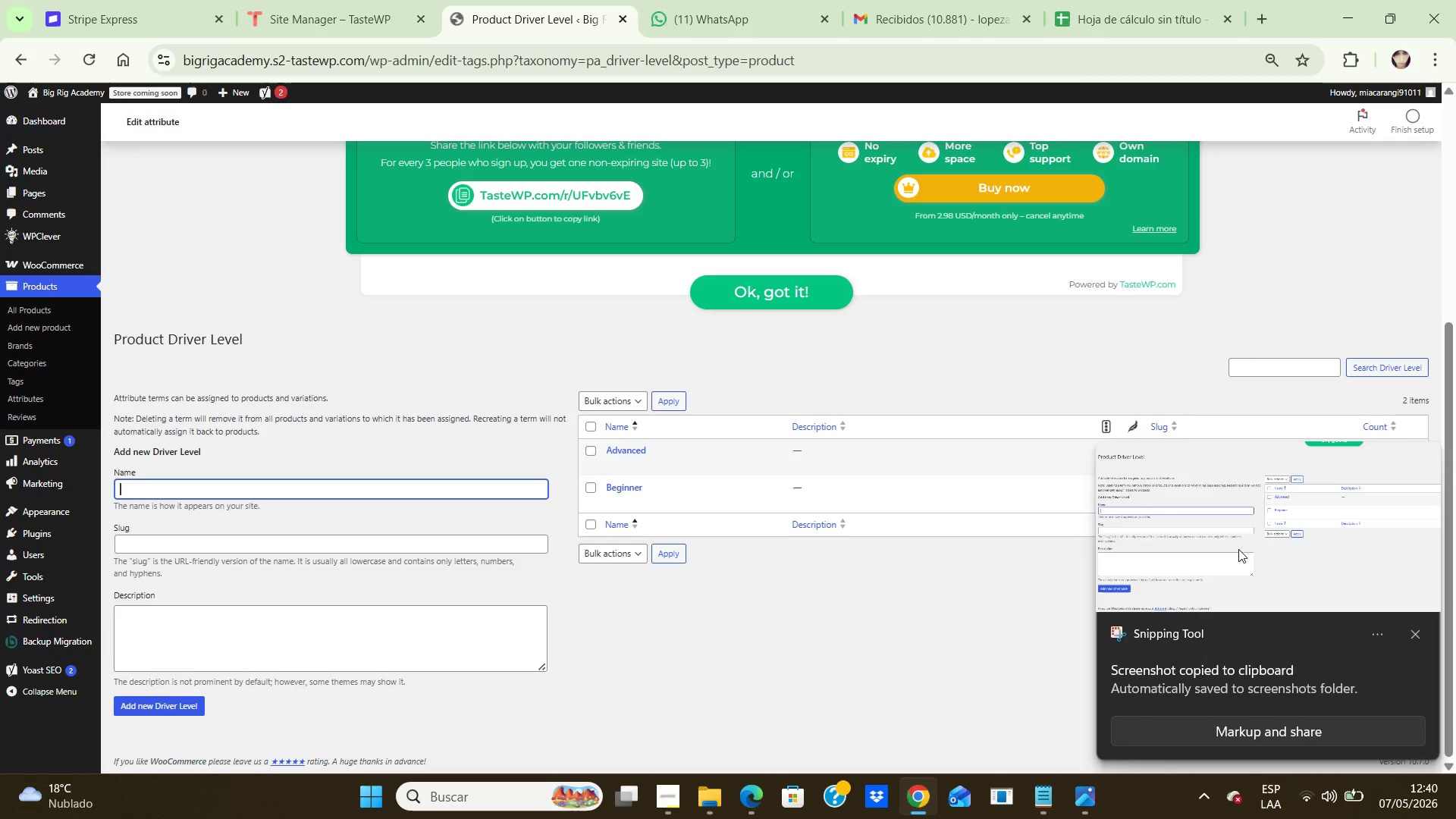 
double_click([1238, 549])
 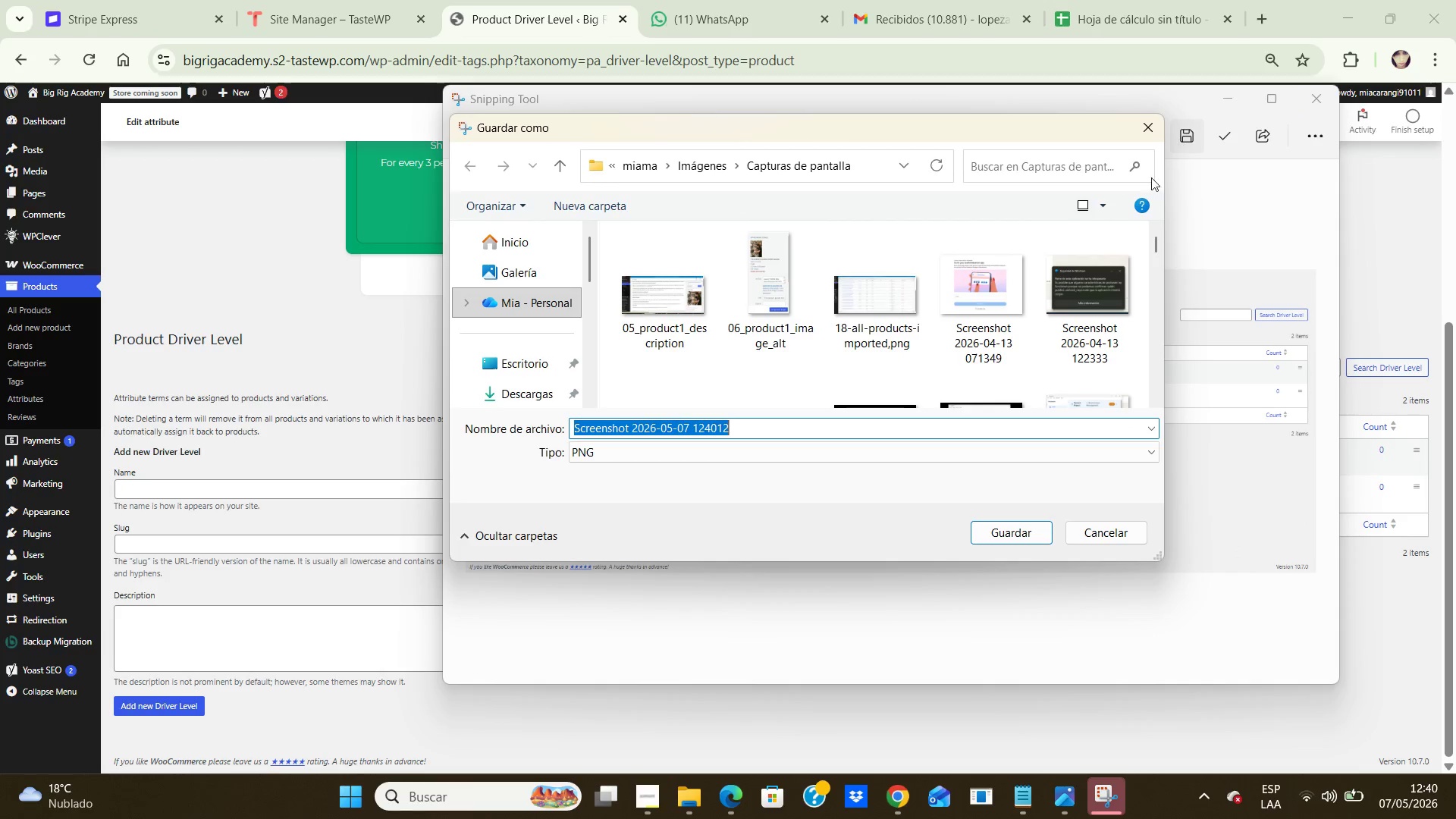 
wait(5.12)
 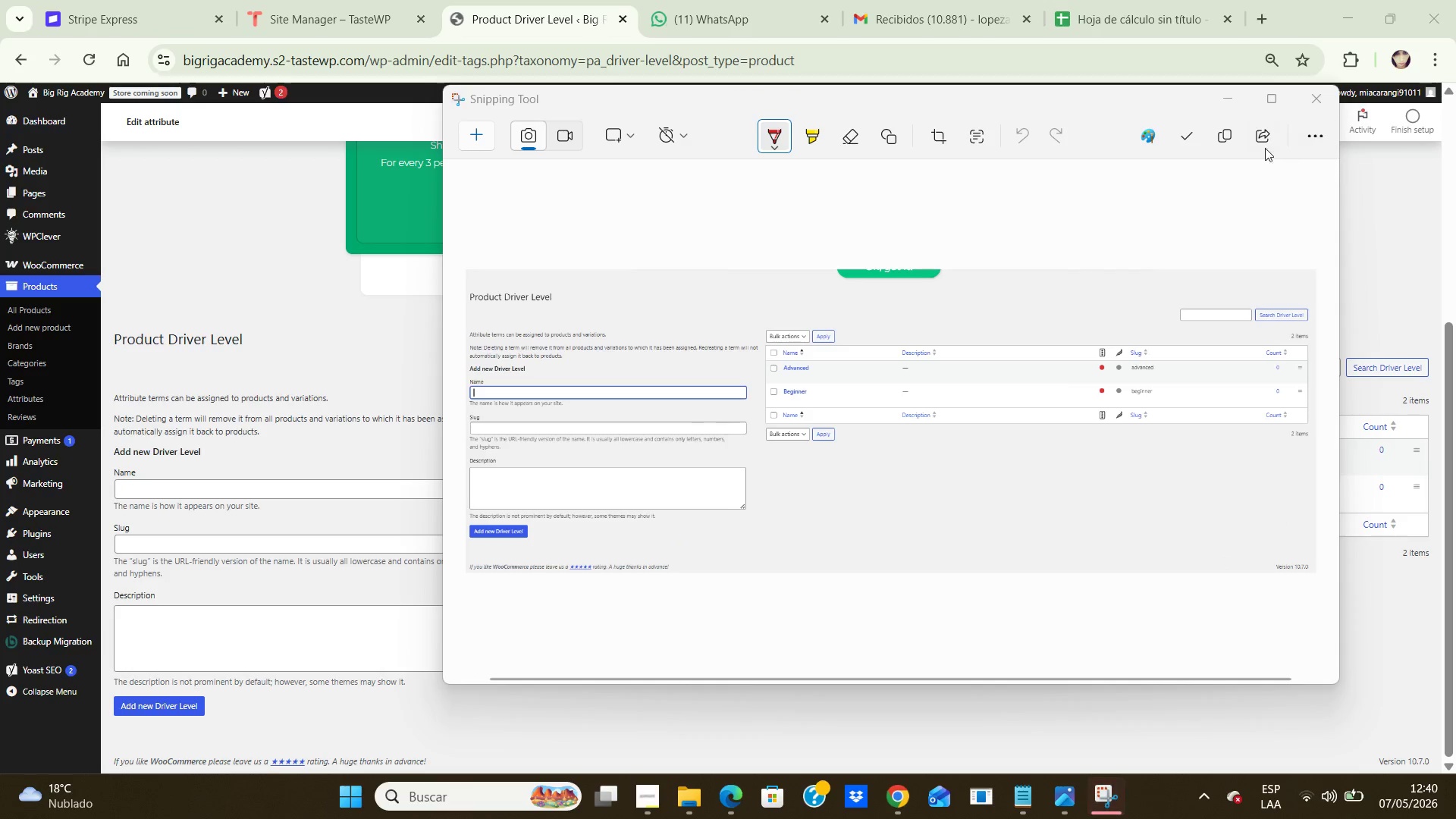 
double_click([500, 364])
 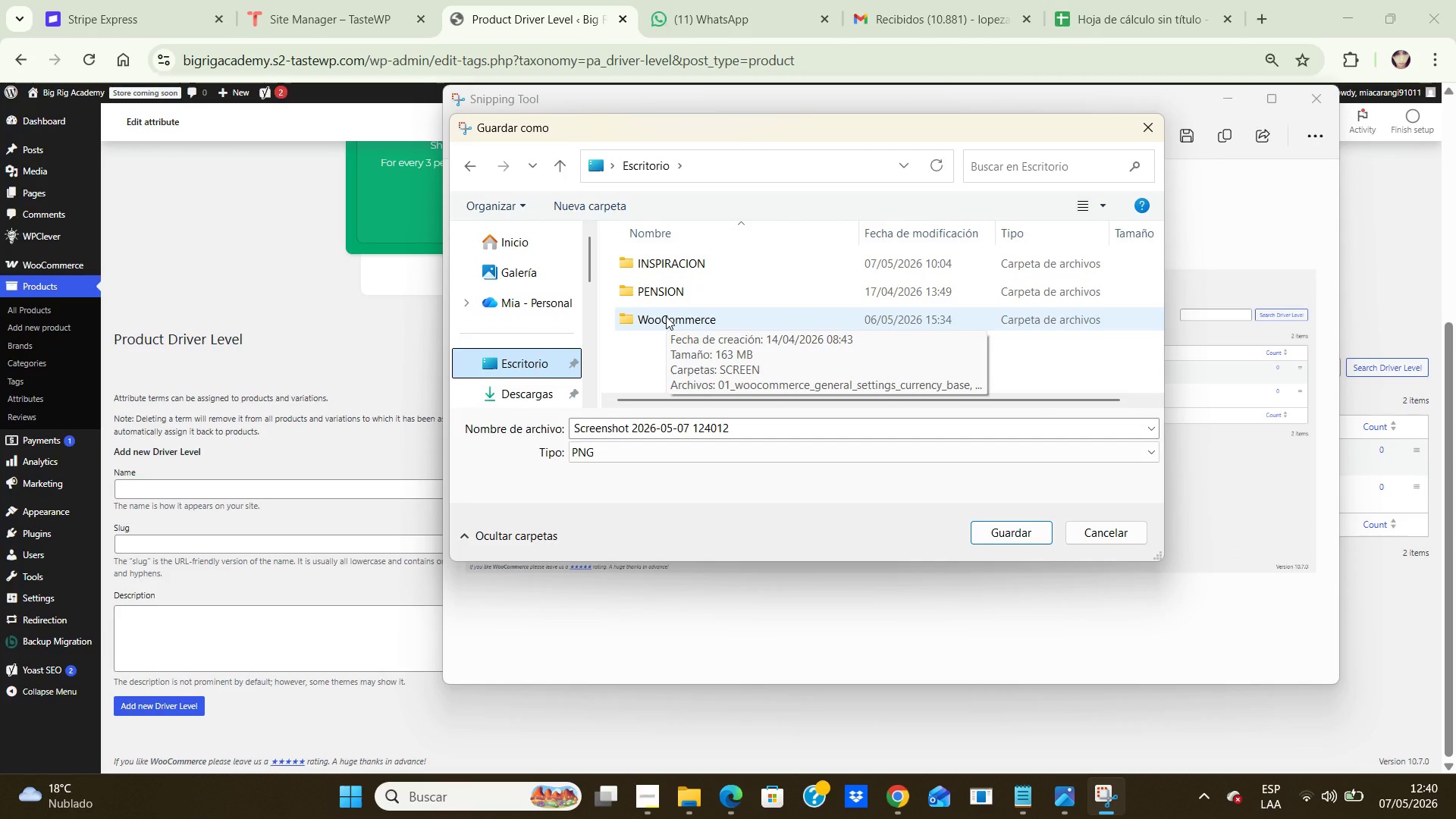 
double_click([666, 316])
 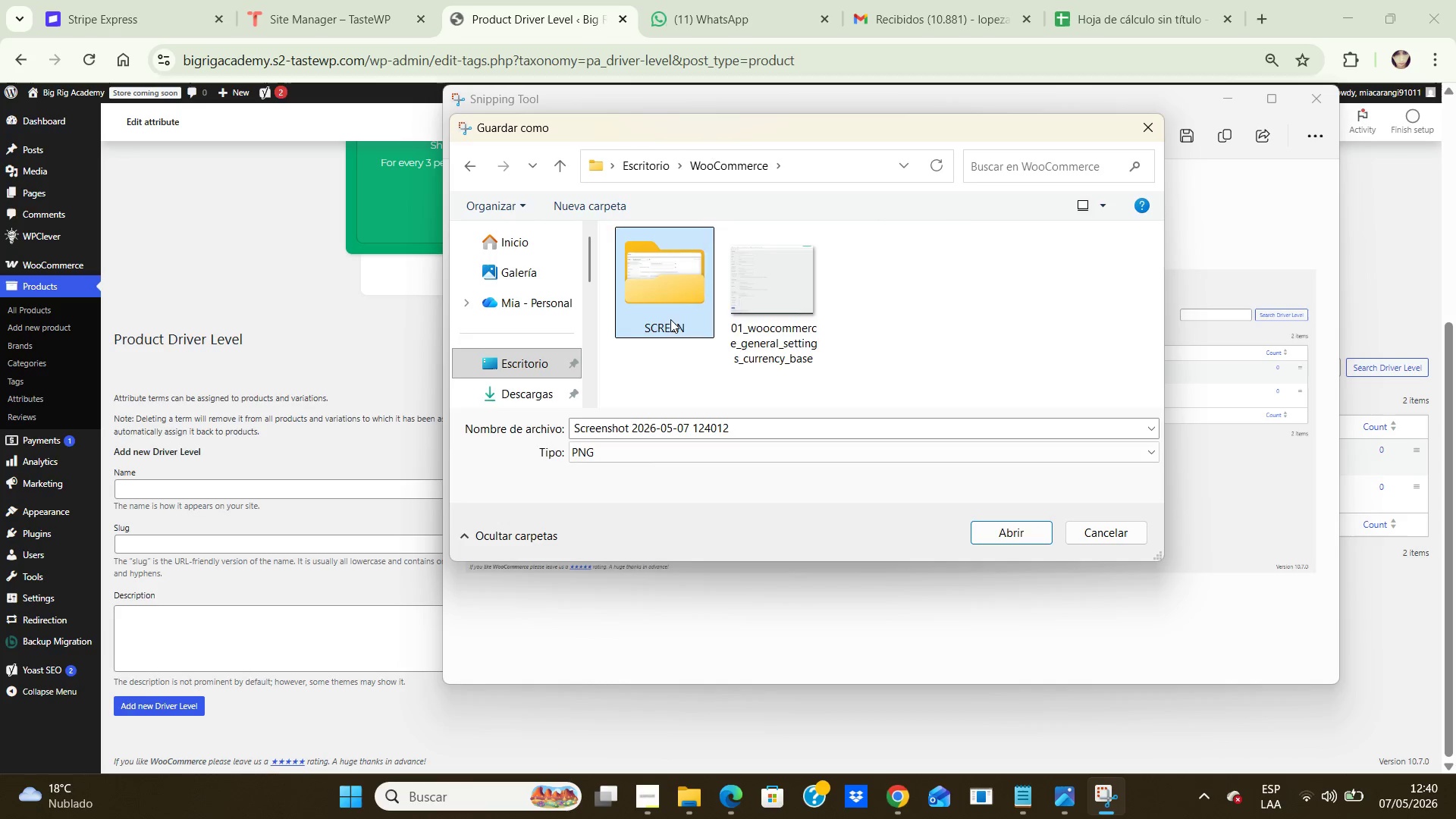 
double_click([671, 318])
 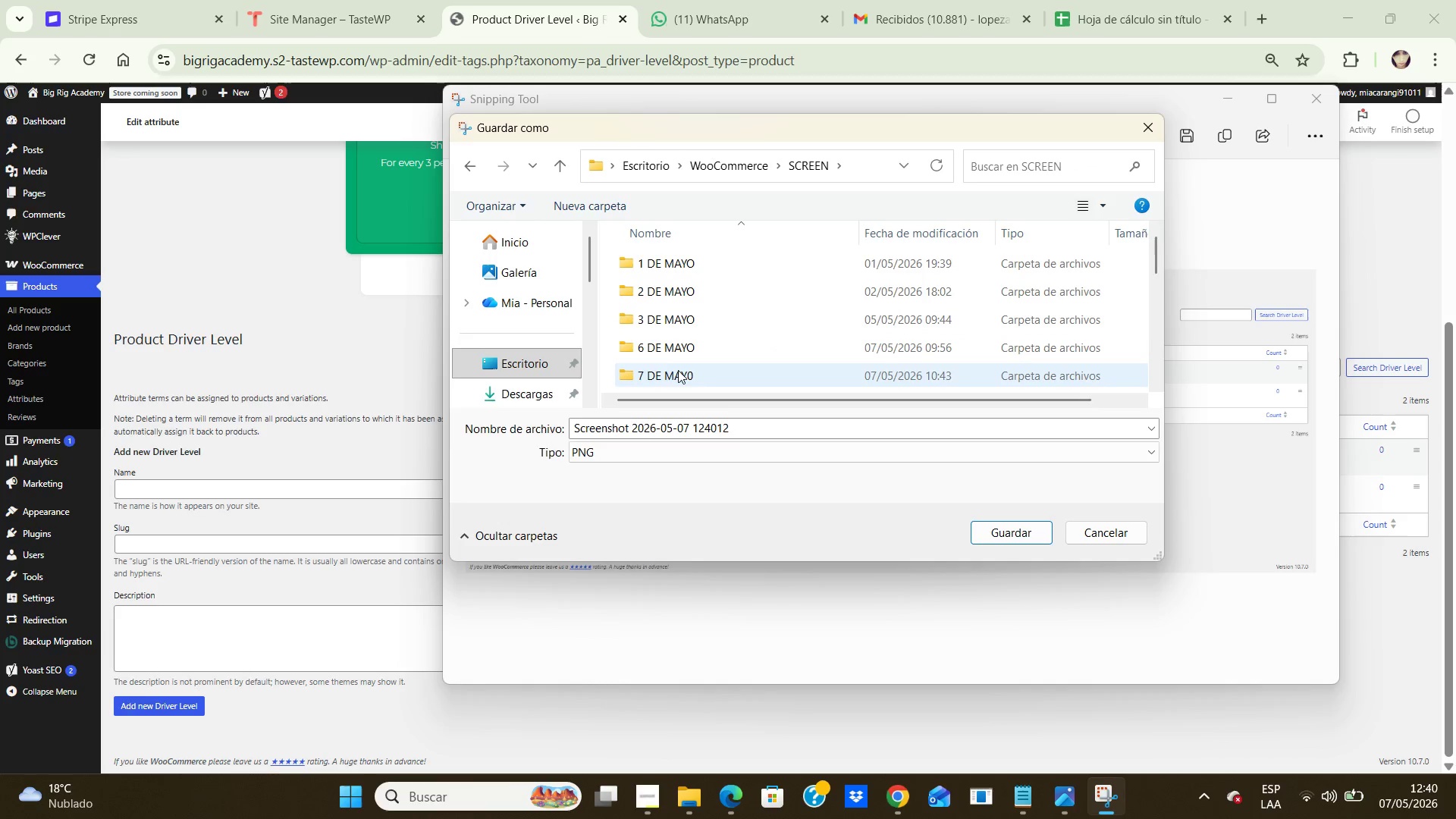 
left_click([678, 372])
 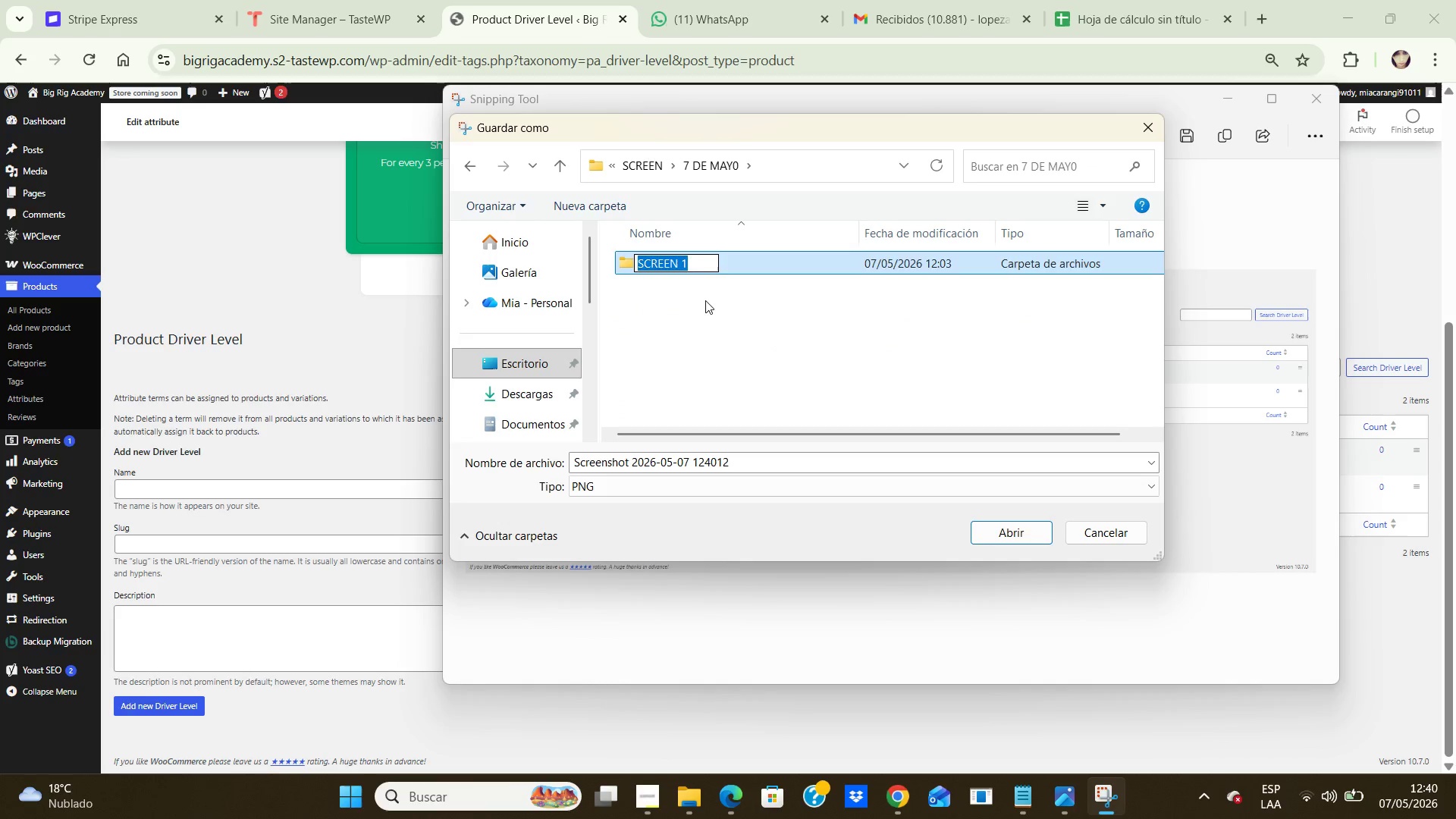 
double_click([702, 267])
 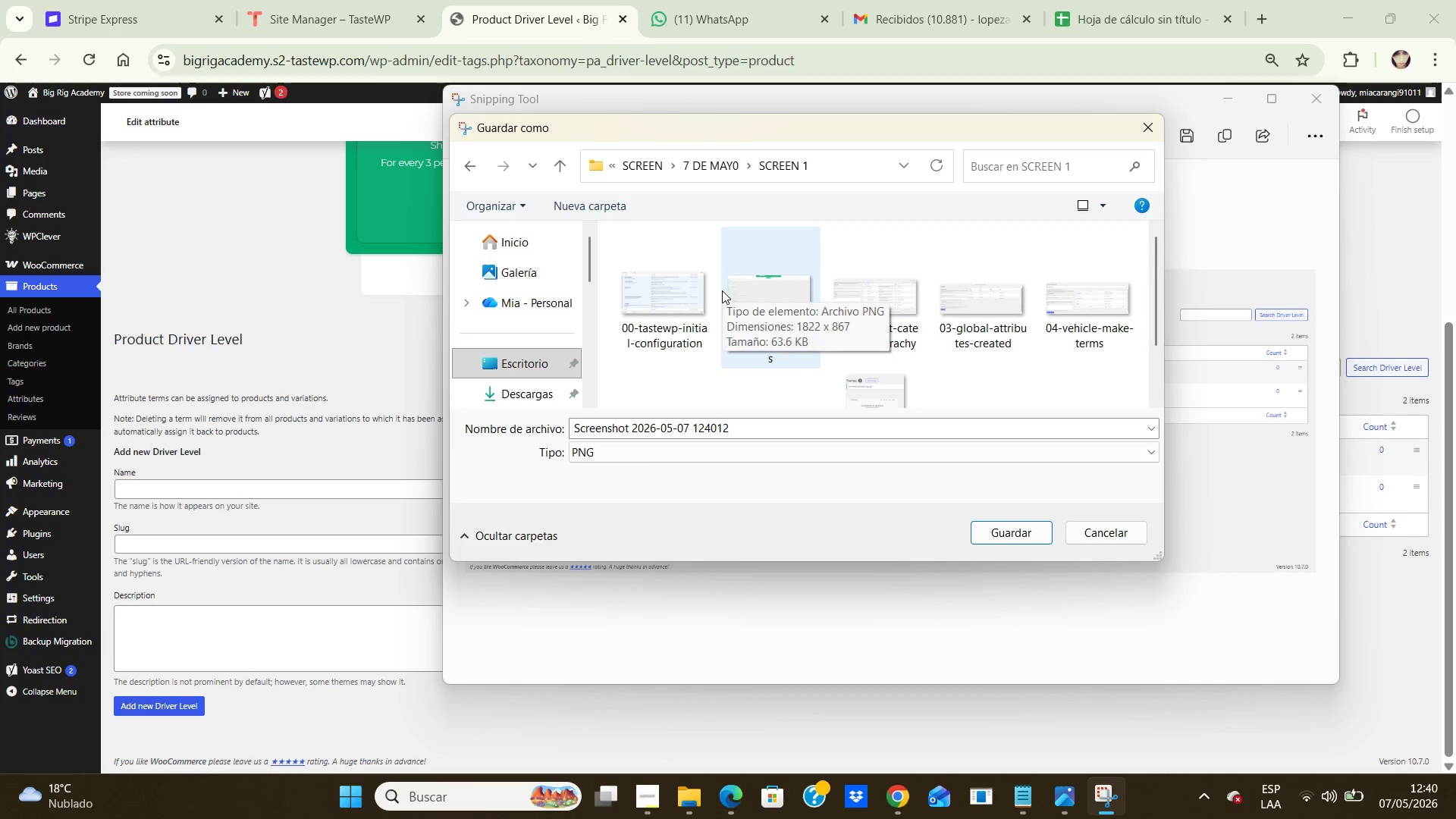 
scroll: coordinate [722, 290], scroll_direction: down, amount: 2.0
 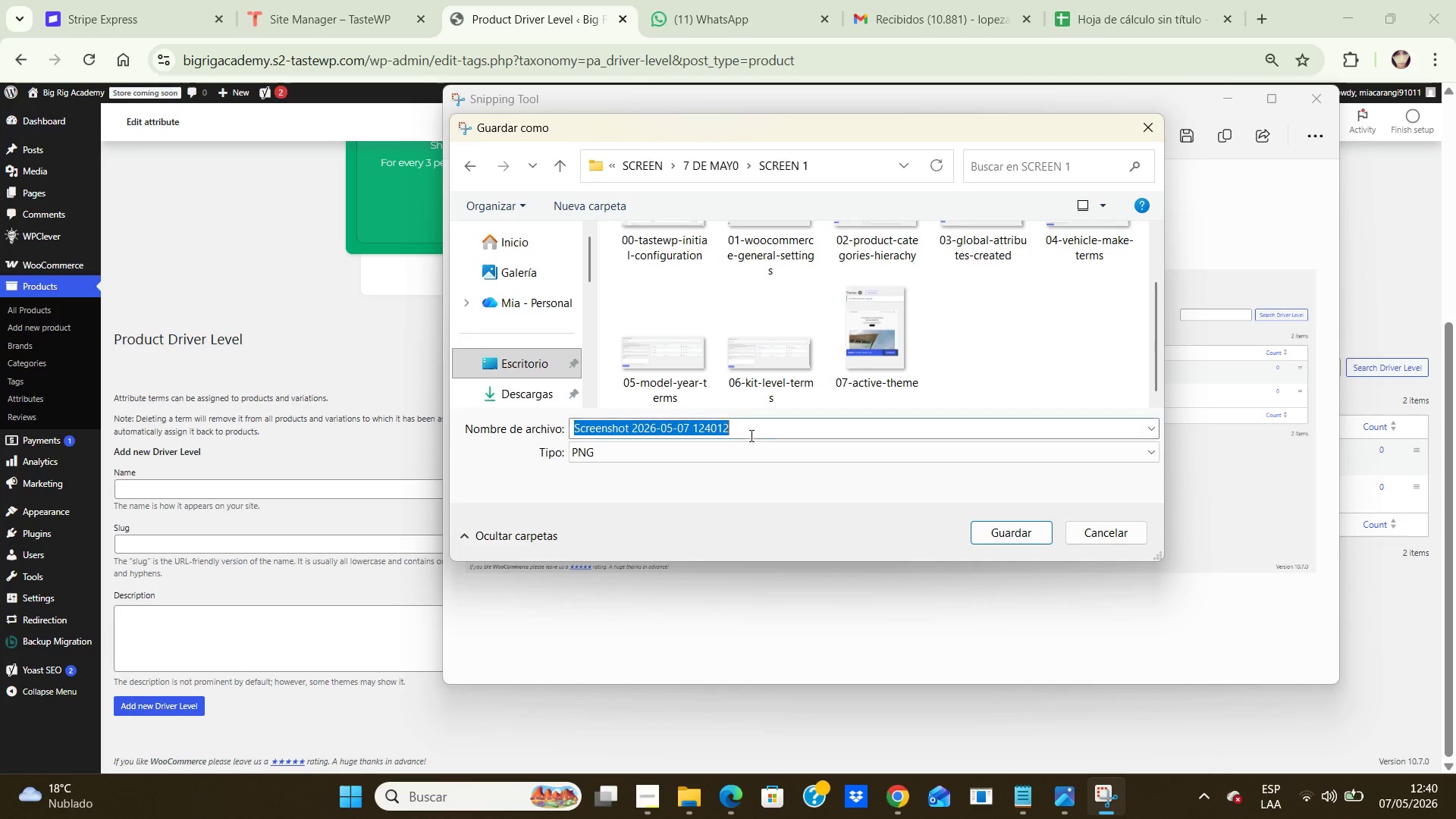 
wait(6.14)
 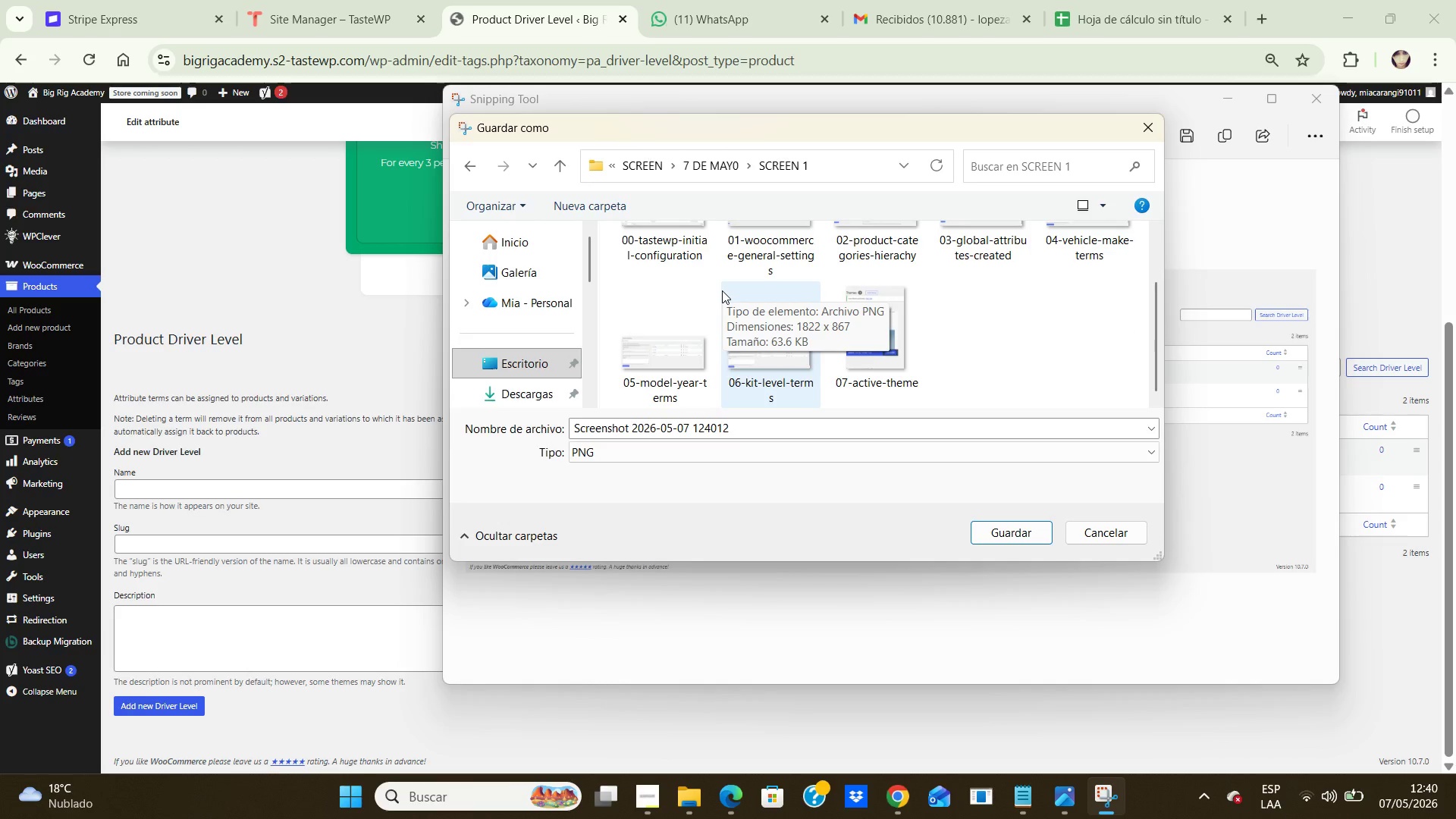 
key(Backspace)
 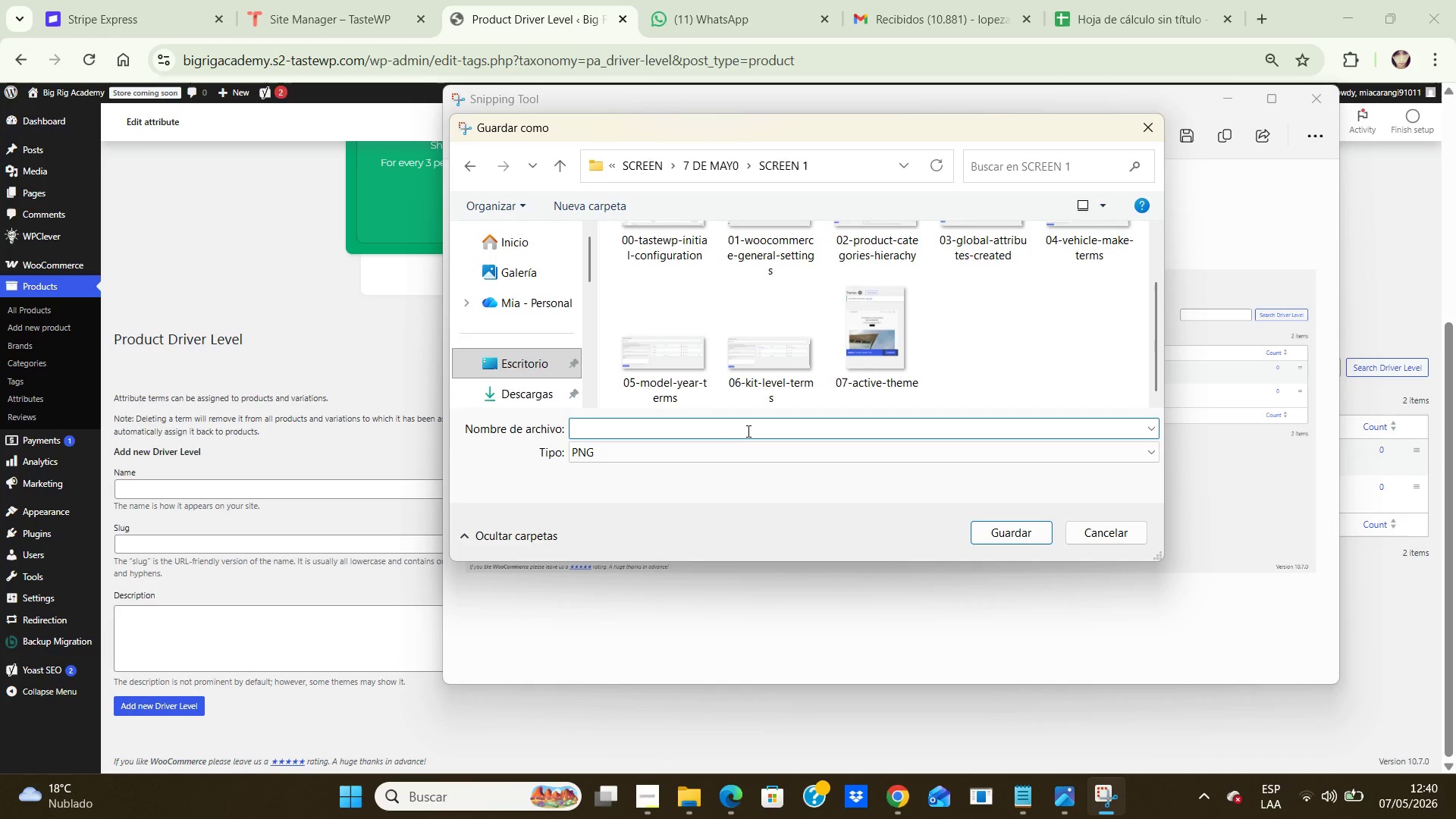 
type(04)
 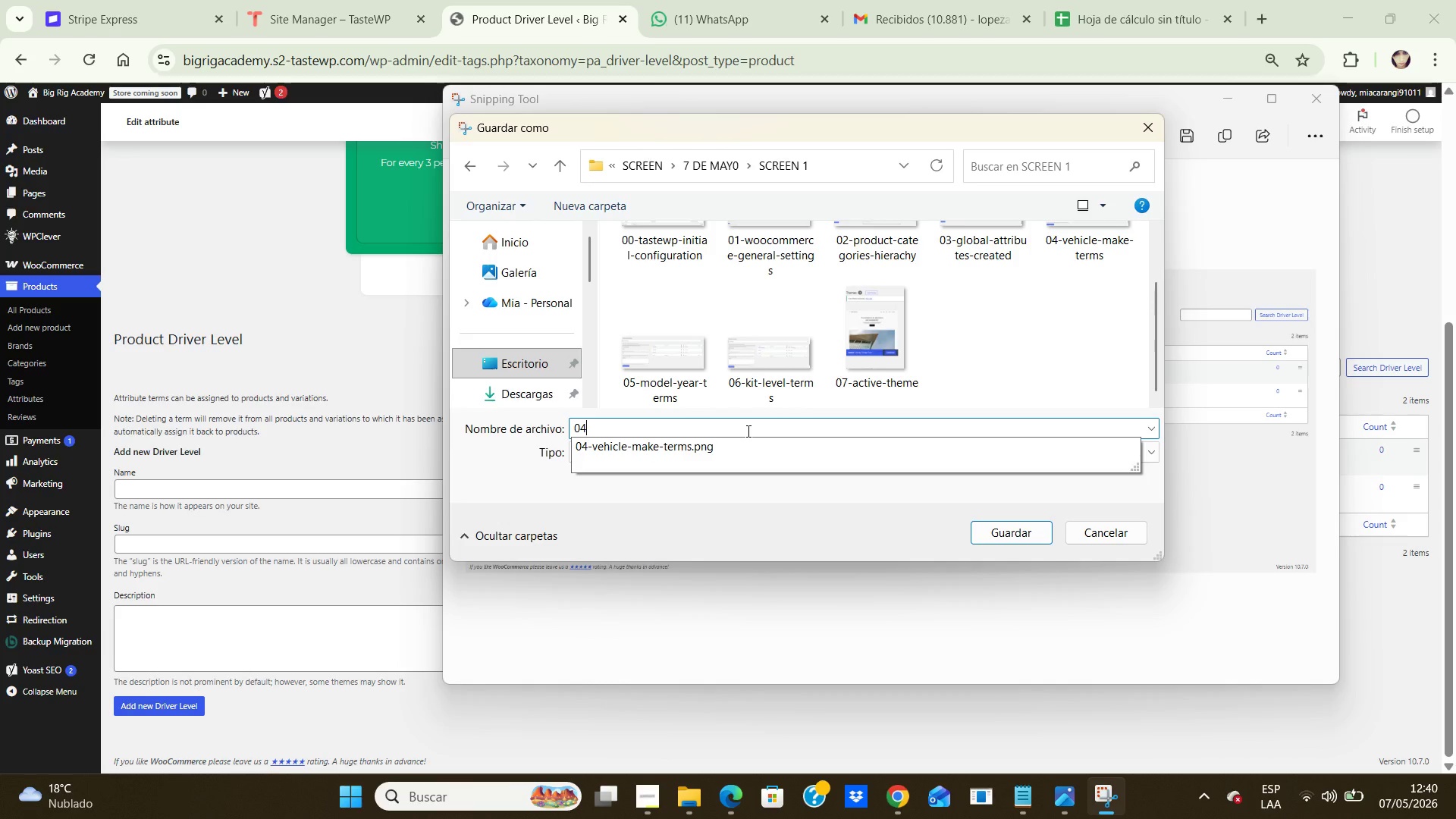 
key(NumpadSubtract)
 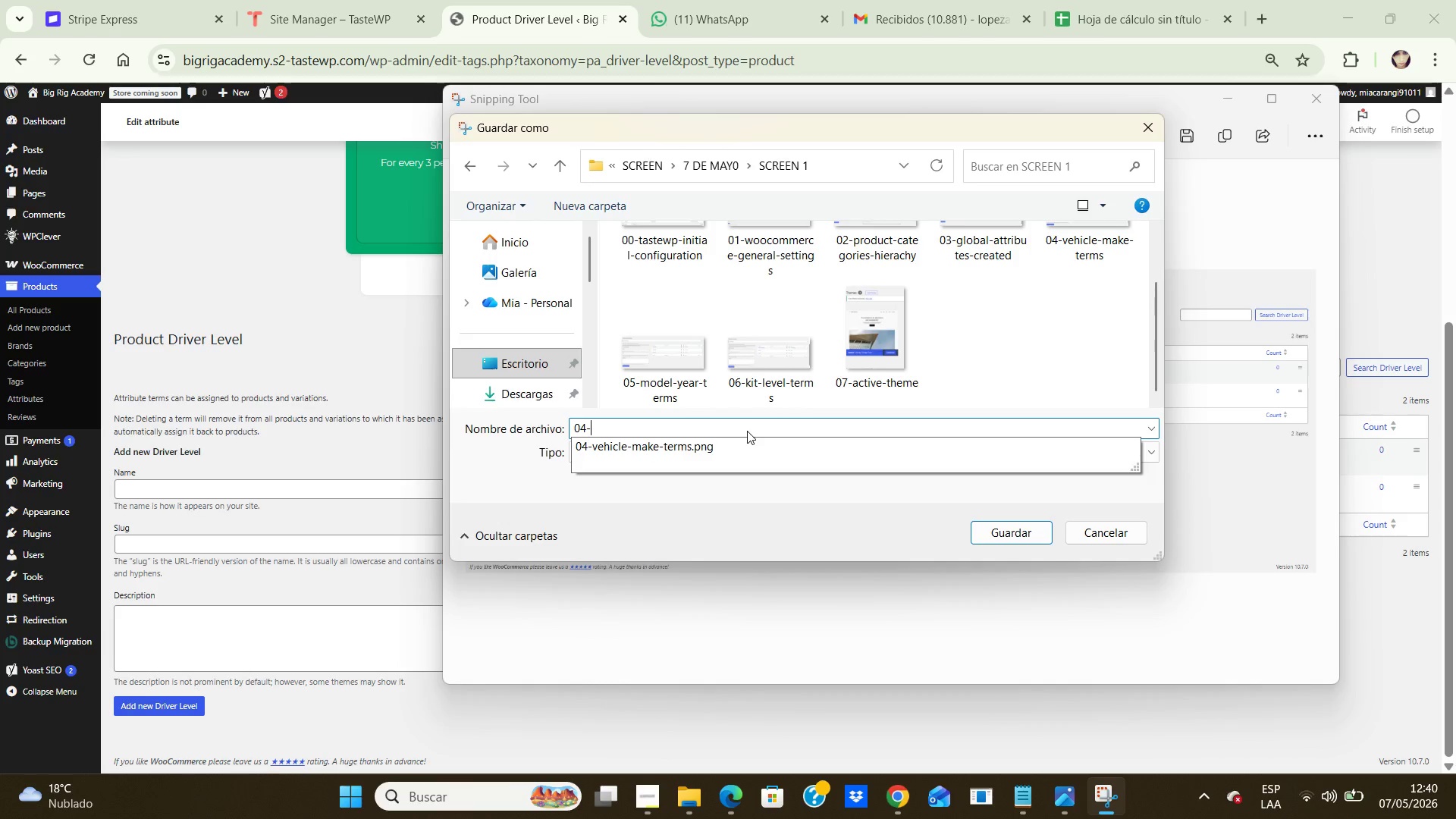 
wait(8.98)
 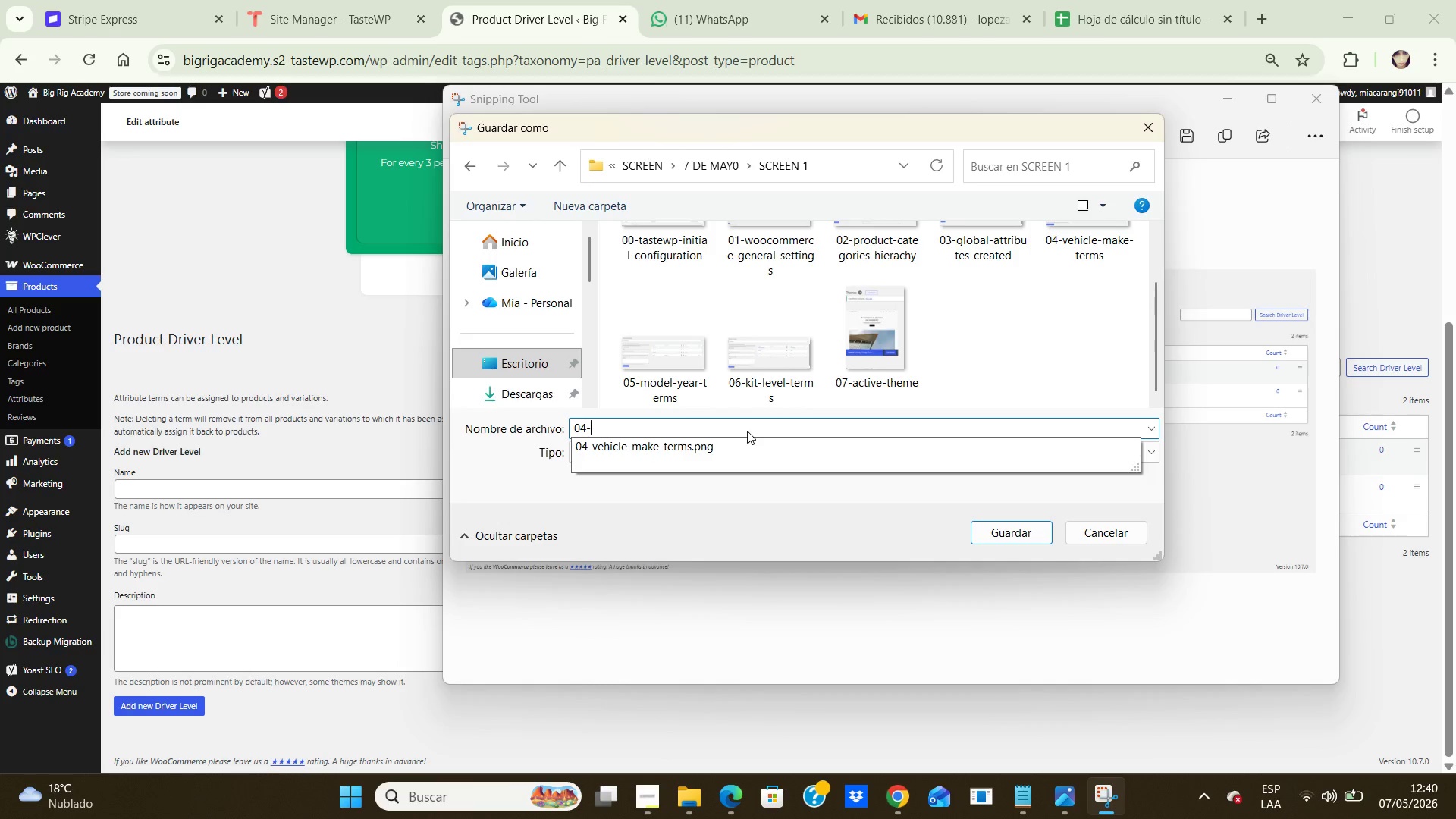 
type(driver-level-terms)
 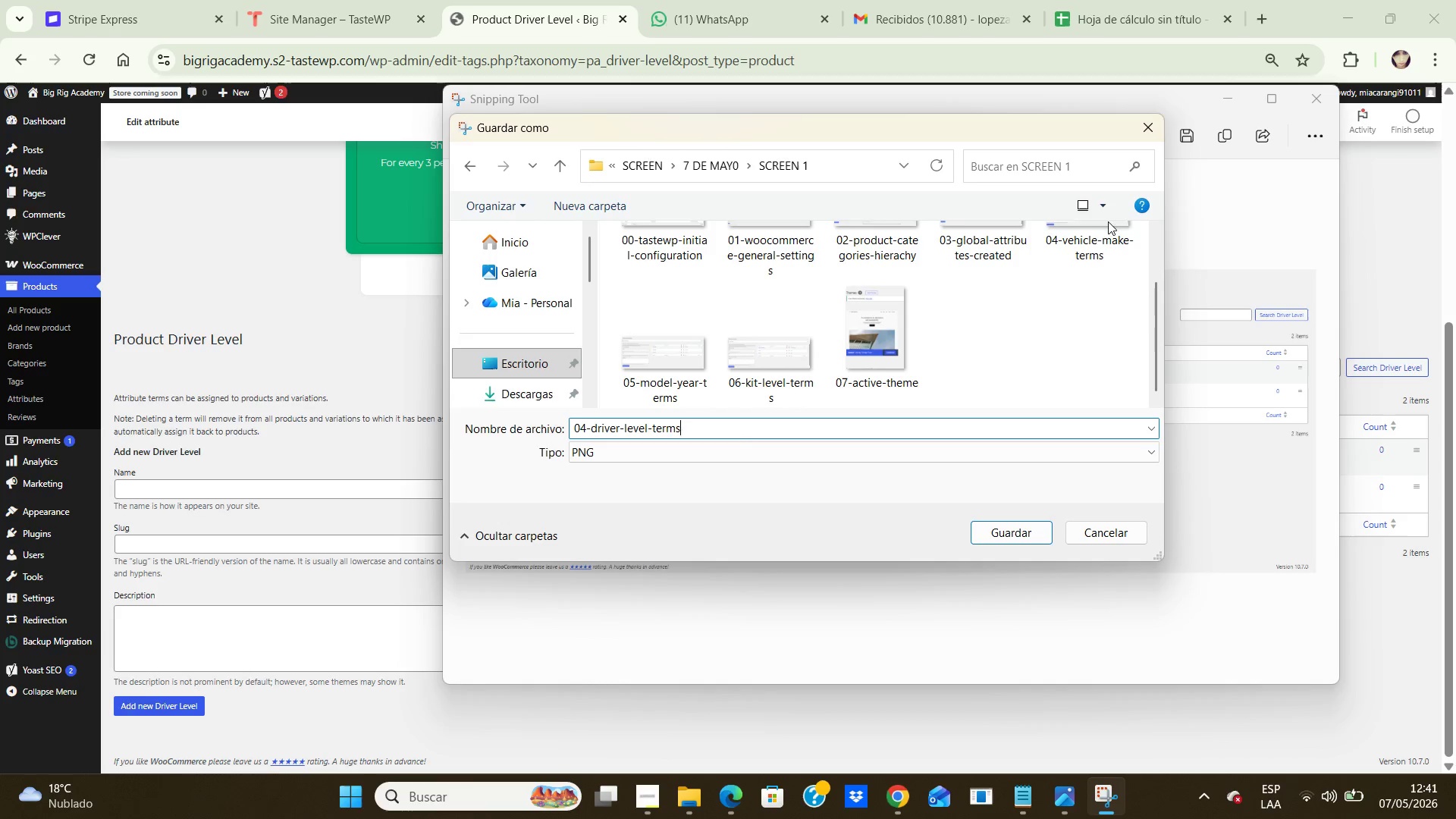 
right_click([1089, 249])
 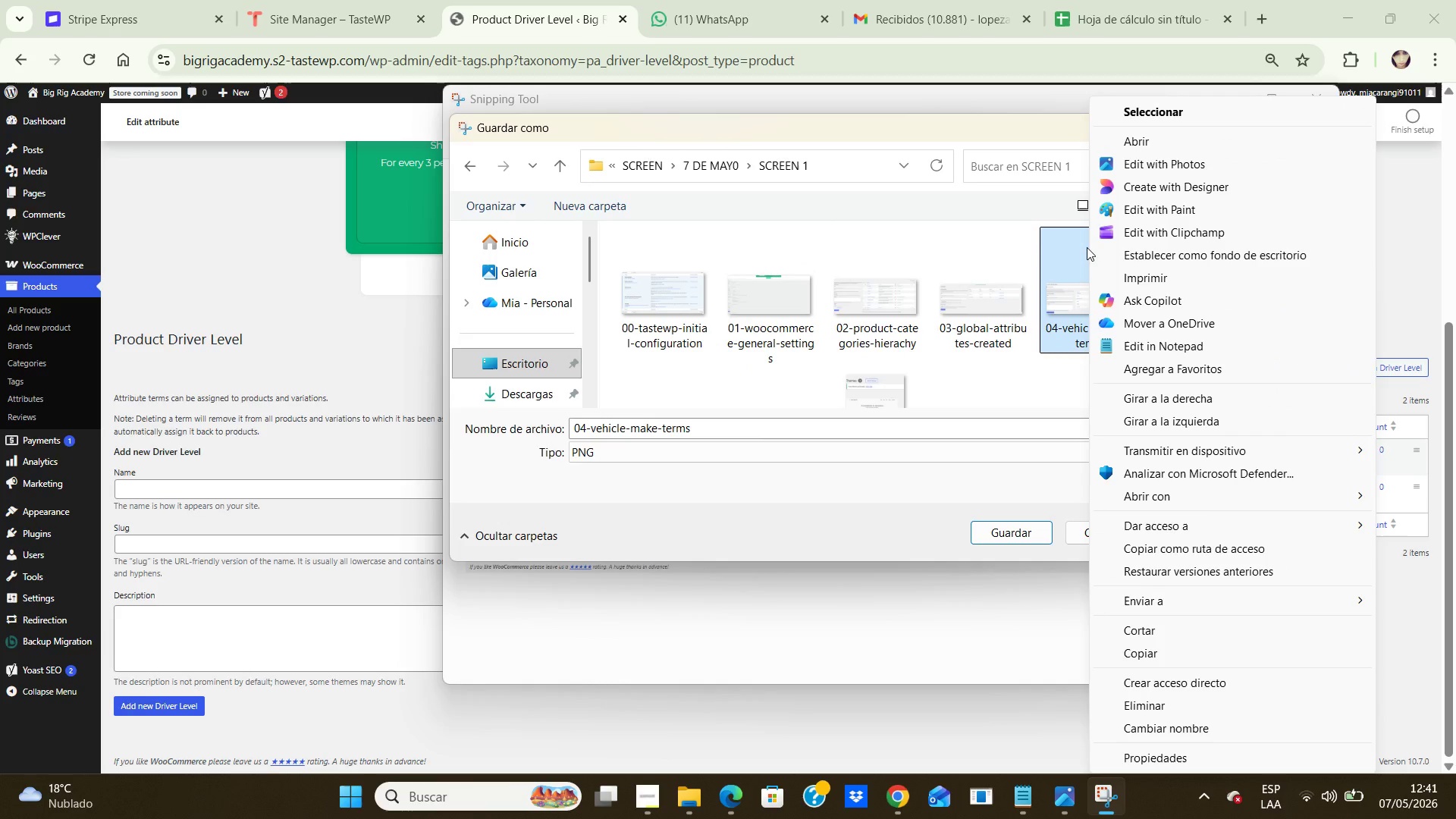 
wait(5.16)
 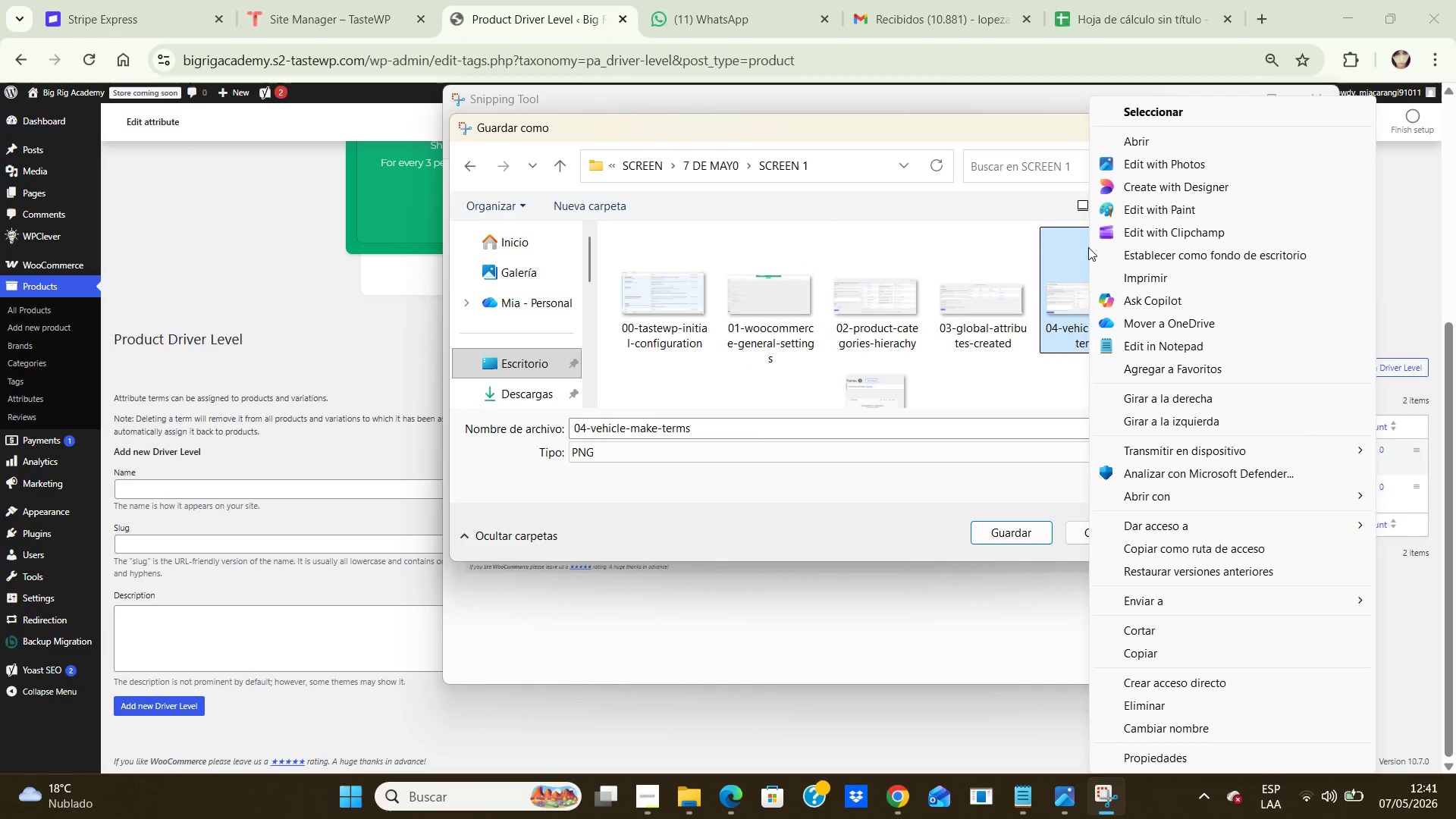 
left_click([999, 381])
 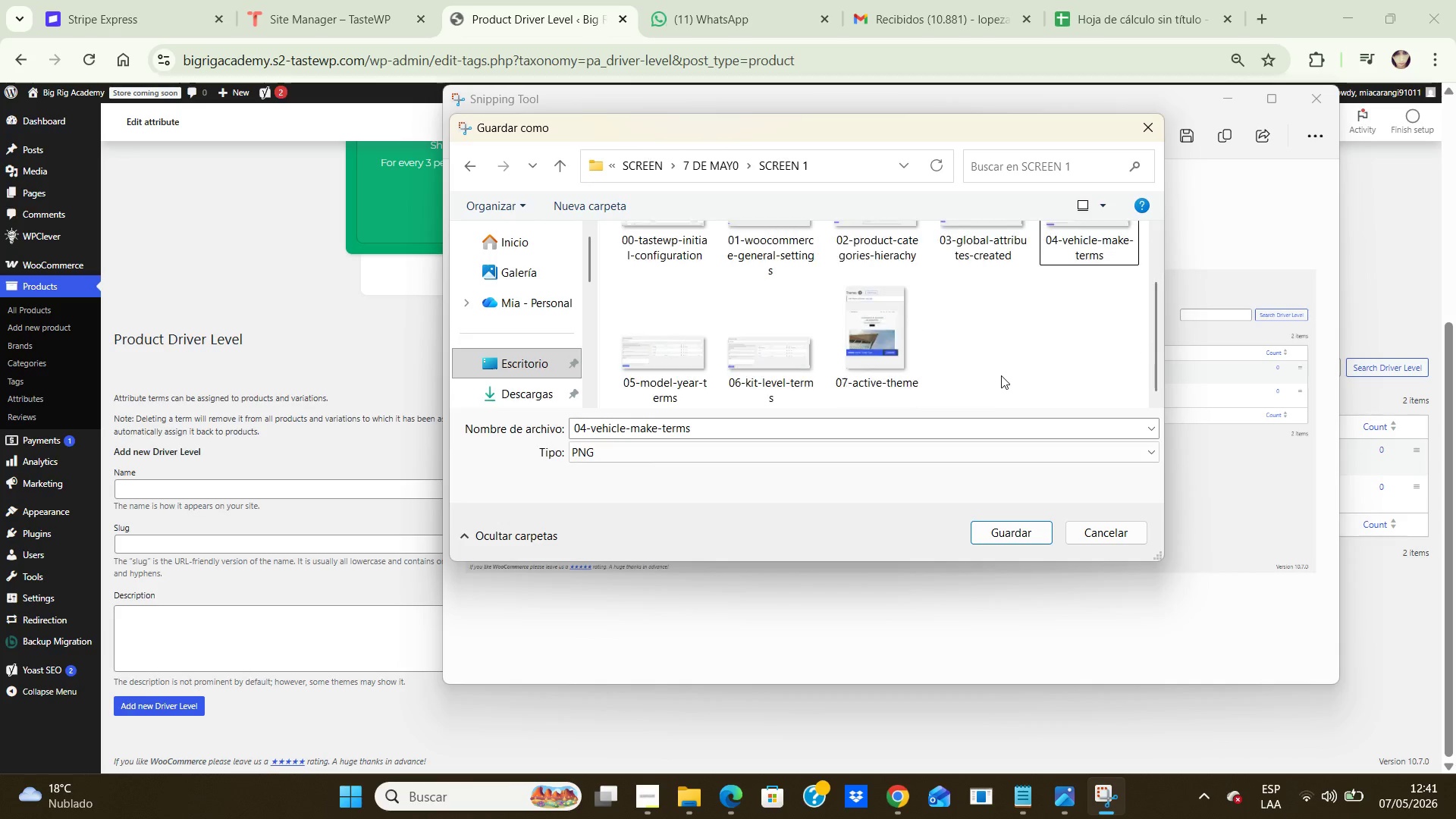 
scroll: coordinate [1001, 375], scroll_direction: down, amount: 2.0
 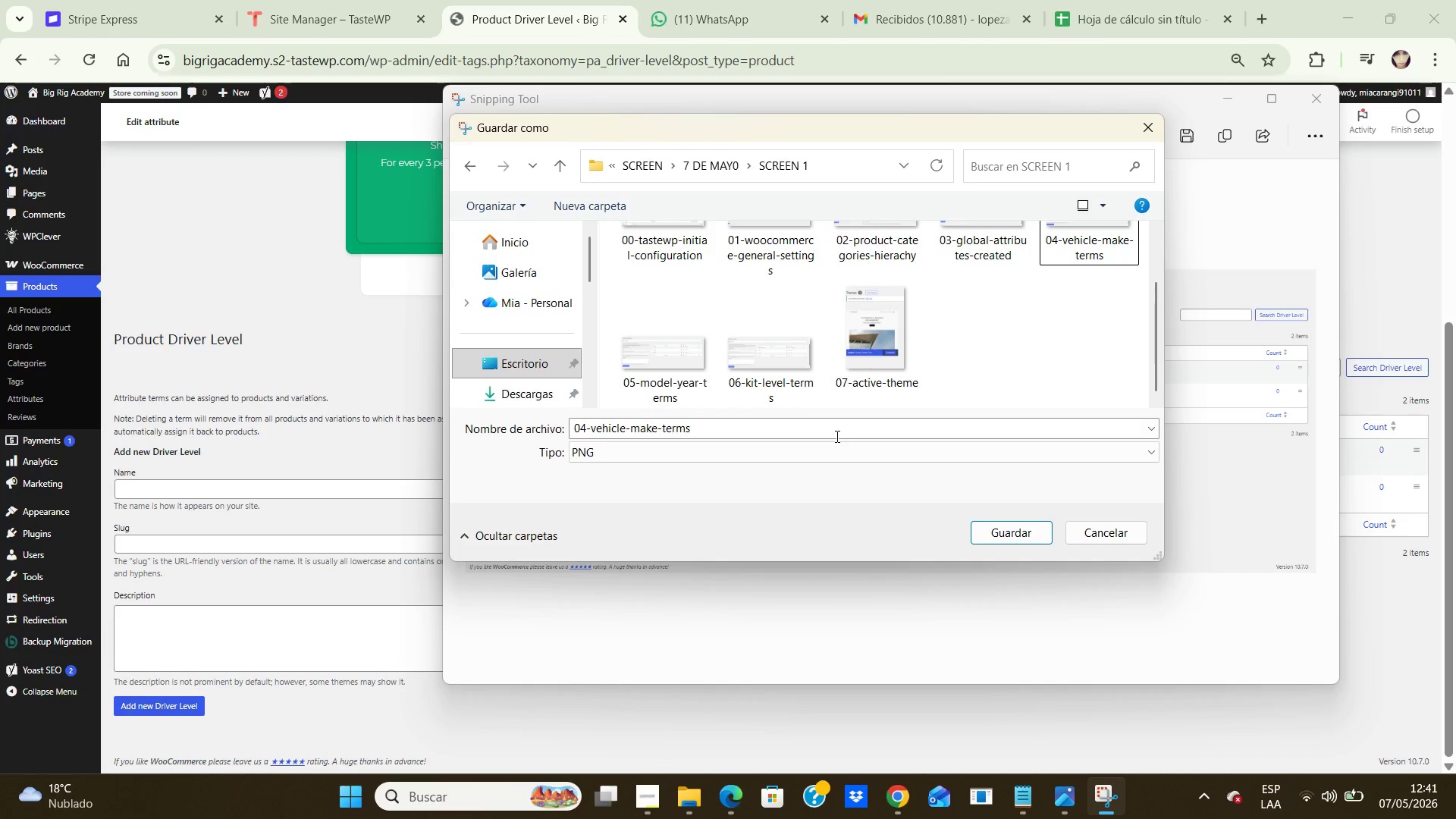 
left_click([836, 436])
 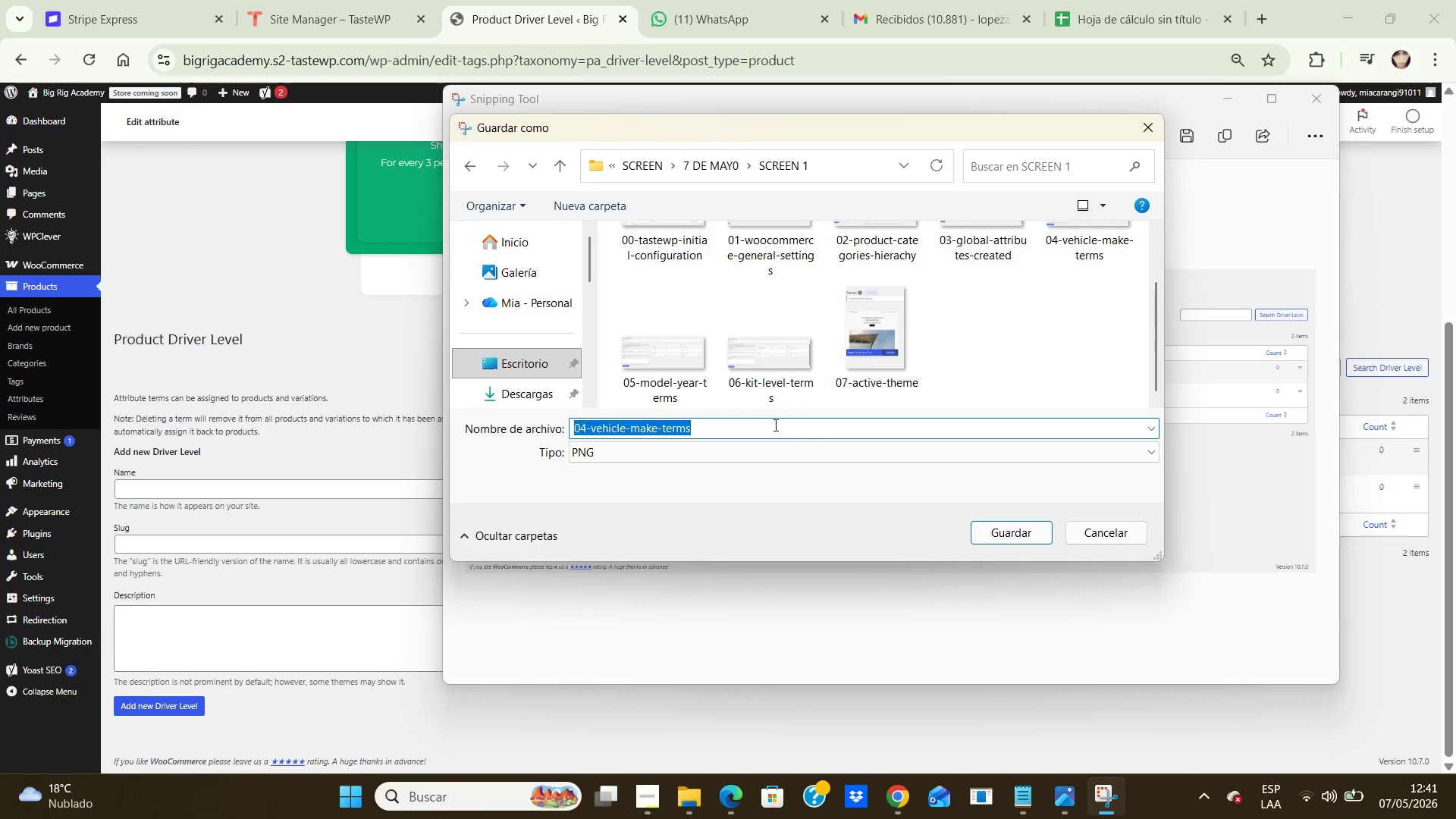 
left_click([774, 423])
 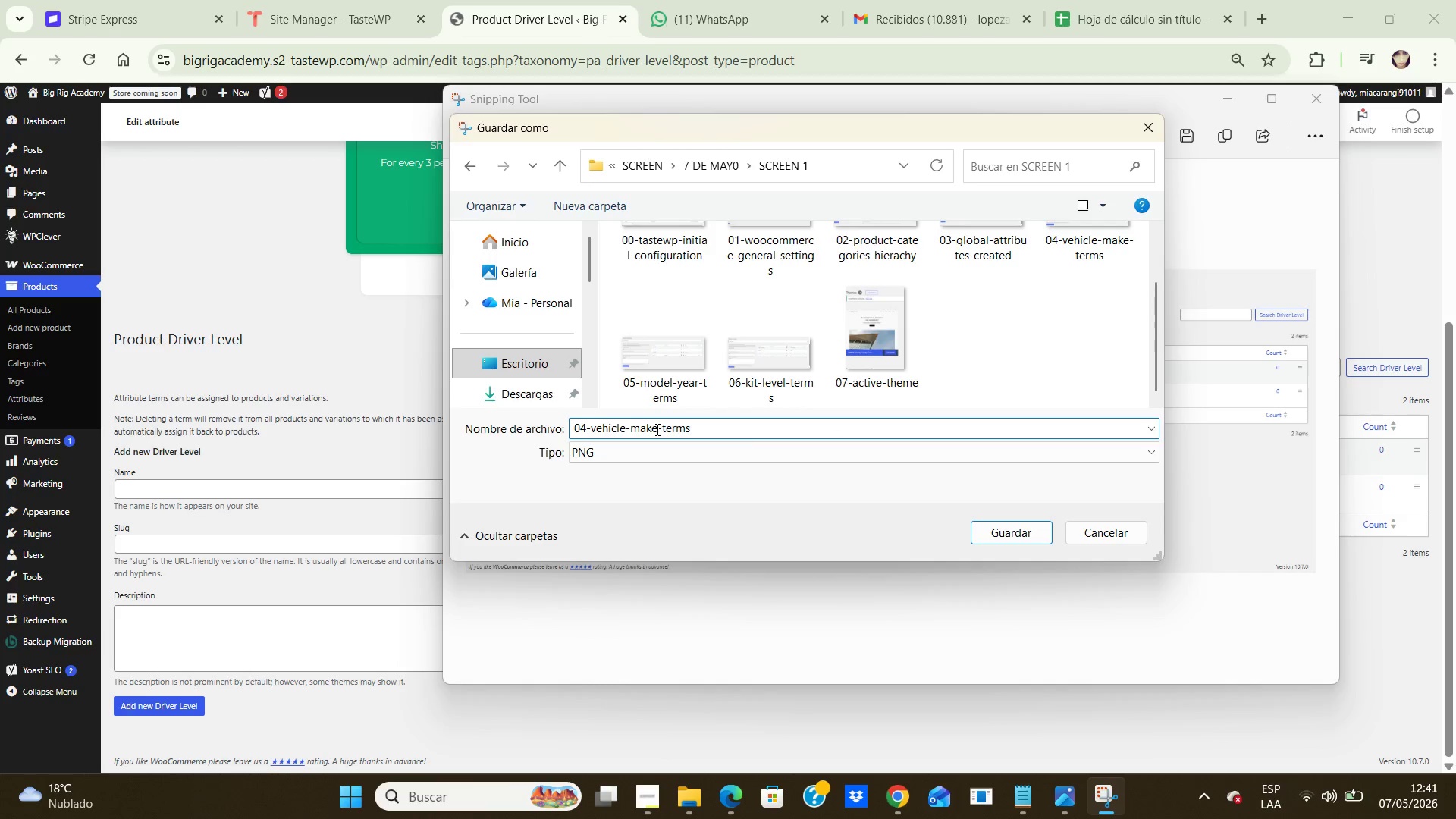 
key(Backspace)
key(Backspace)
key(Backspace)
key(Backspace)
key(Backspace)
key(Backspace)
key(Backspace)
key(Backspace)
key(Backspace)
key(Backspace)
key(Backspace)
key(Backspace)
type(driver-level)
 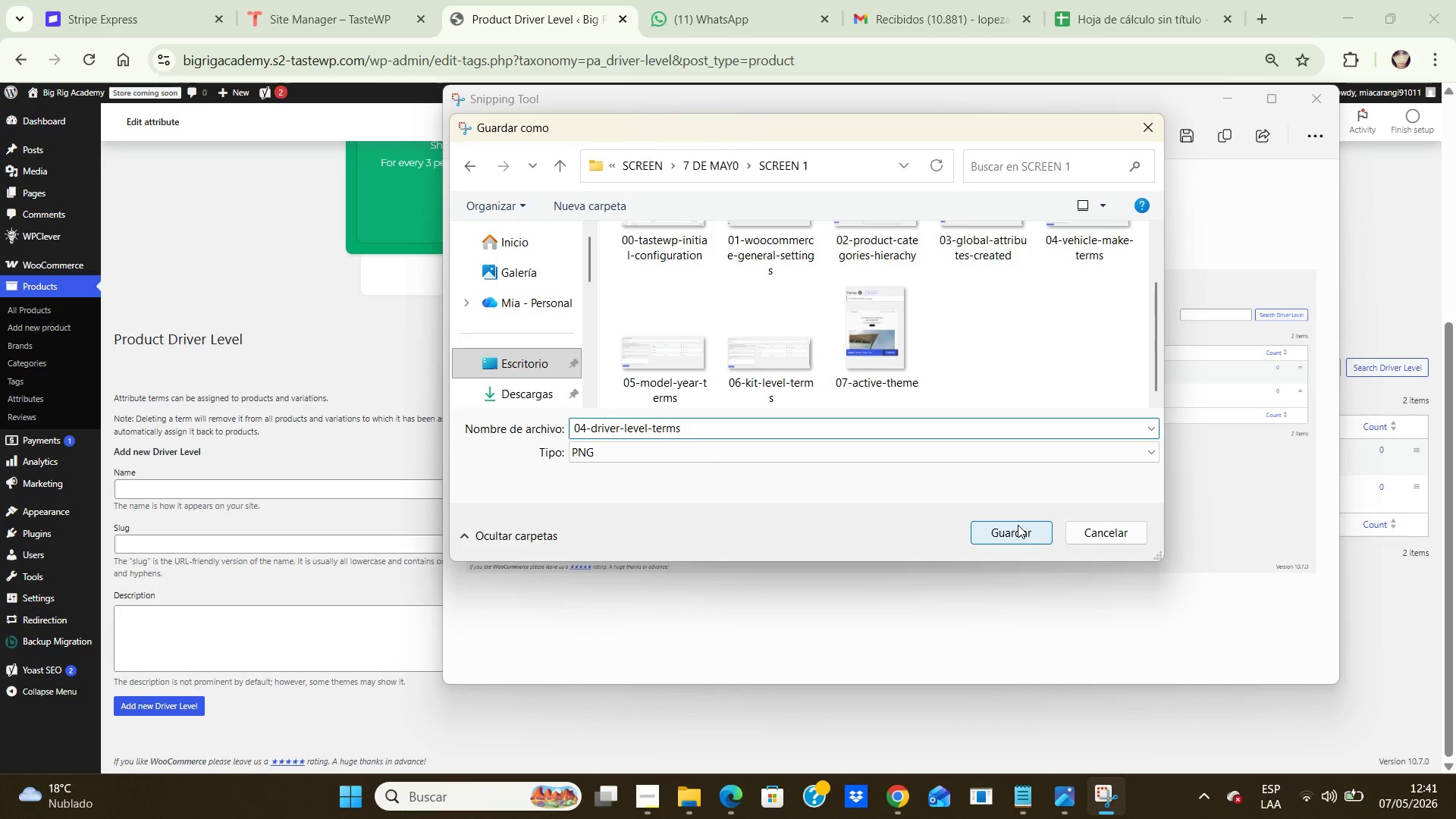 
wait(5.03)
 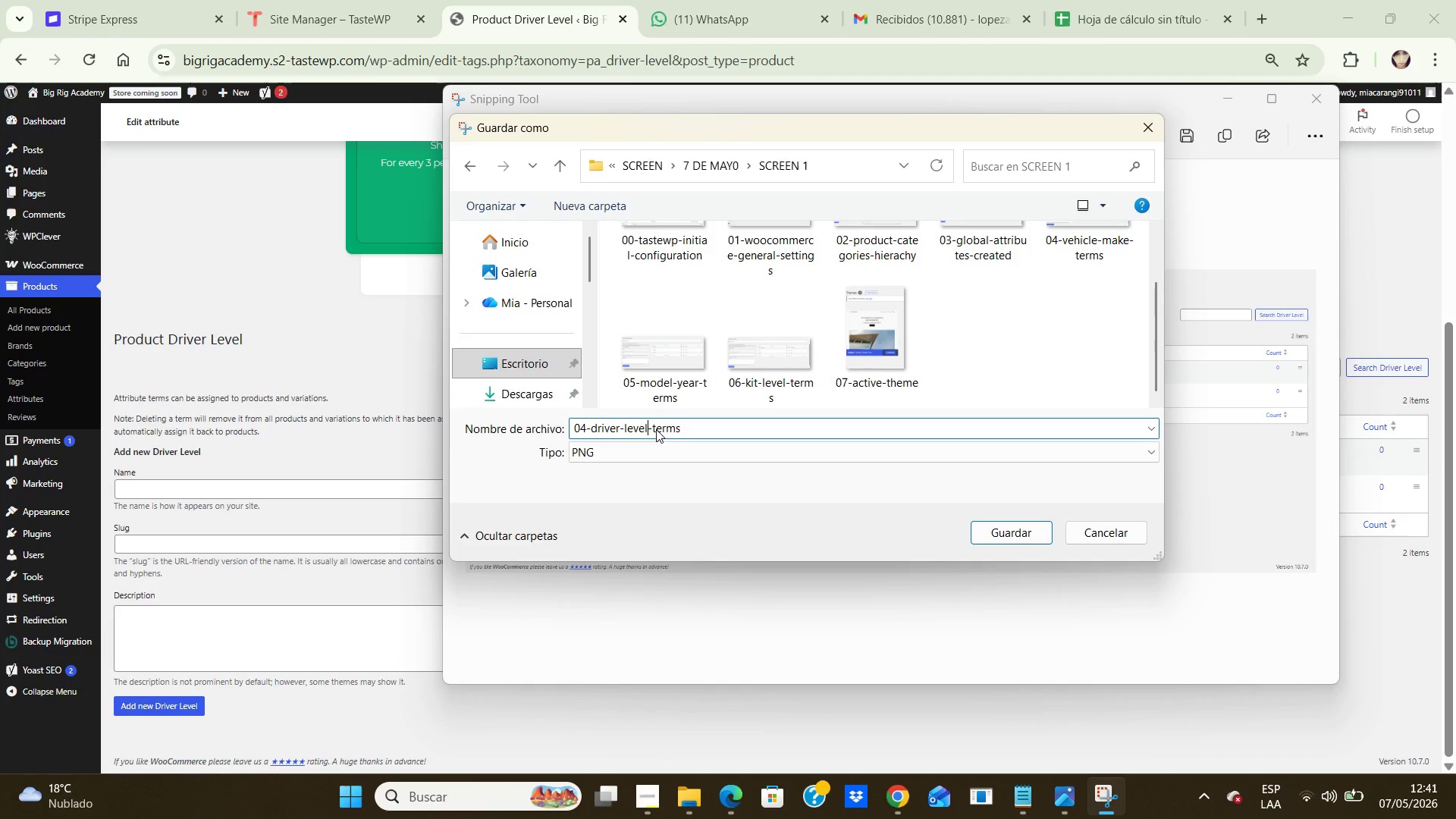 
double_click([1023, 537])
 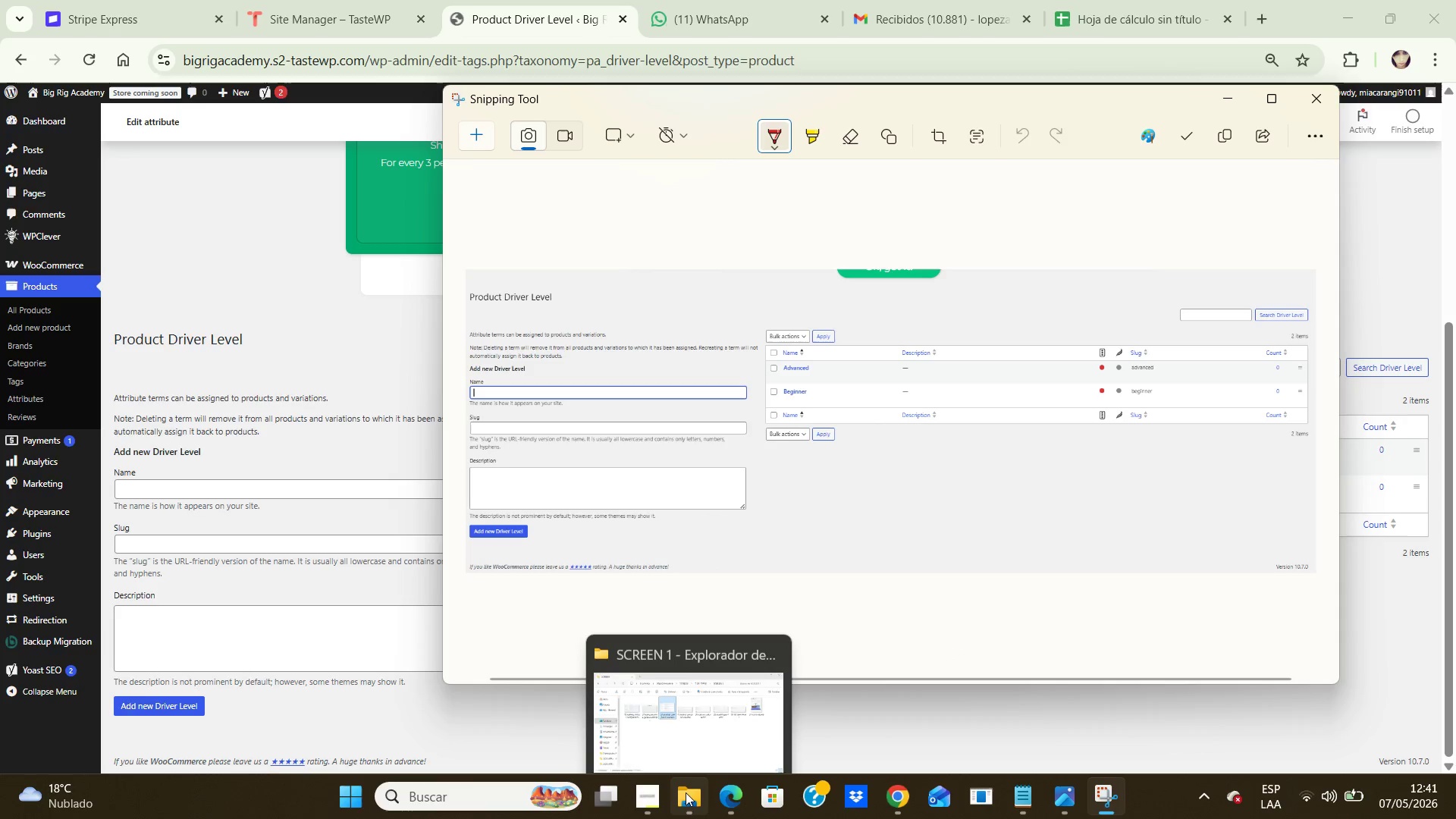 
left_click([687, 798])
 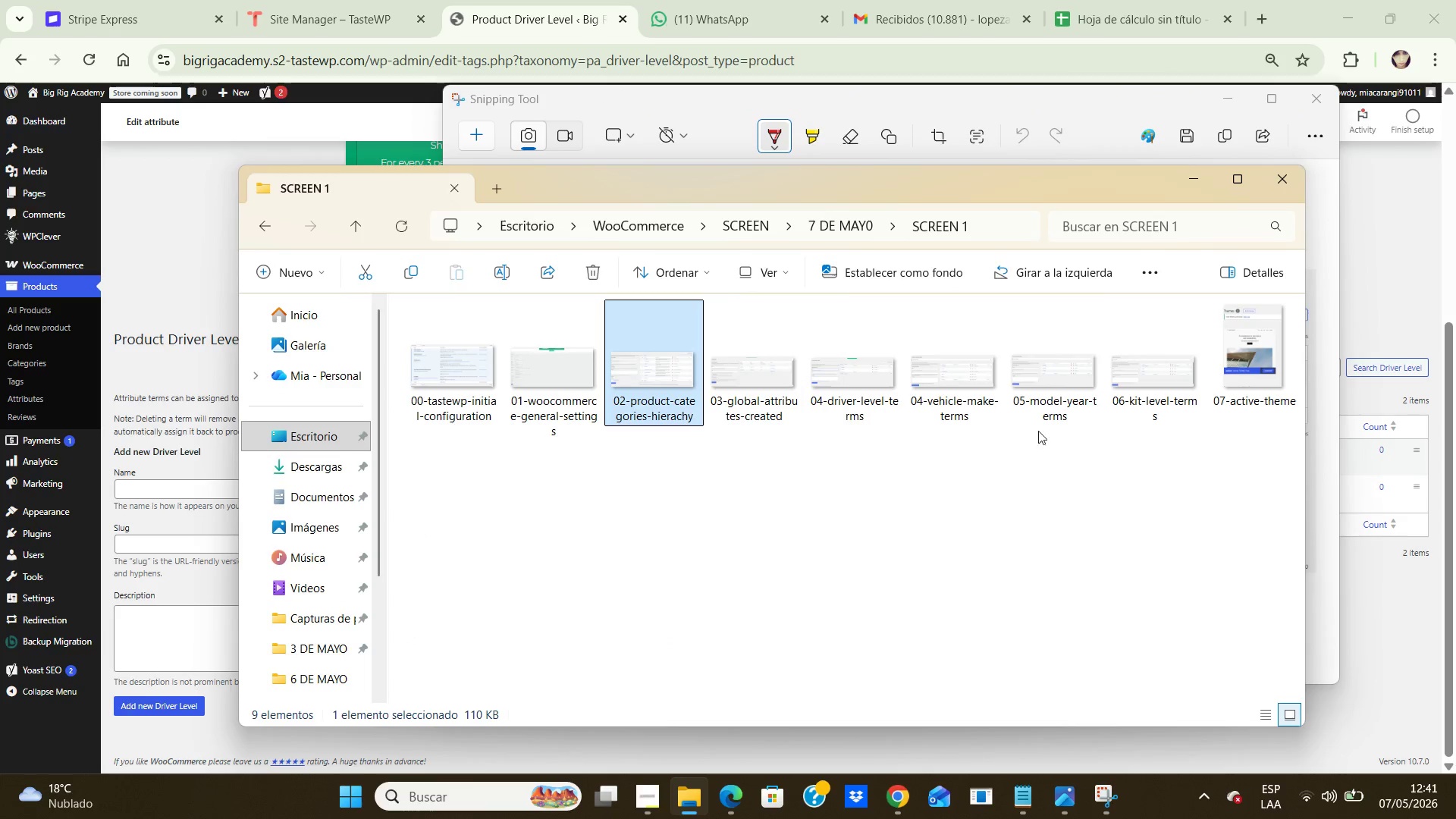 
right_click([961, 378])
 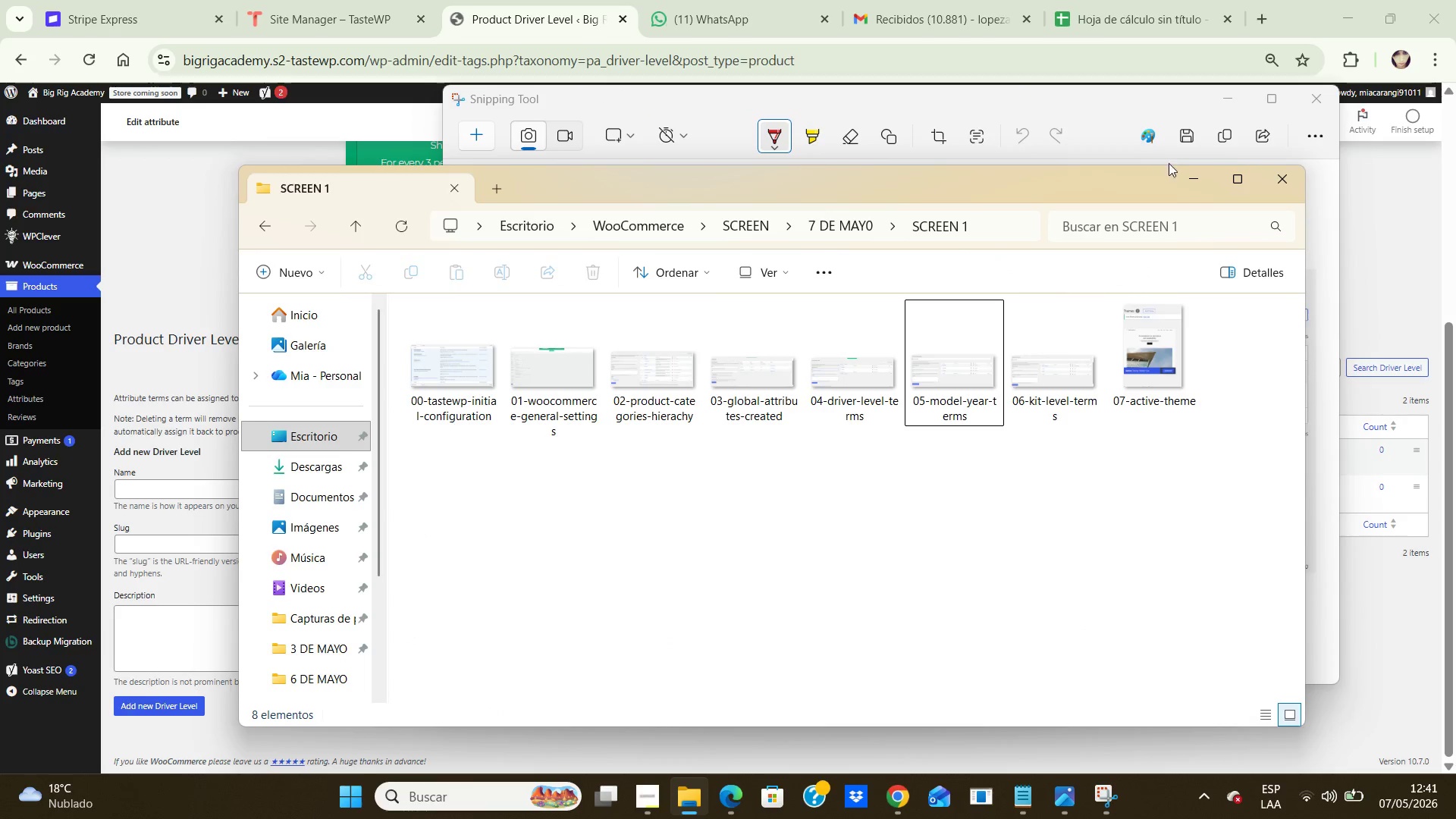 
wait(5.91)
 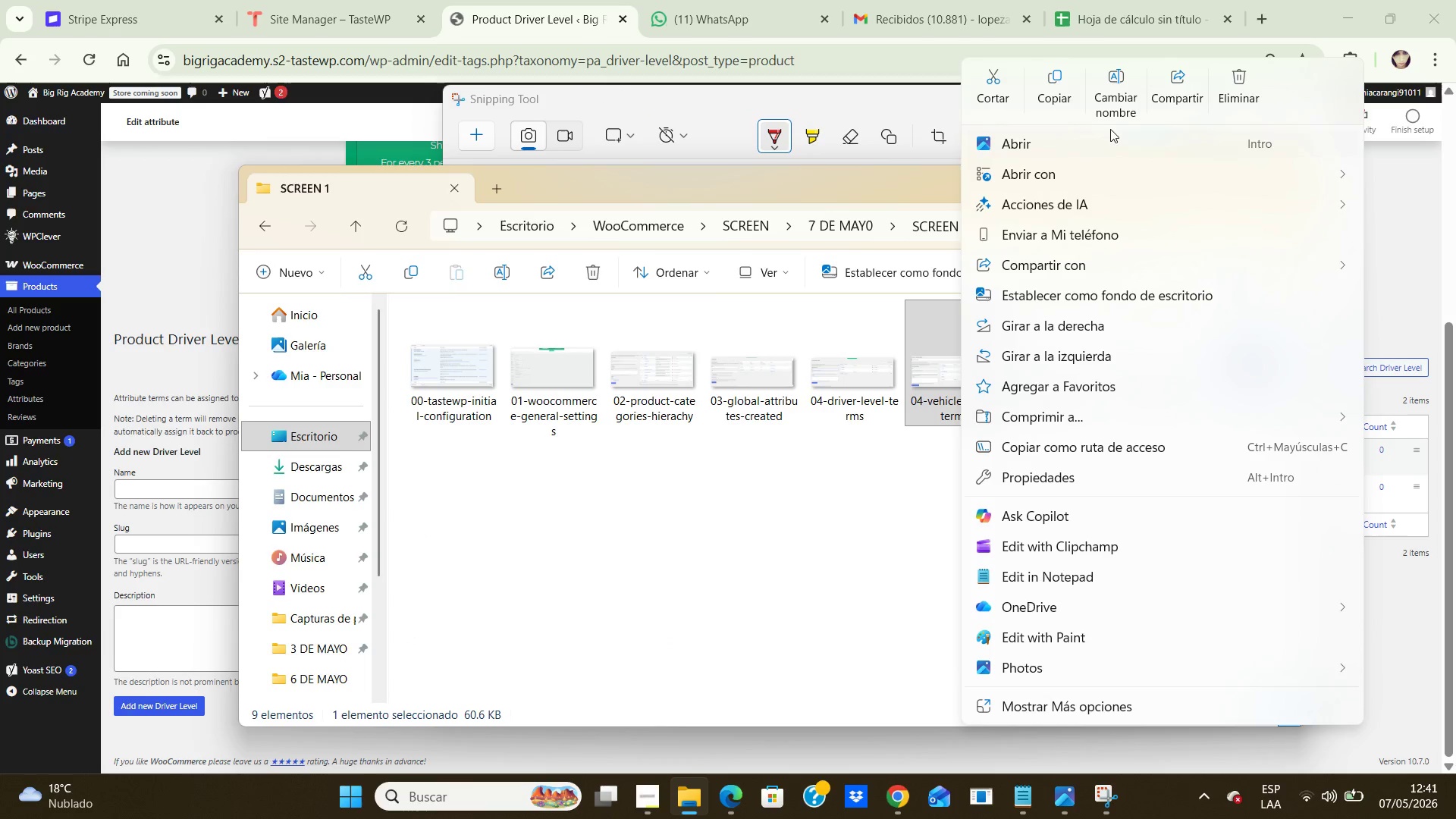 
left_click([1222, 106])
 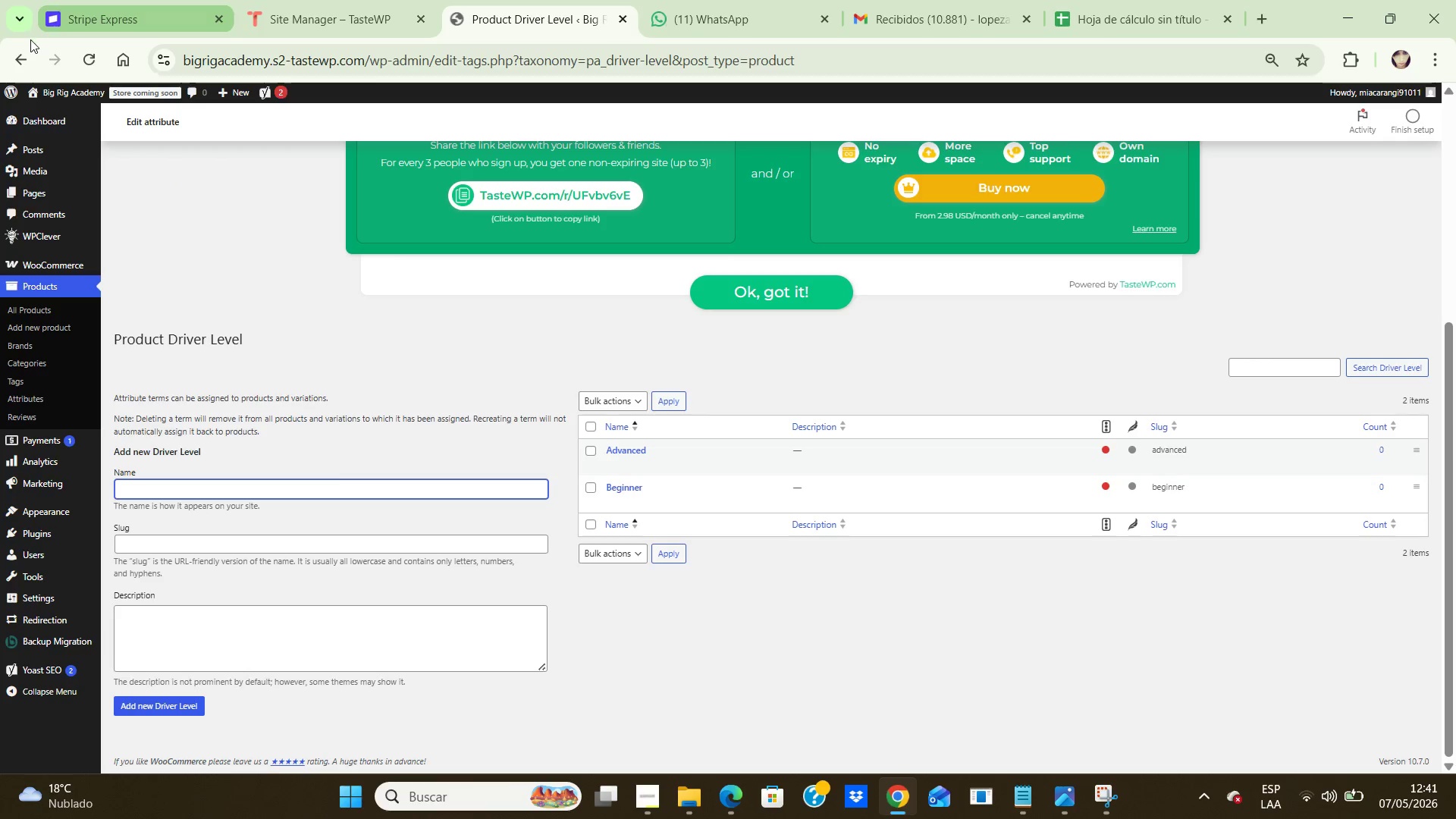 
left_click([13, 61])
 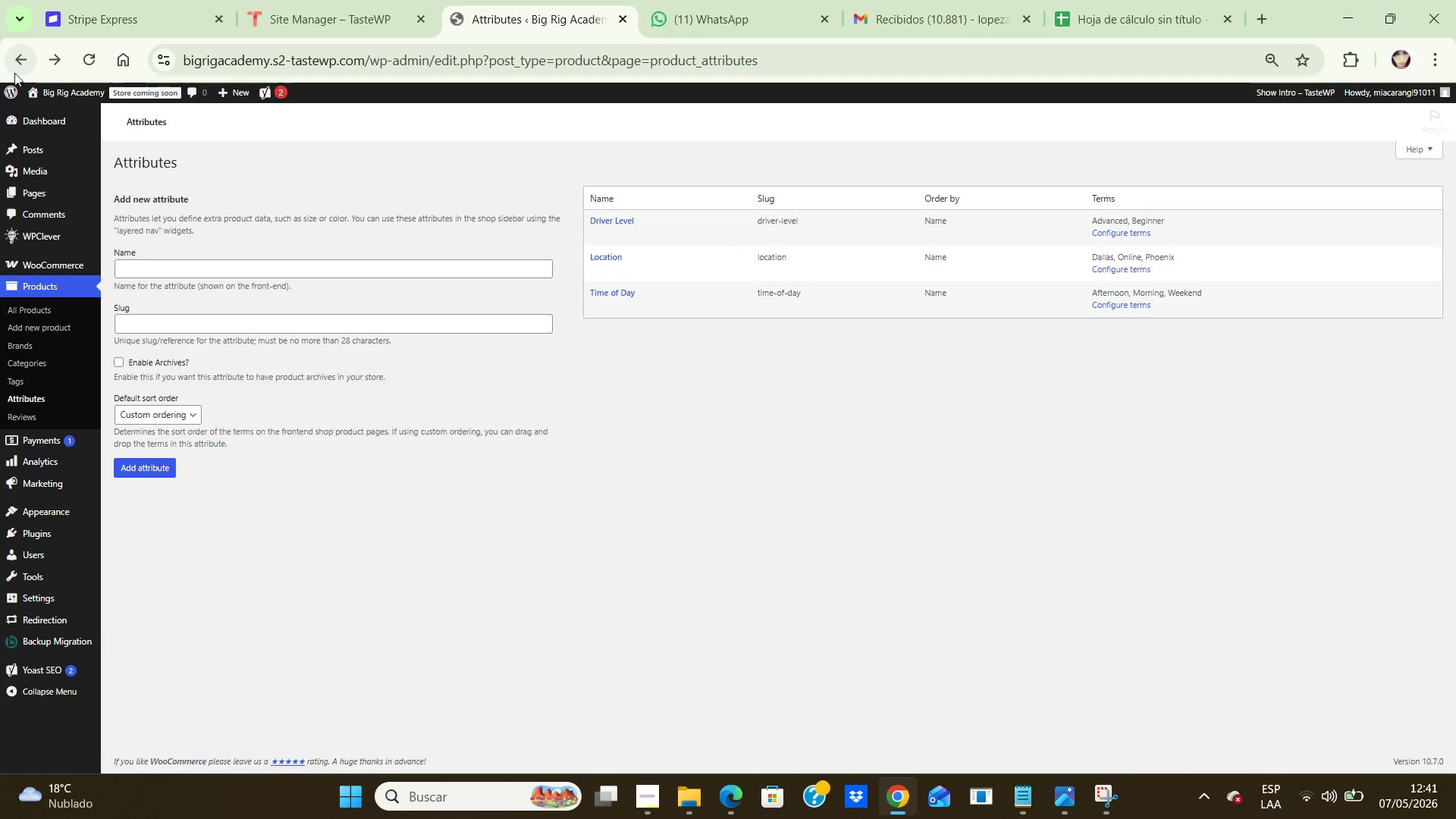 
scroll: coordinate [390, 234], scroll_direction: down, amount: 6.0
 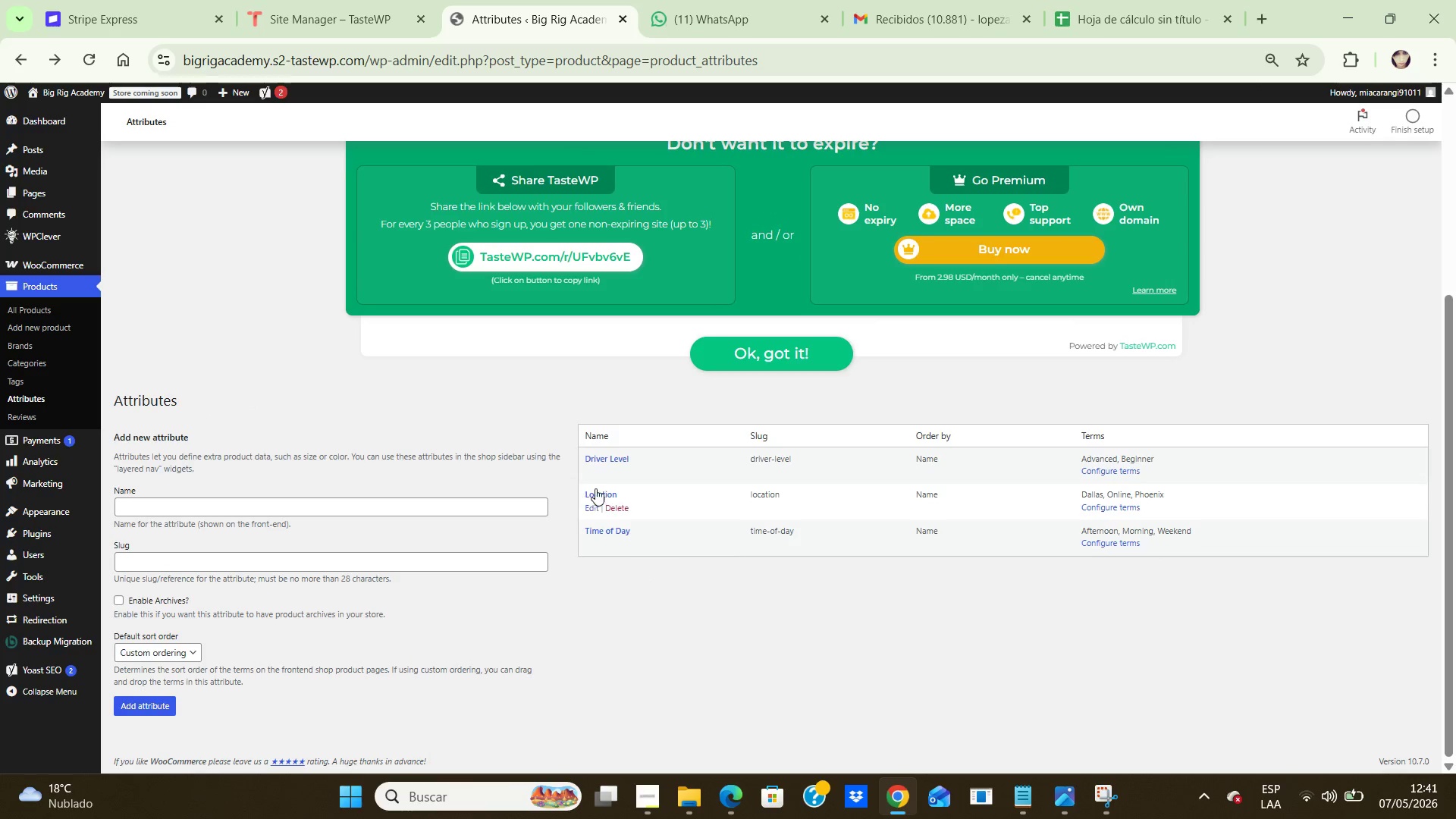 
left_click([613, 488])
 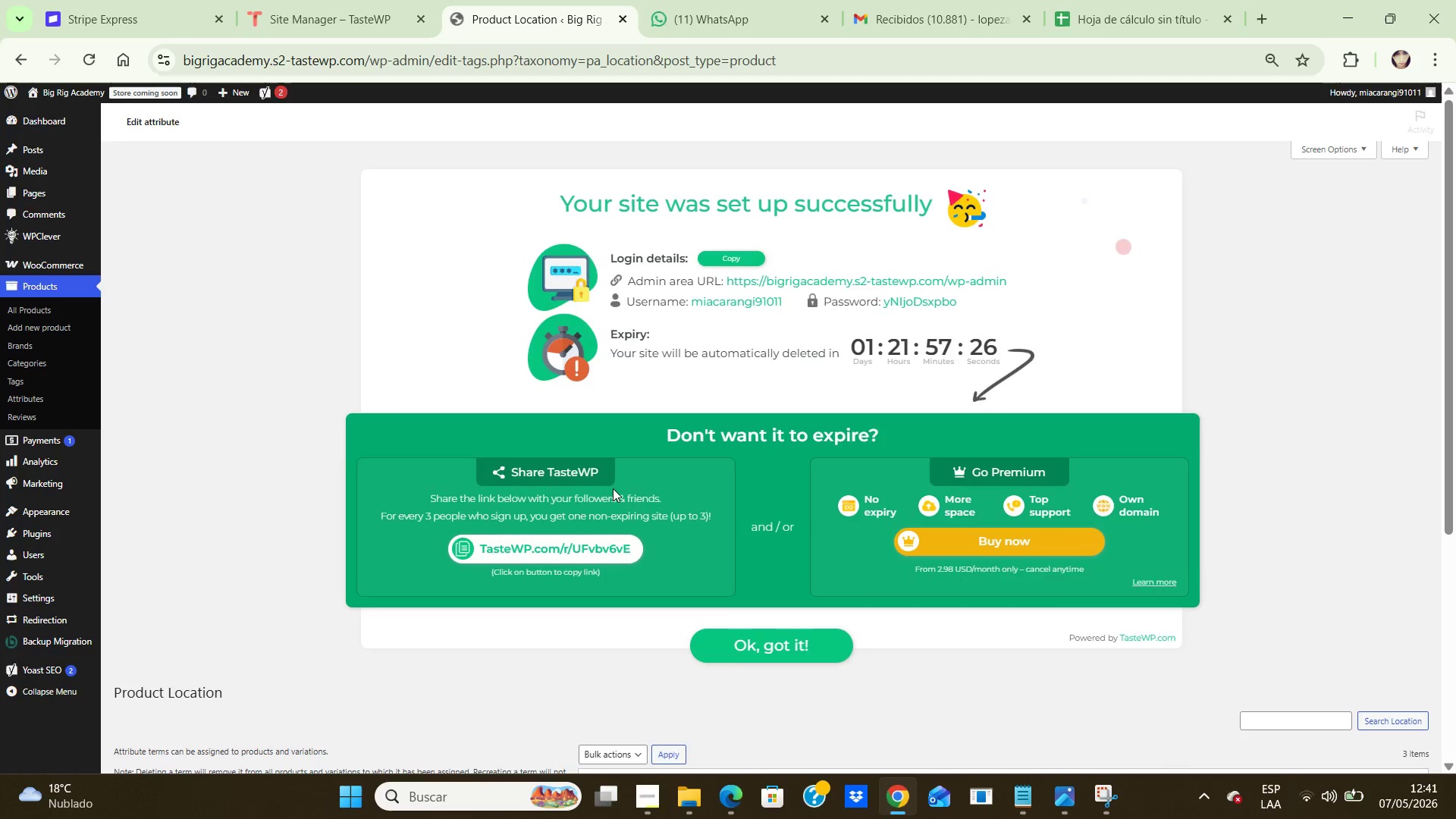 
scroll: coordinate [661, 414], scroll_direction: down, amount: 5.0
 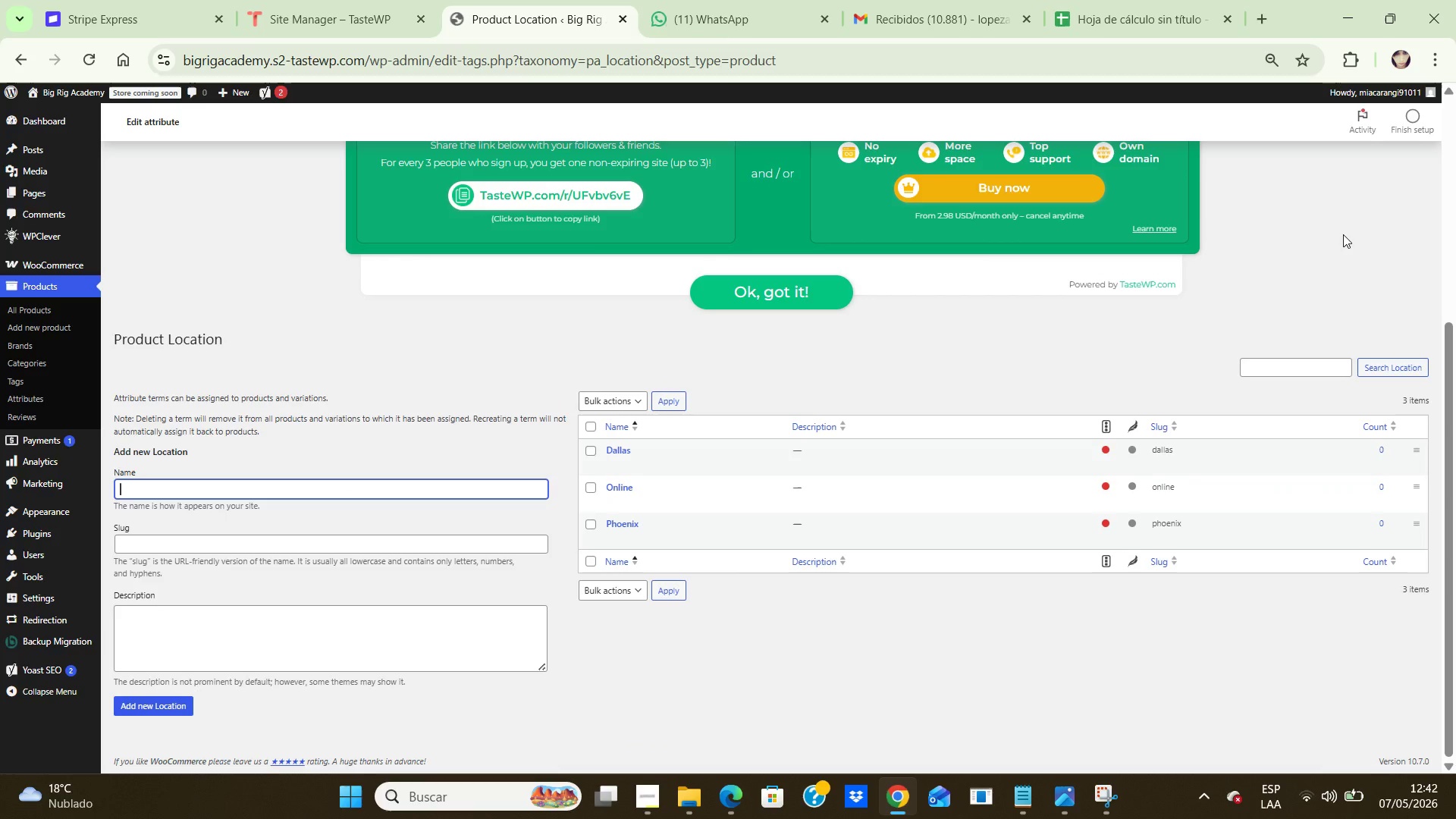 
wait(6.33)
 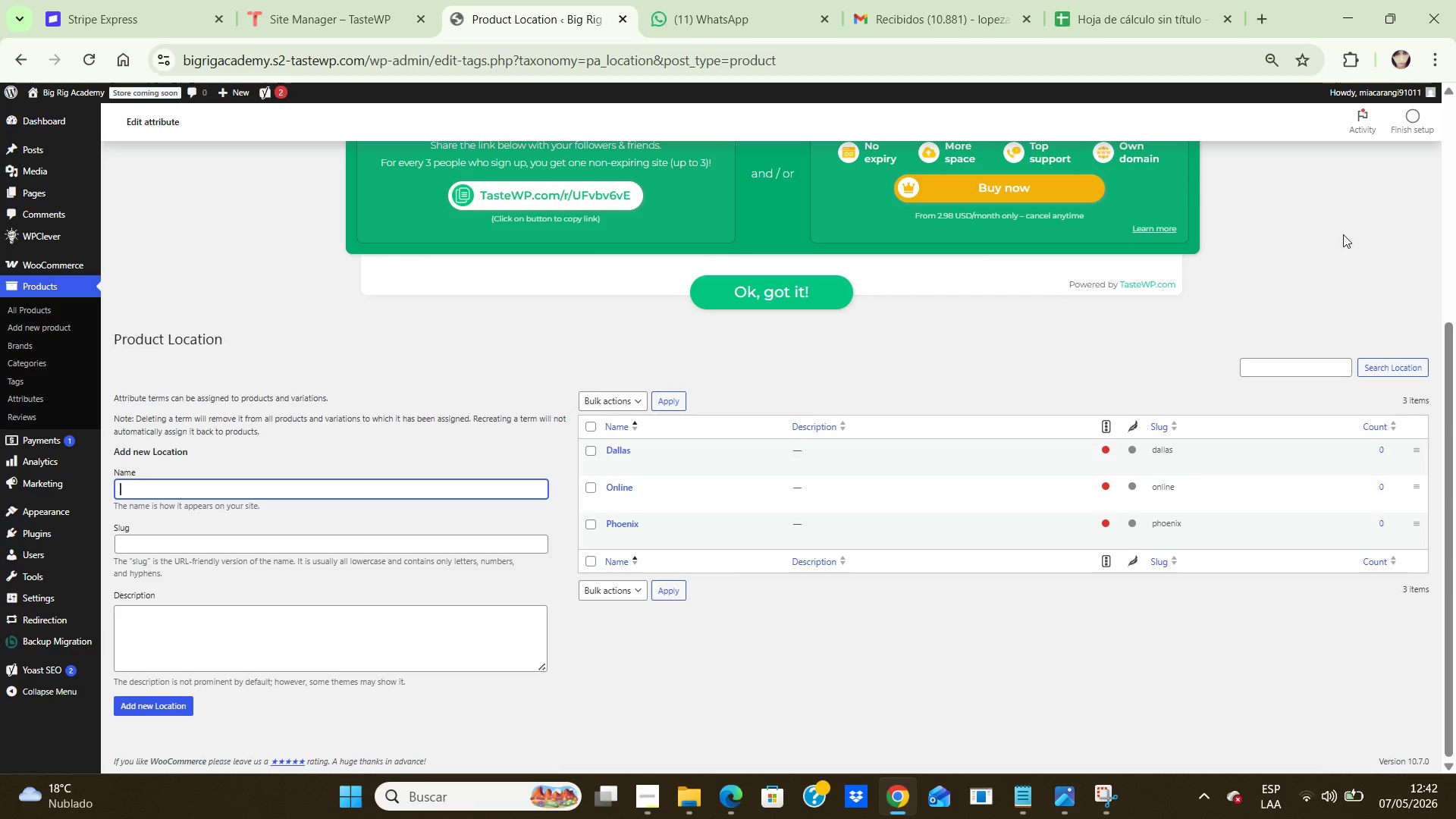 
key(PrintScreen)
 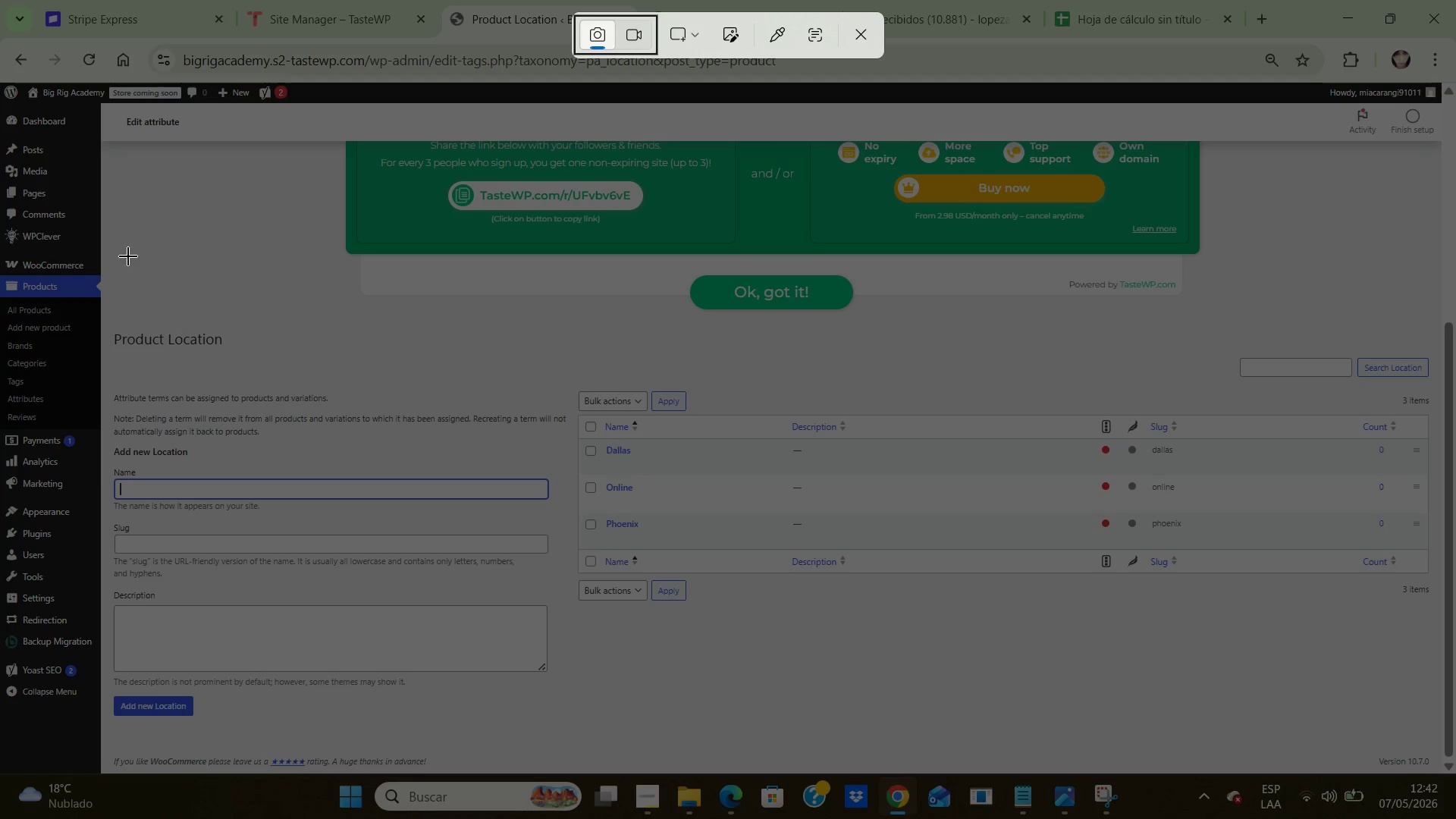 
left_click_drag(start_coordinate=[106, 290], to_coordinate=[1448, 755])
 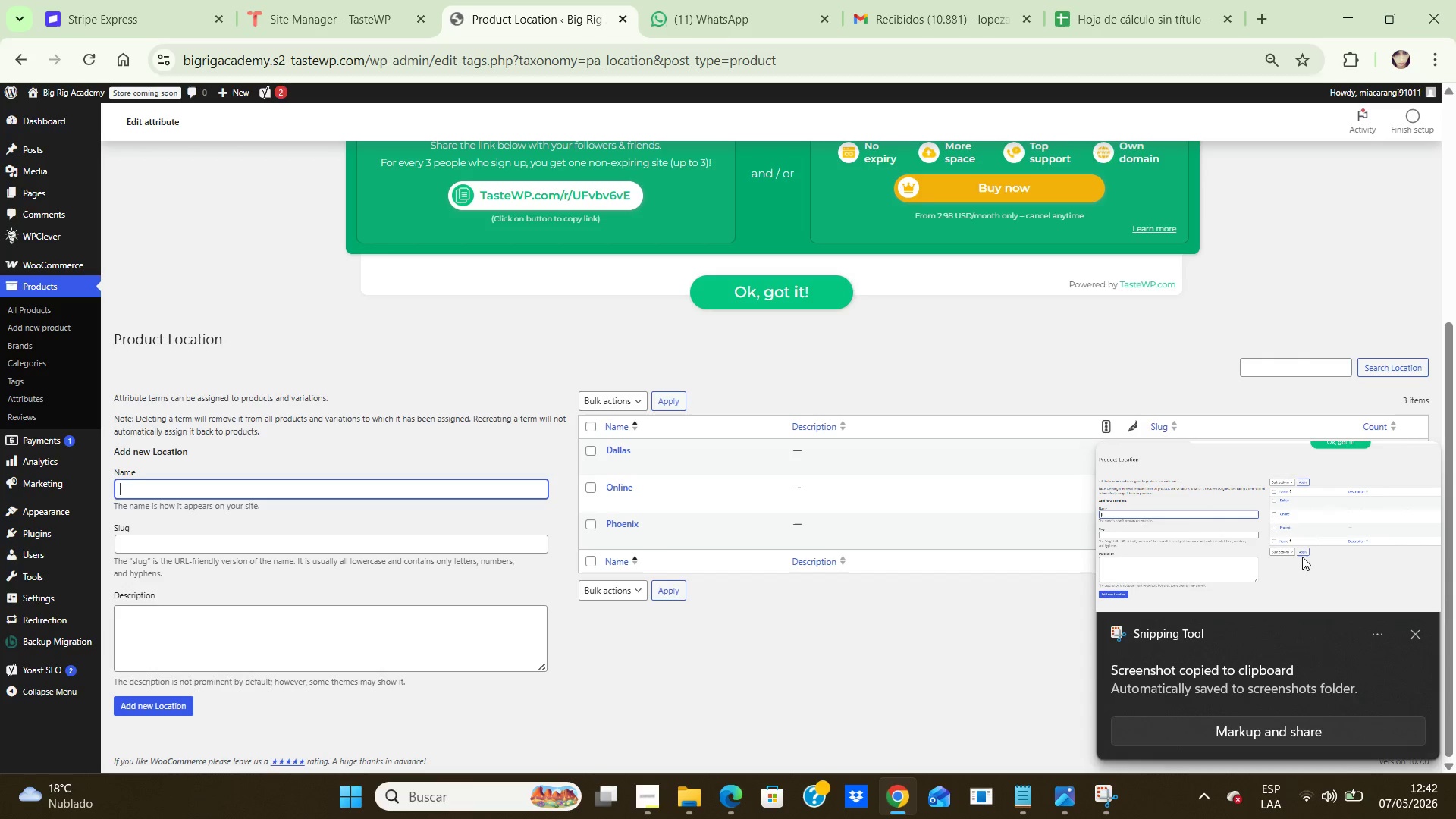 
double_click([1270, 545])
 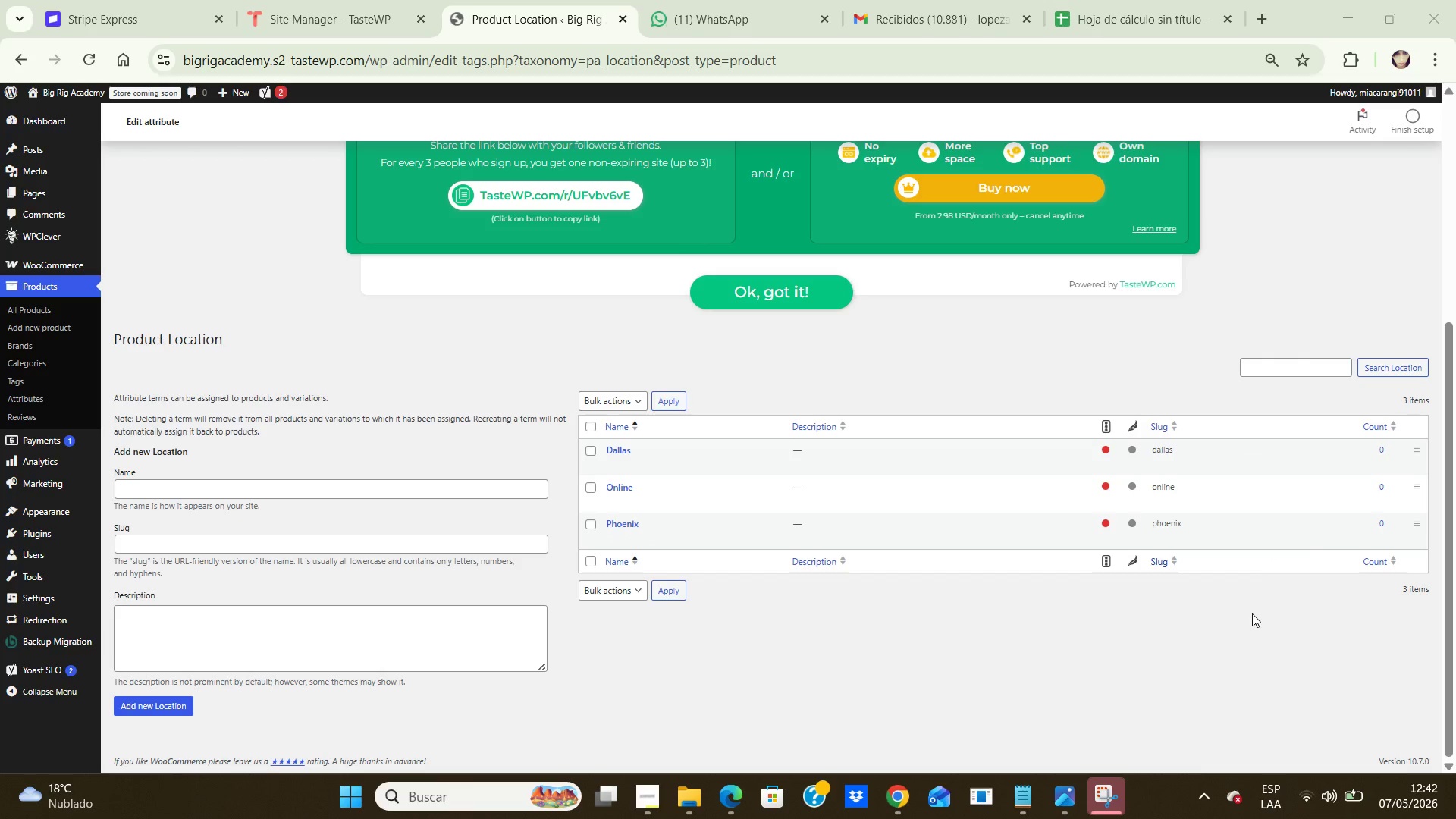 
left_click([1117, 792])
 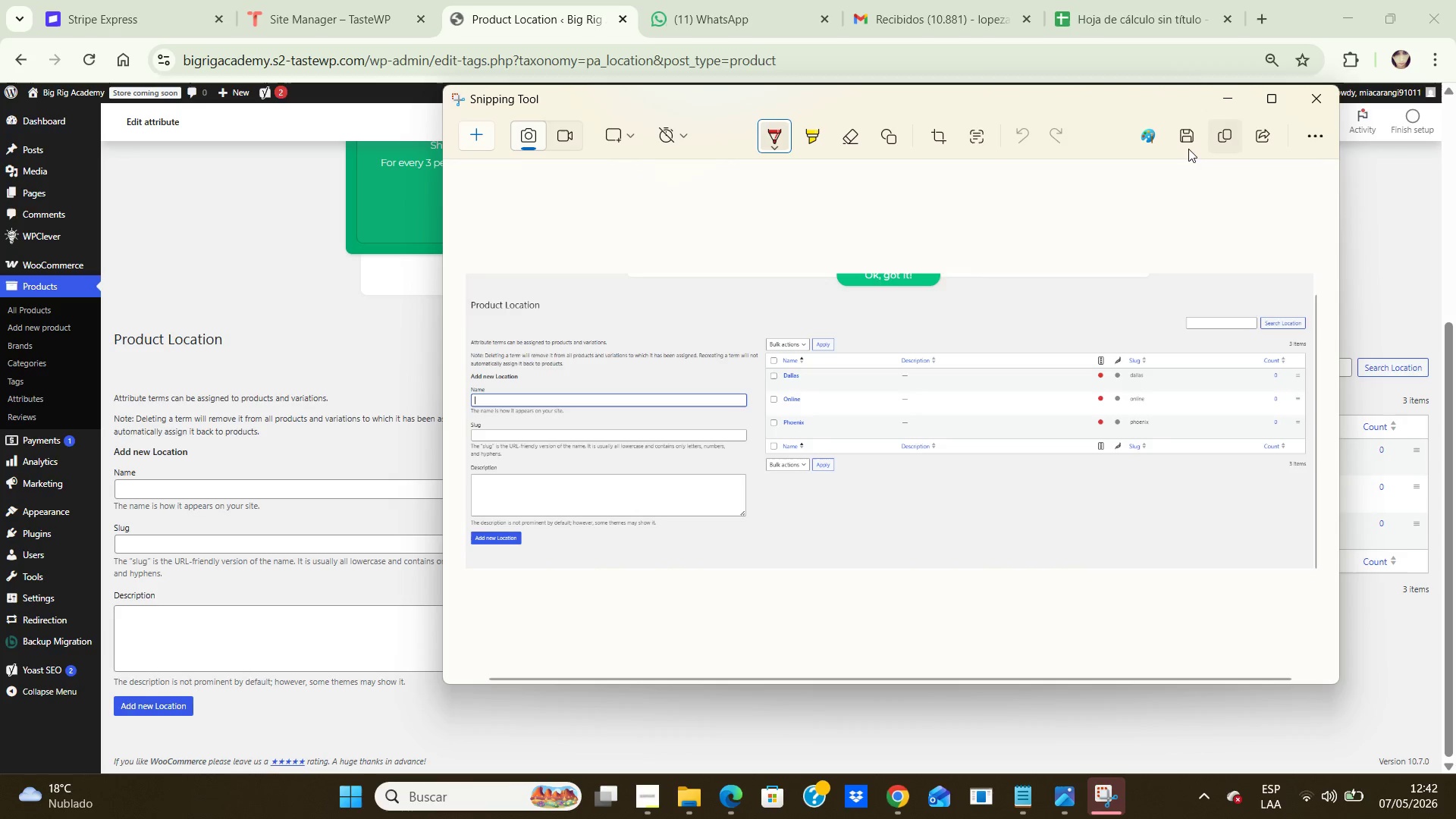 
left_click([1184, 140])
 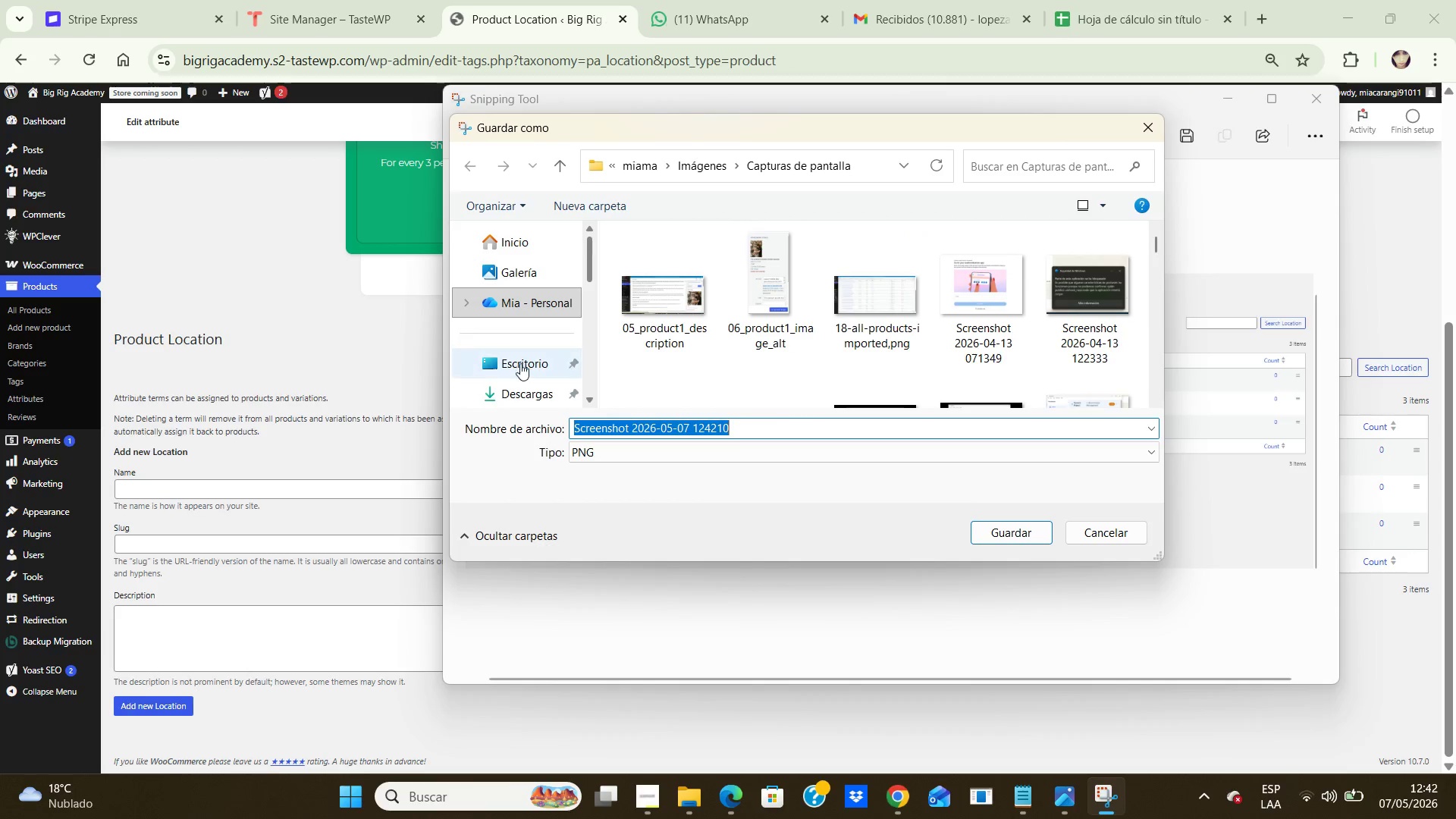 
double_click([522, 360])
 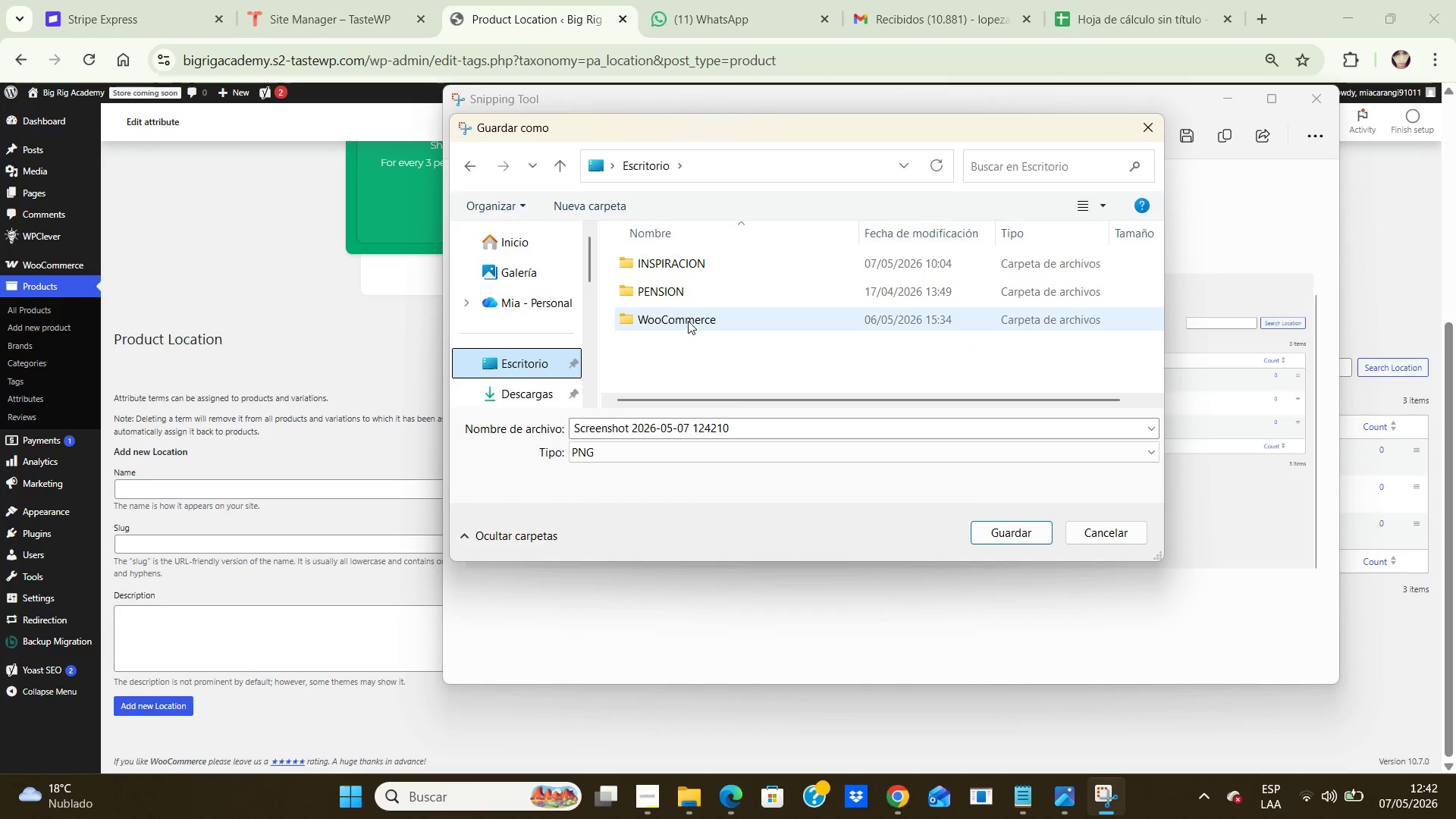 
double_click([687, 320])
 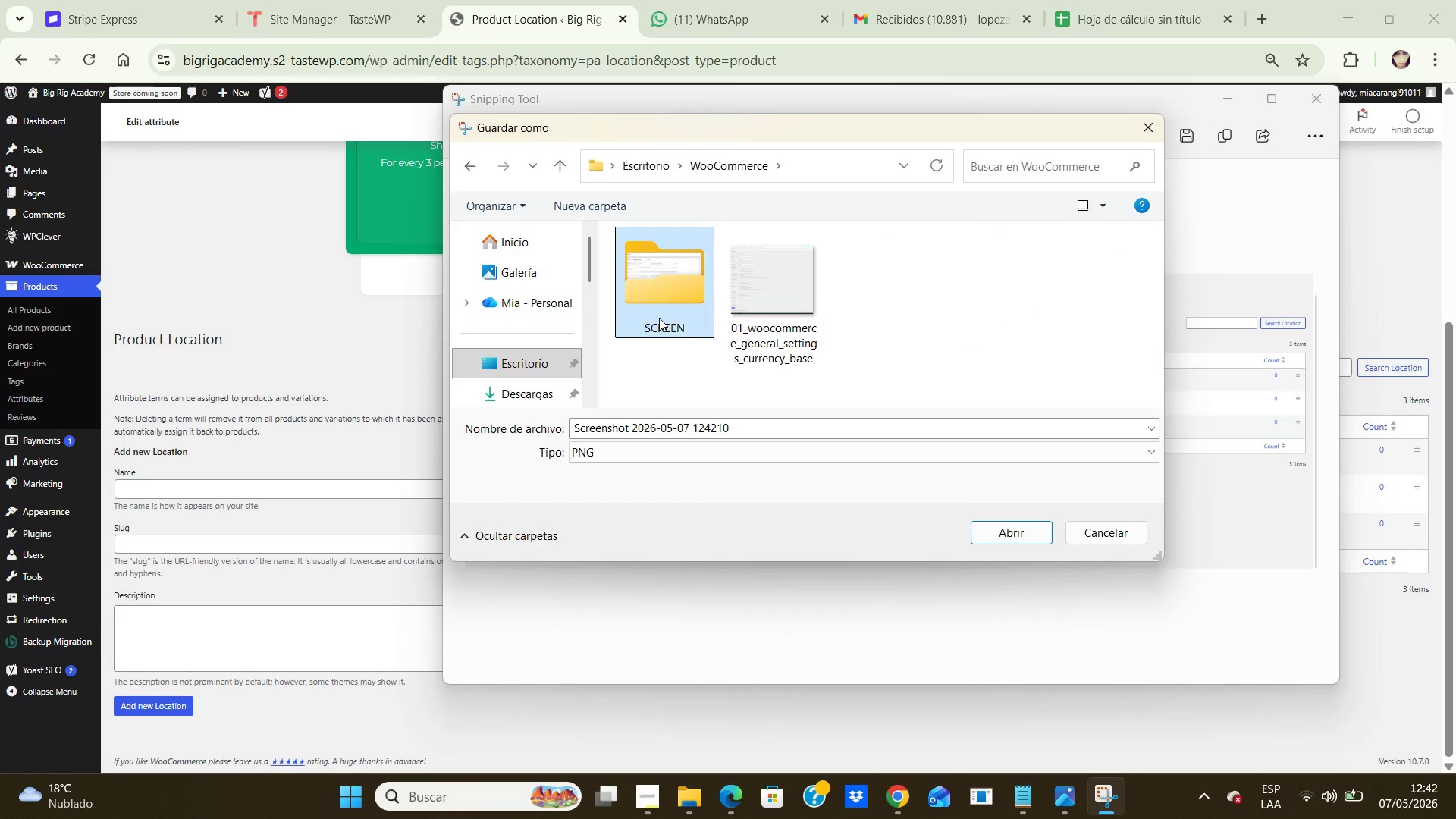 
double_click([659, 318])
 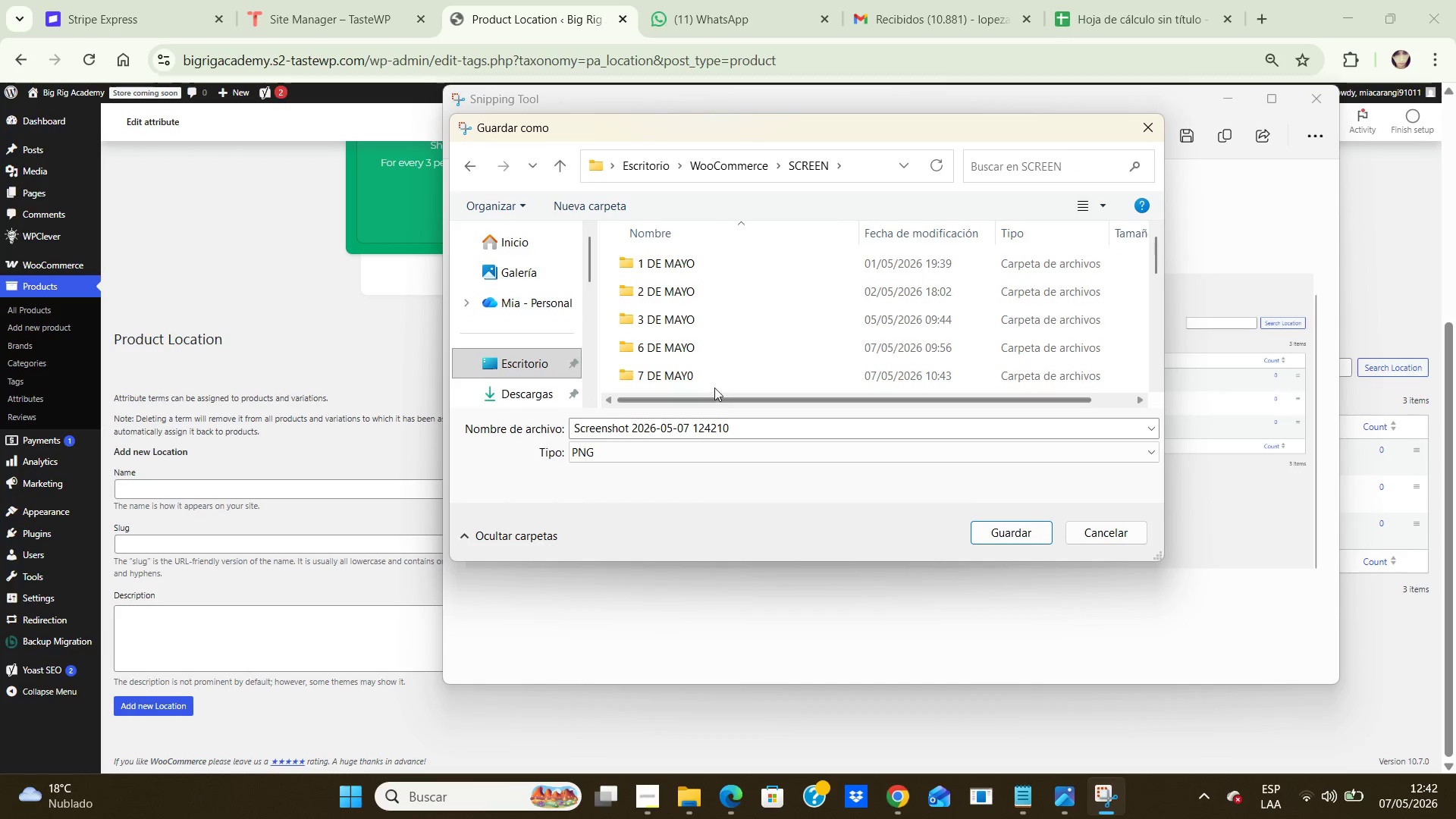 
double_click([710, 385])
 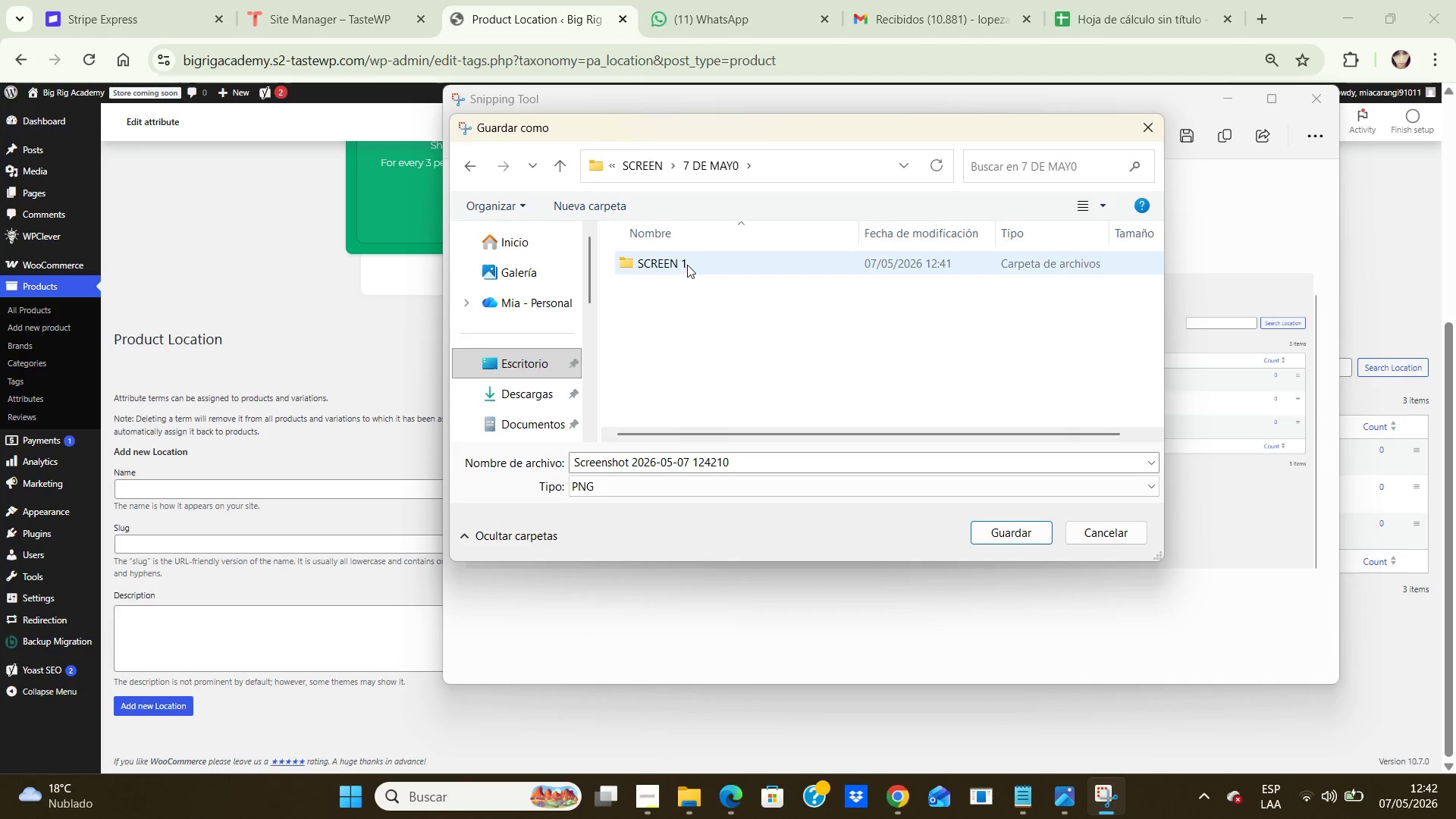 
double_click([687, 265])
 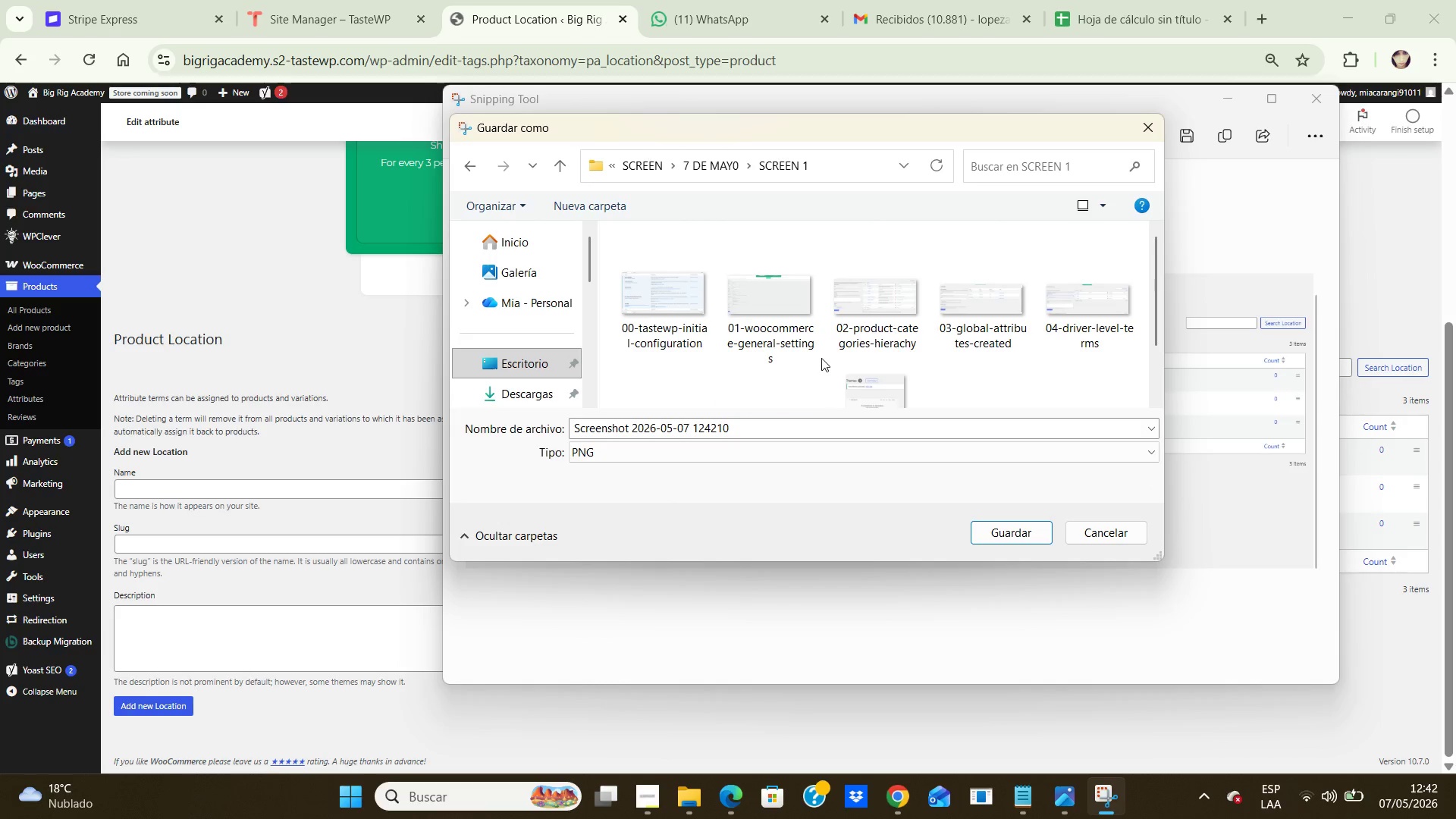 
scroll: coordinate [821, 357], scroll_direction: down, amount: 2.0
 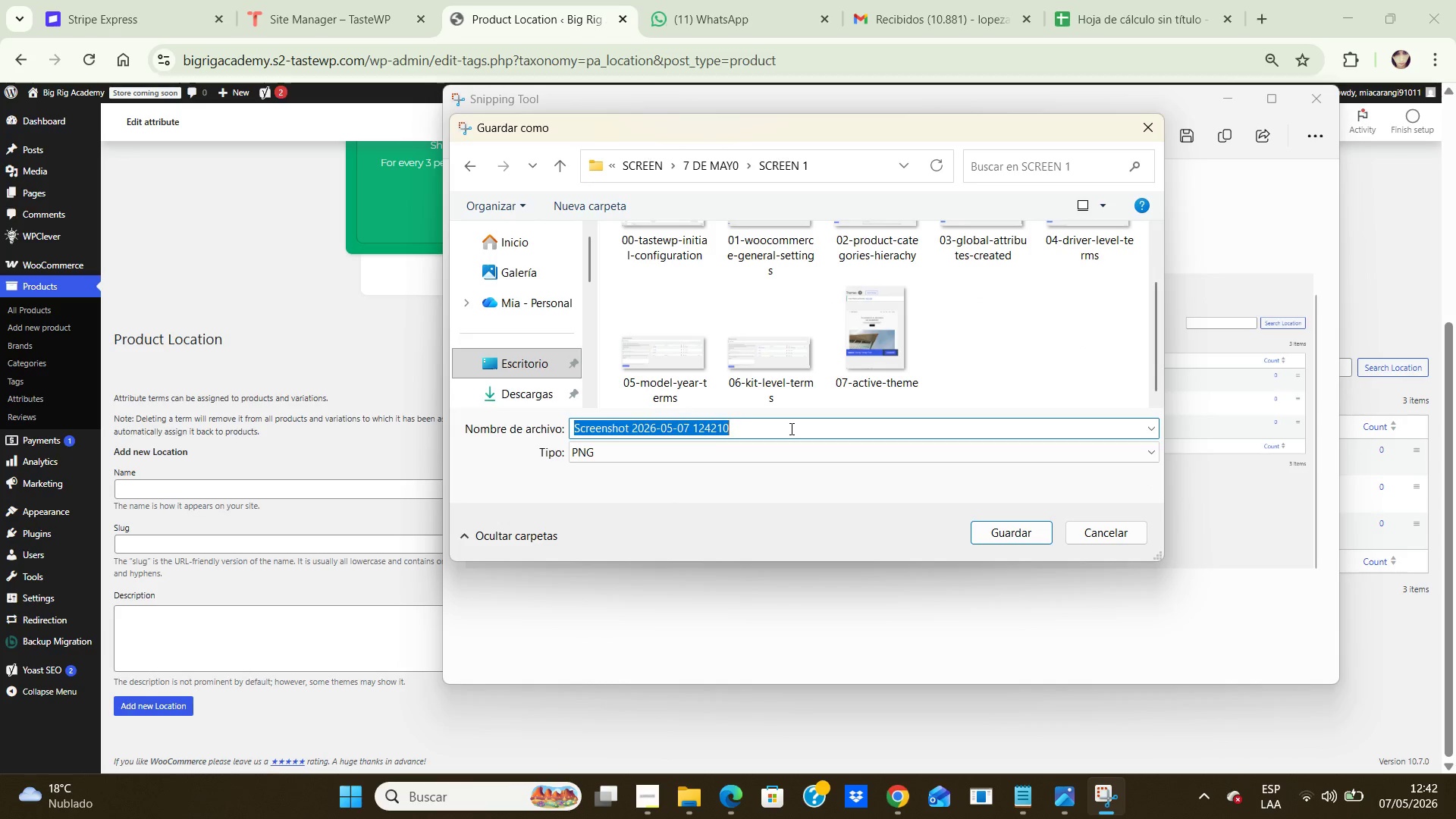 
key(Numpad0)
 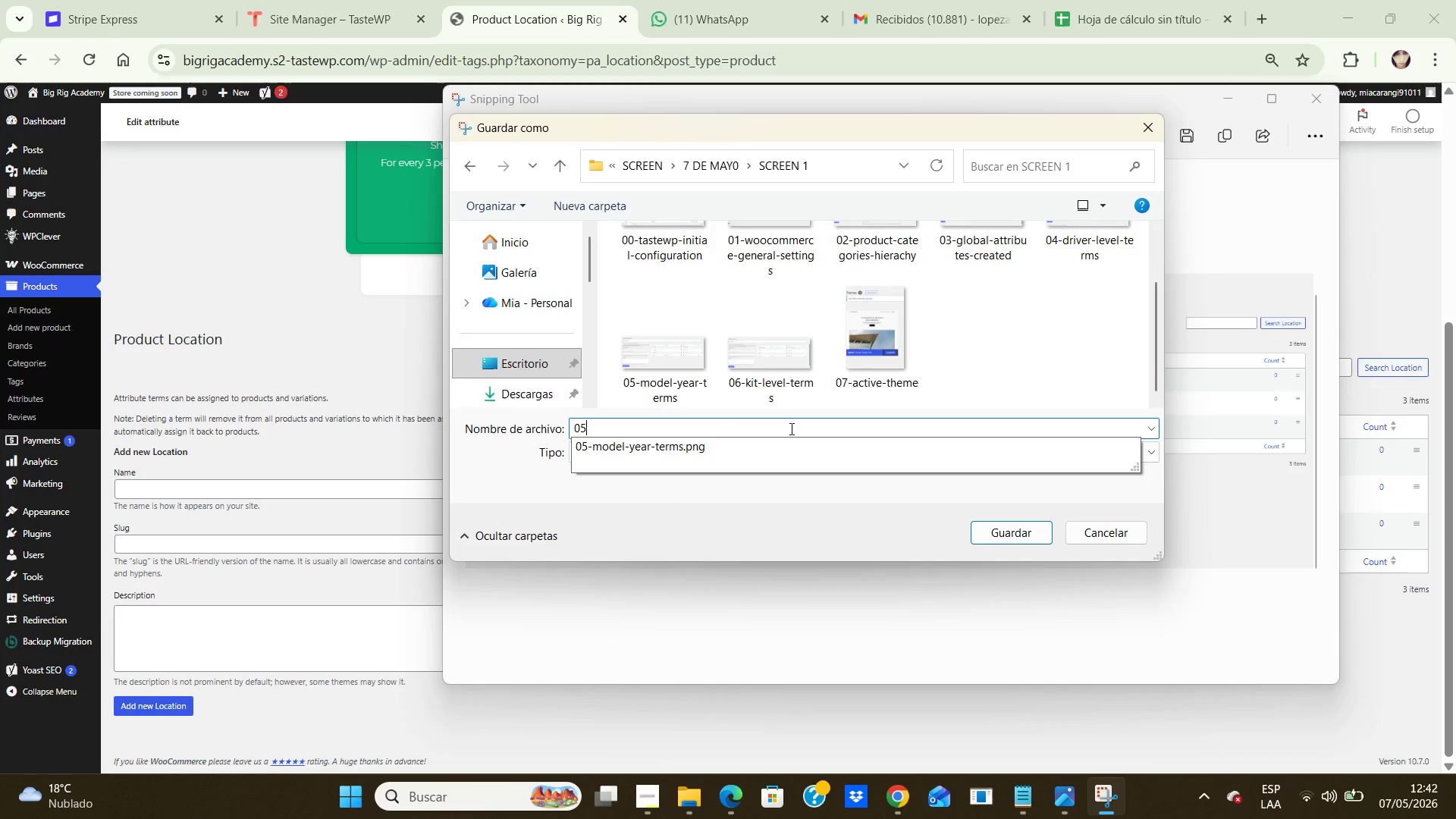 
key(Numpad5)
 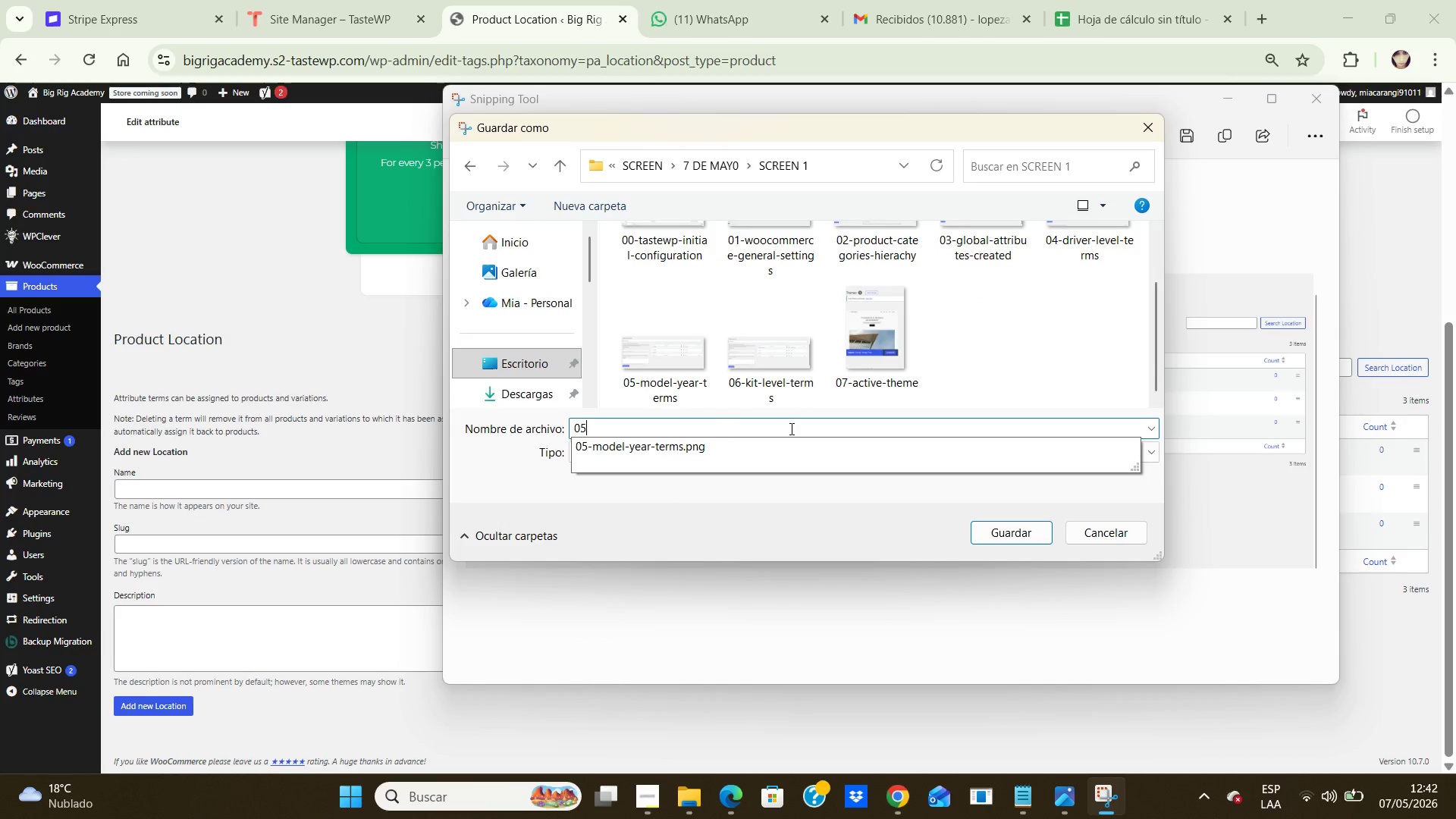 
key(NumpadSubtract)
 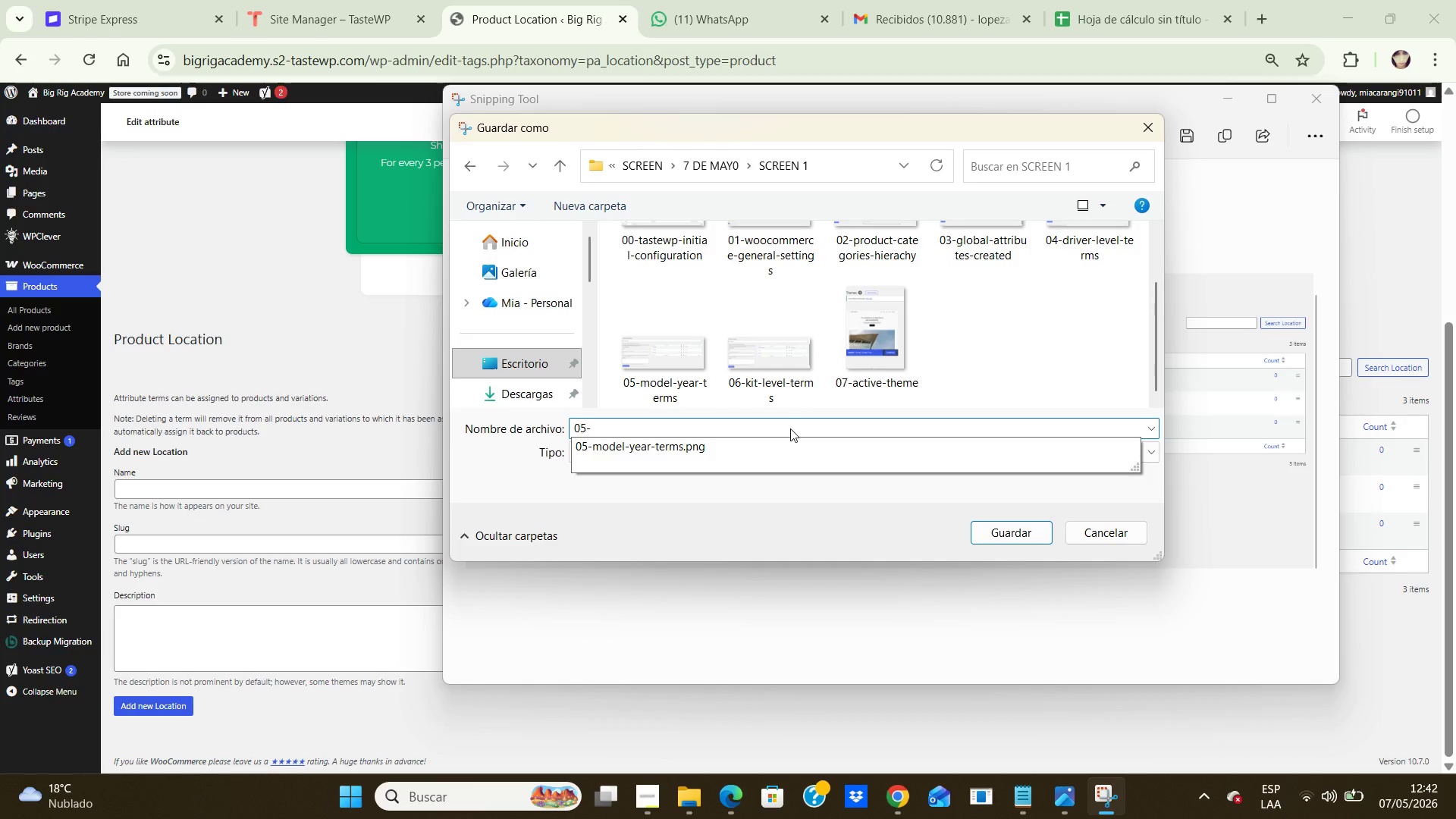 
type(loca)
key(Backspace)
key(Backspace)
 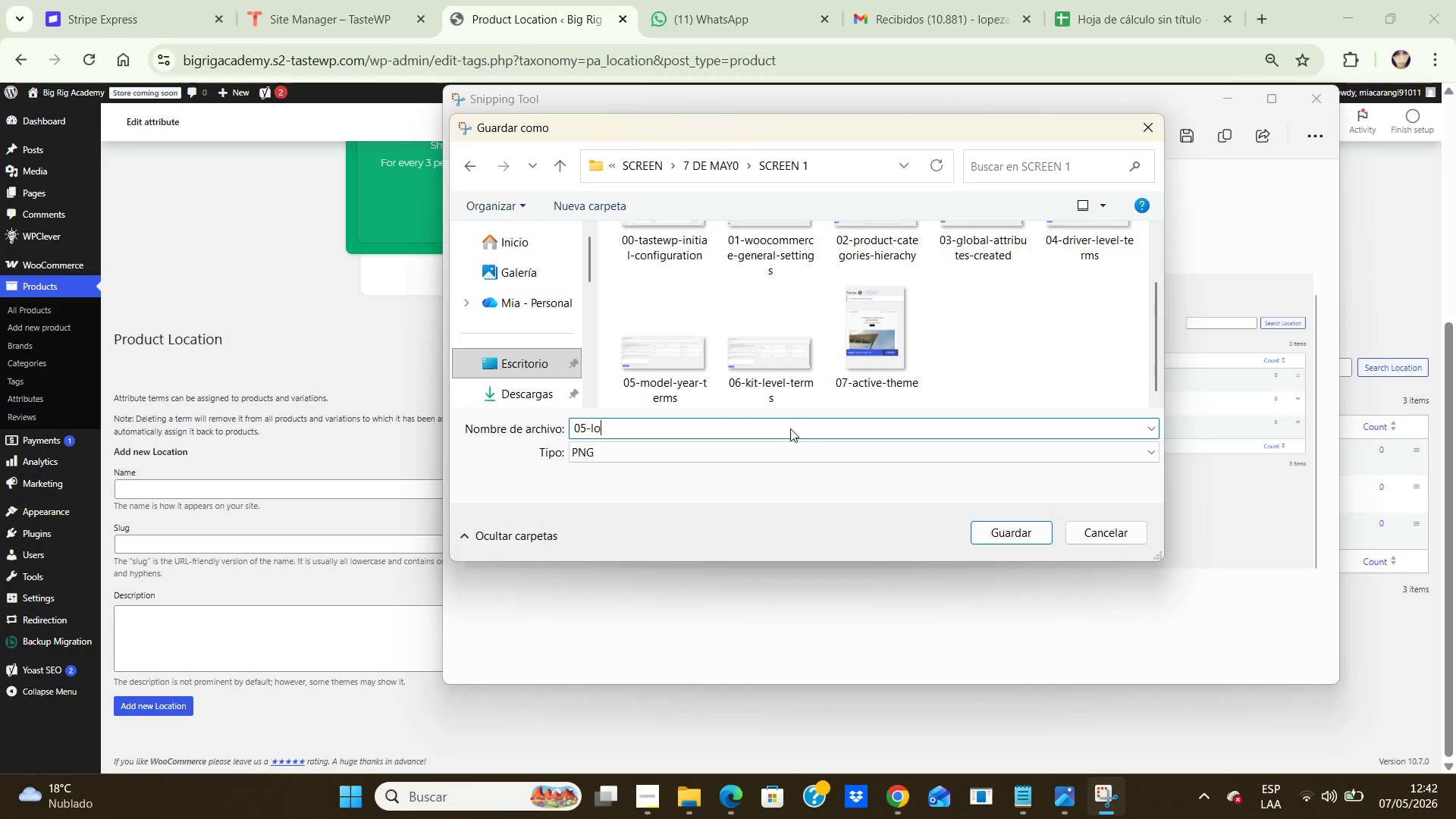 
wait(5.3)
 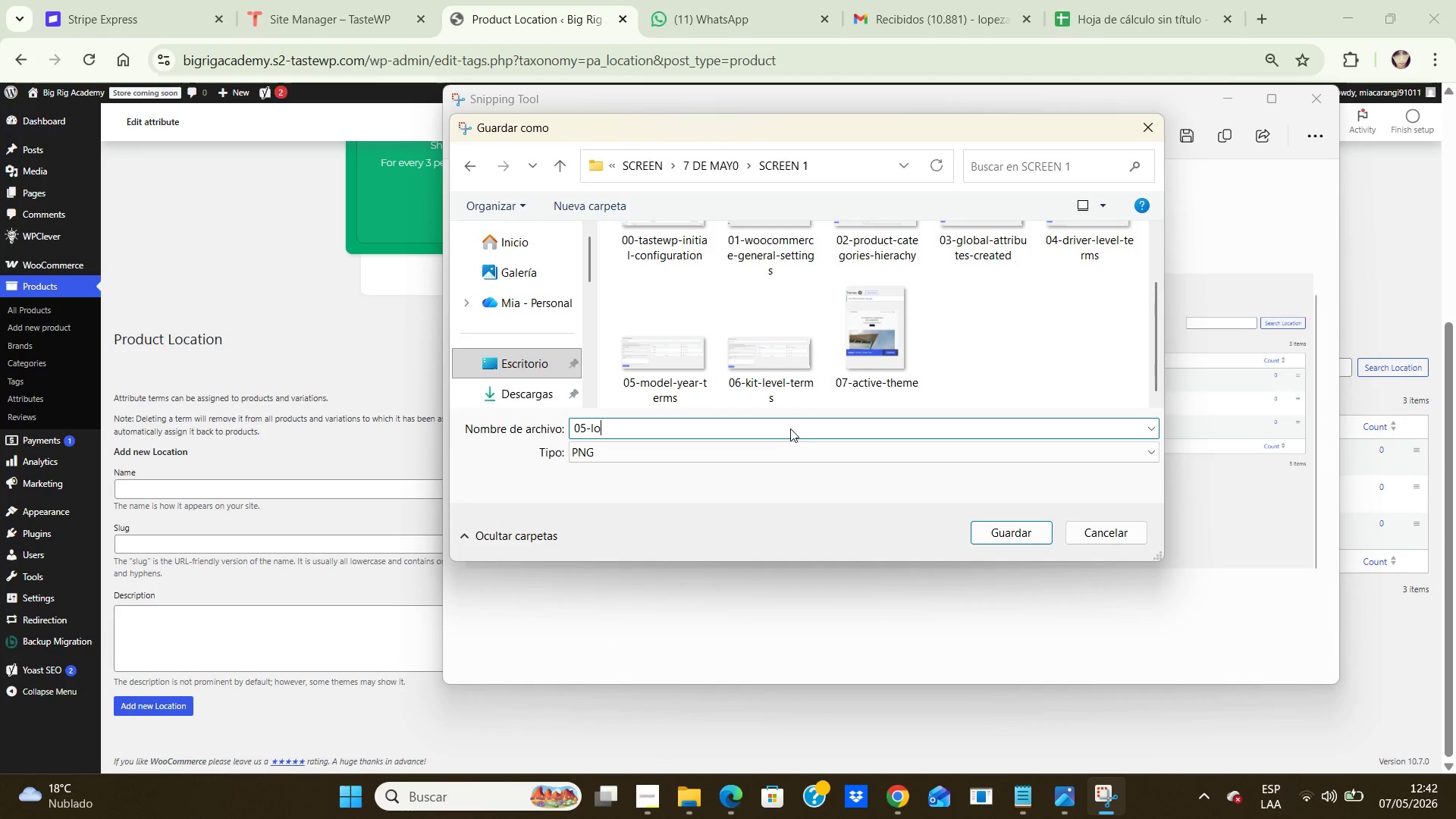 
type(cation-terms)
 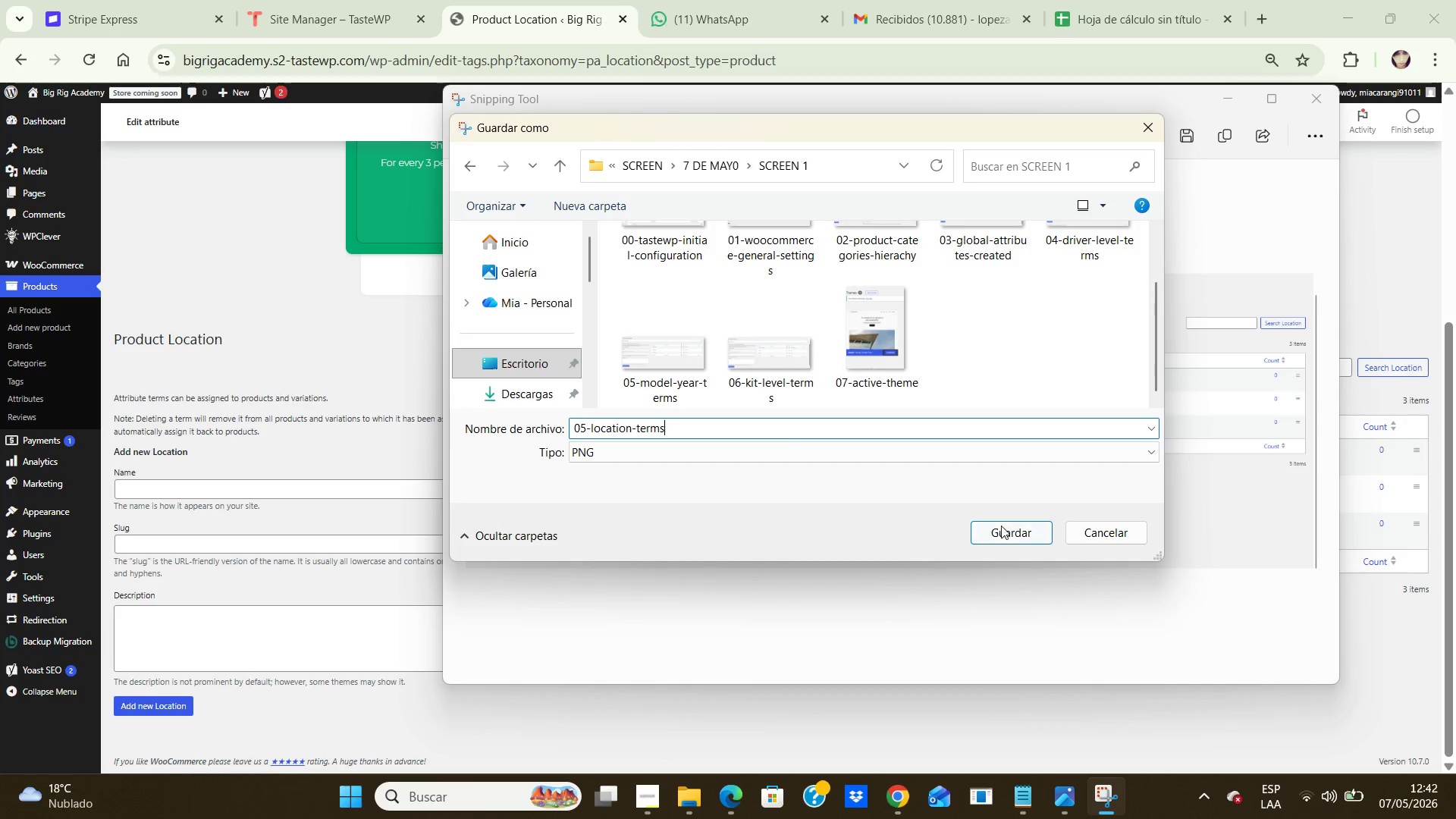 
left_click([1006, 535])
 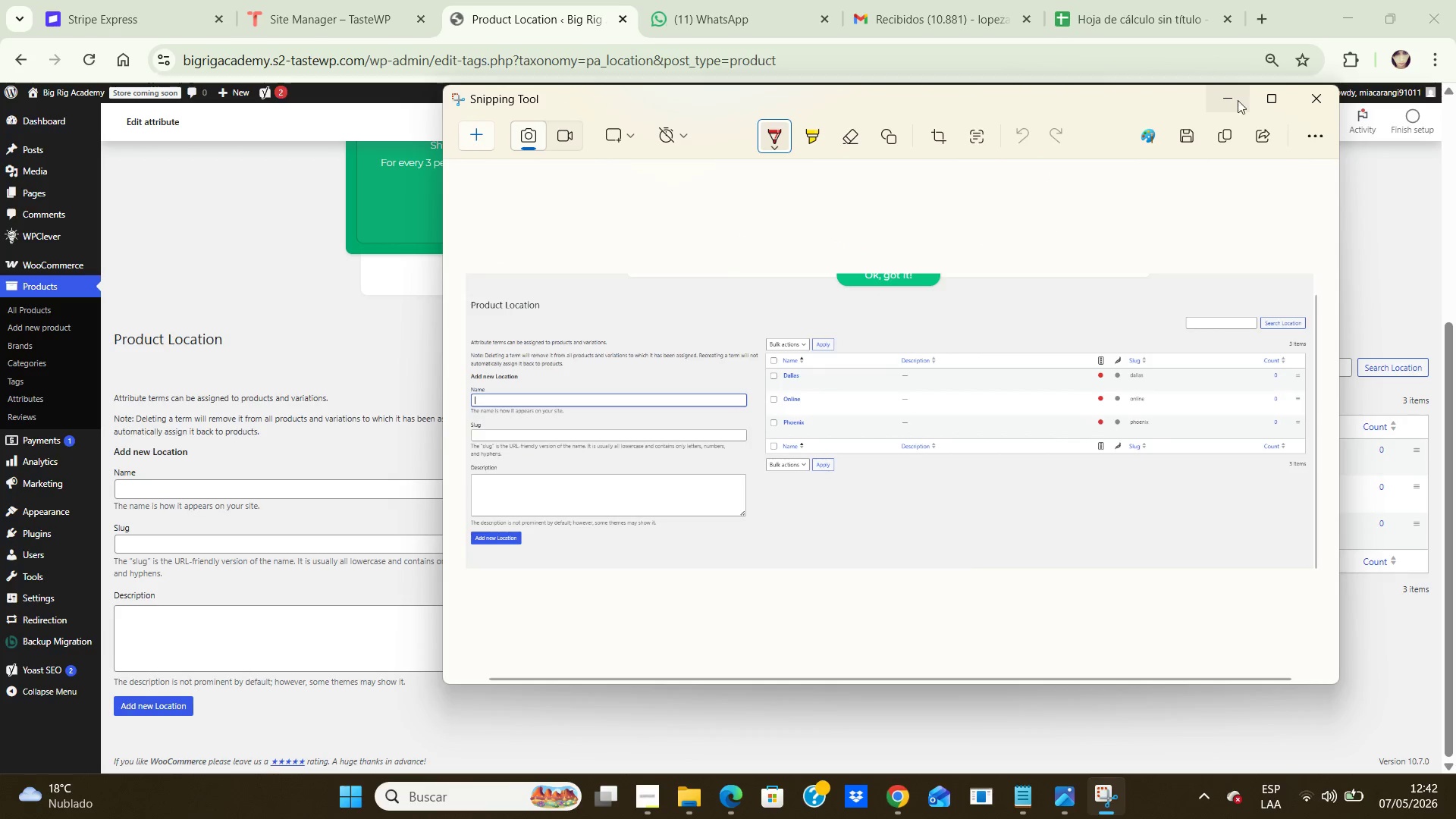 
left_click([1317, 103])
 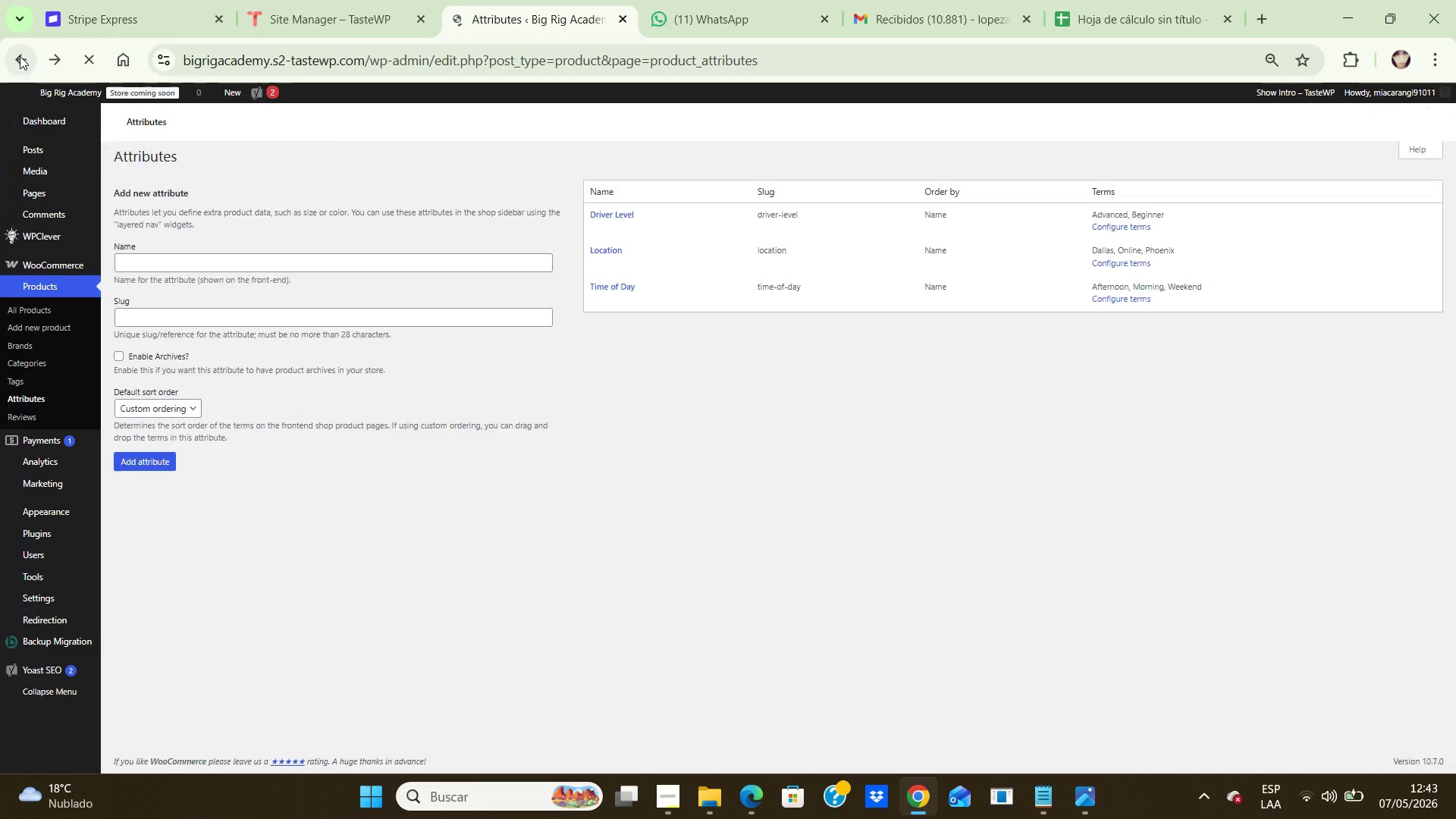 
wait(6.55)
 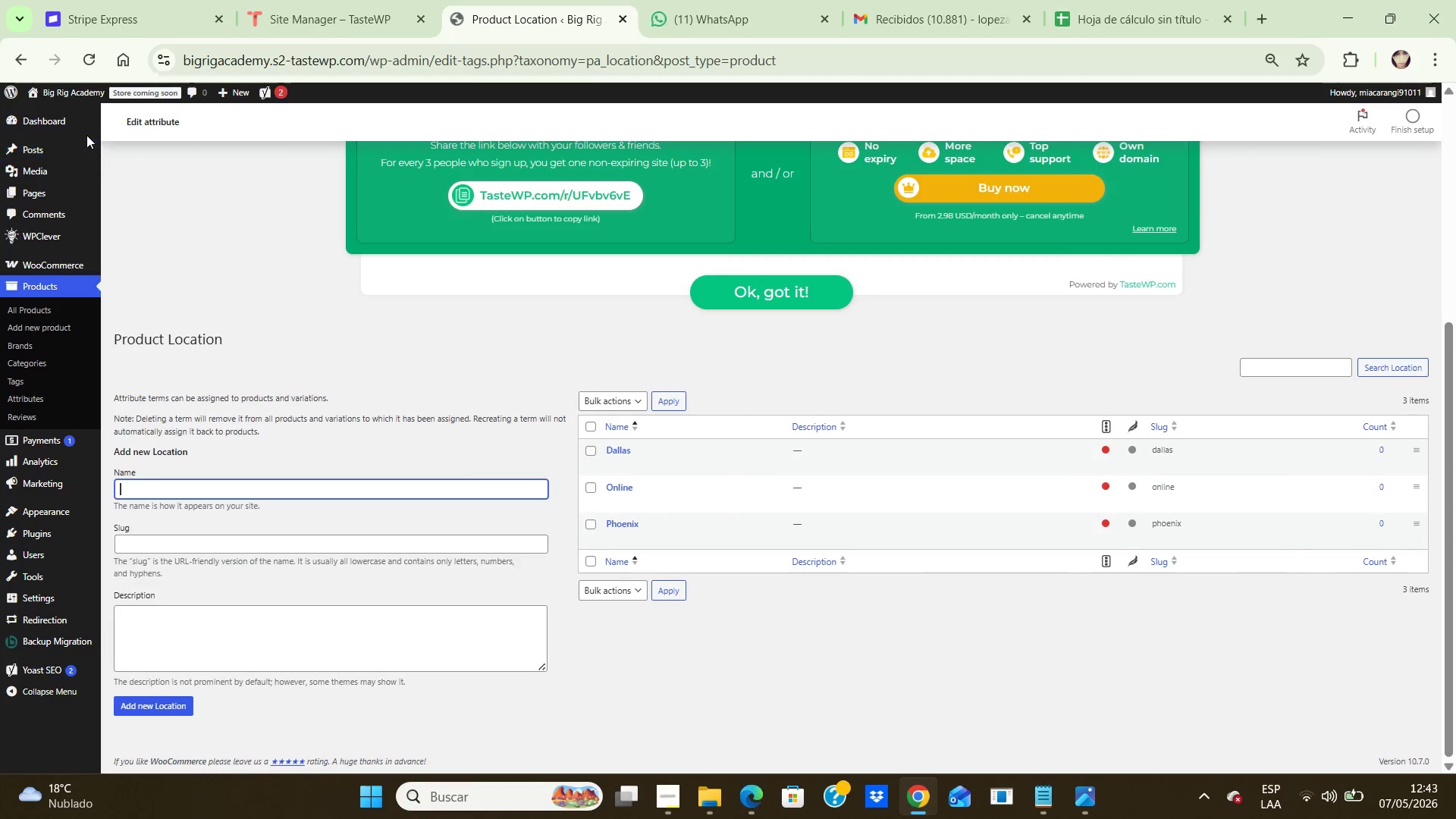 
scroll: coordinate [864, 287], scroll_direction: down, amount: 3.0
 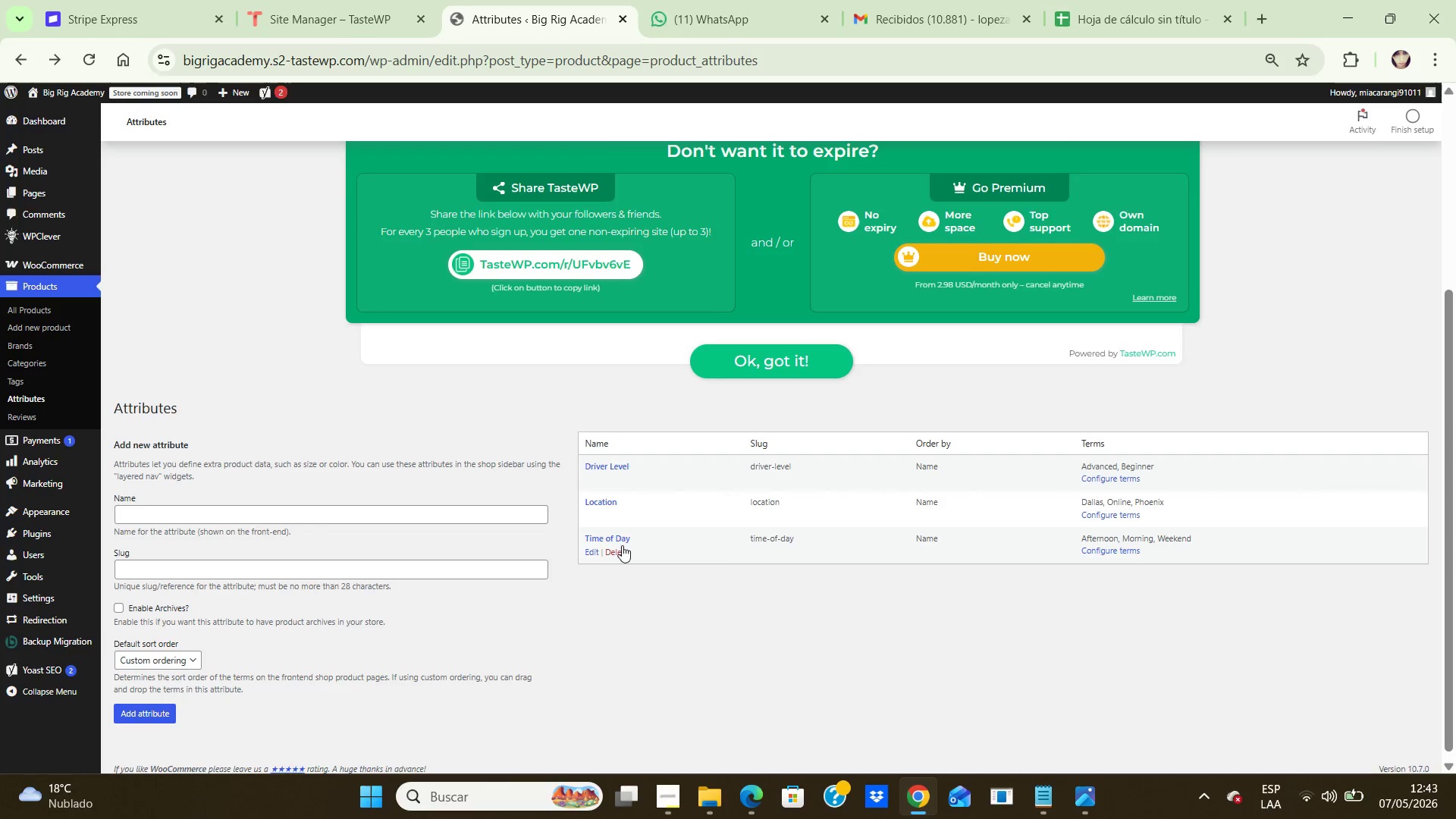 
double_click([607, 532])
 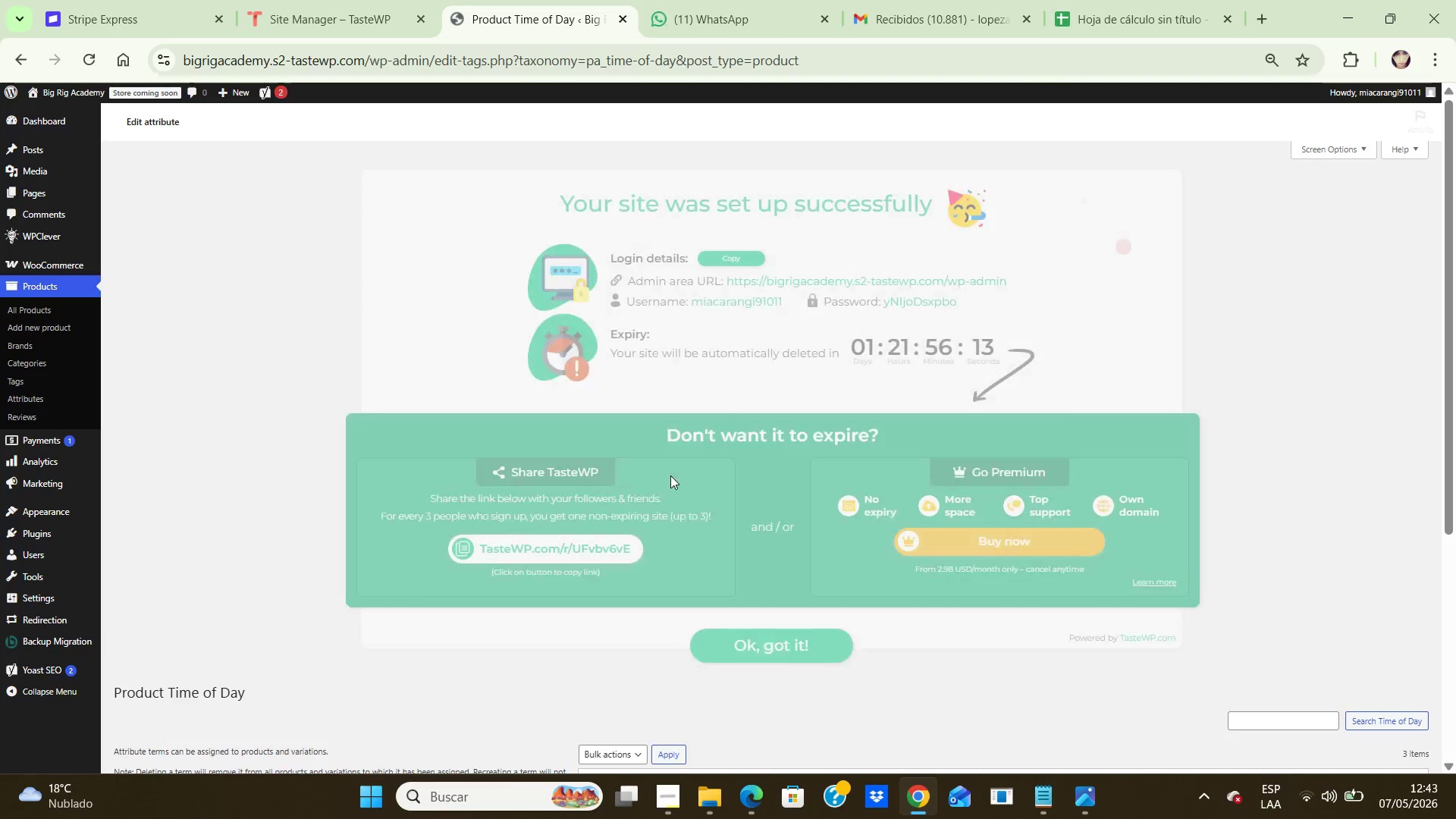 
scroll: coordinate [896, 650], scroll_direction: down, amount: 5.0
 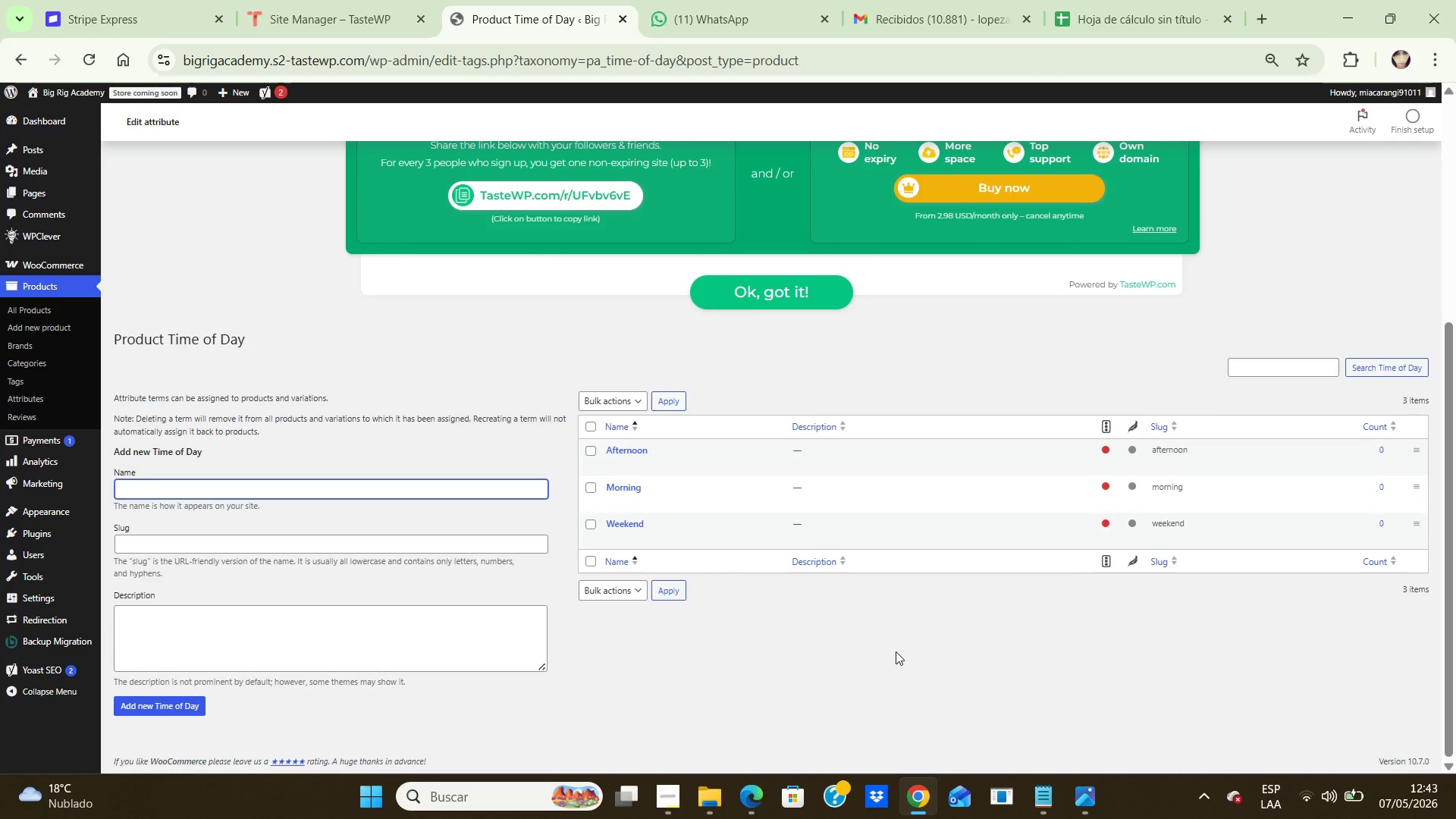 
key(PrintScreen)
 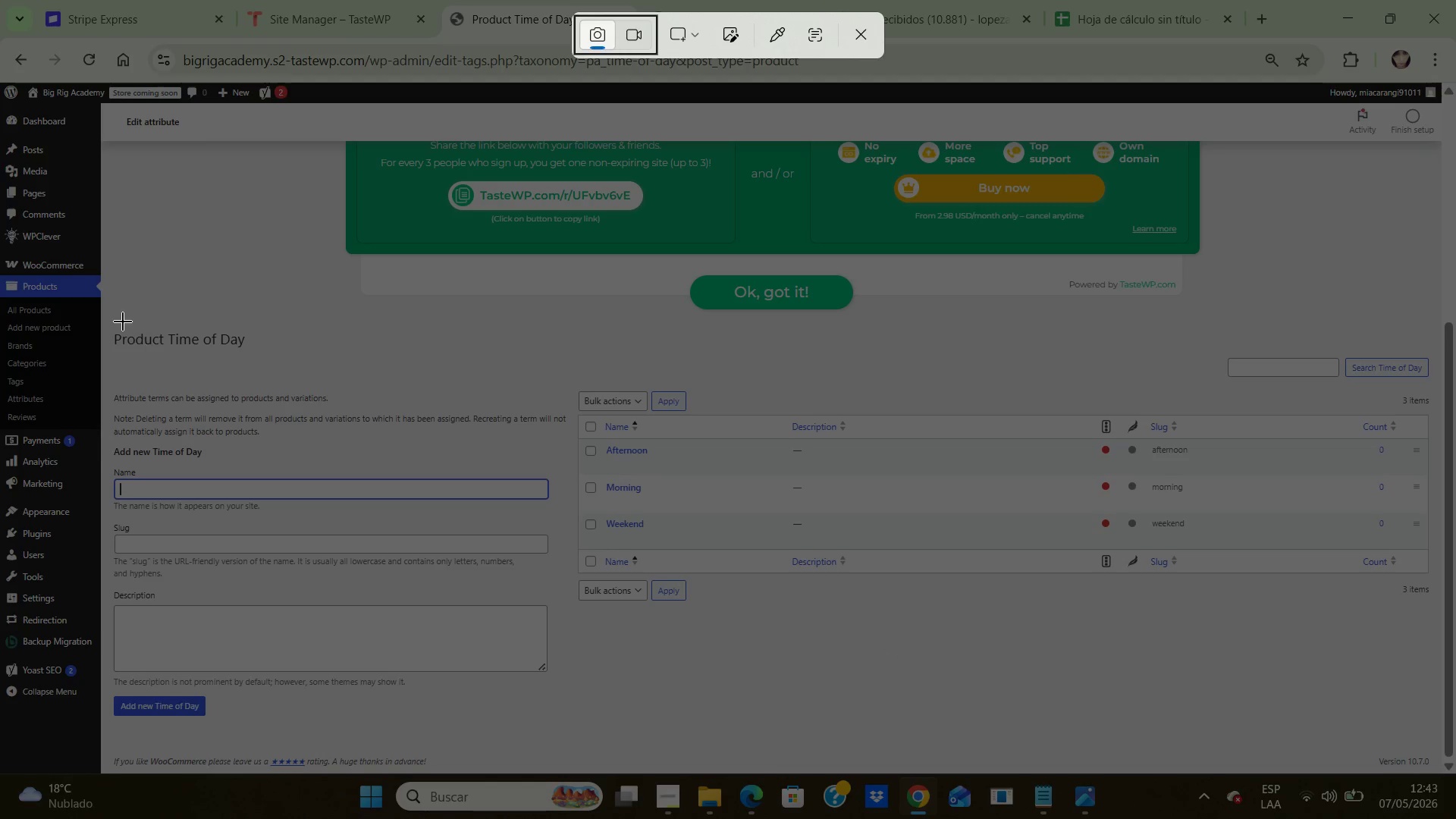 
left_click_drag(start_coordinate=[105, 308], to_coordinate=[1452, 765])
 